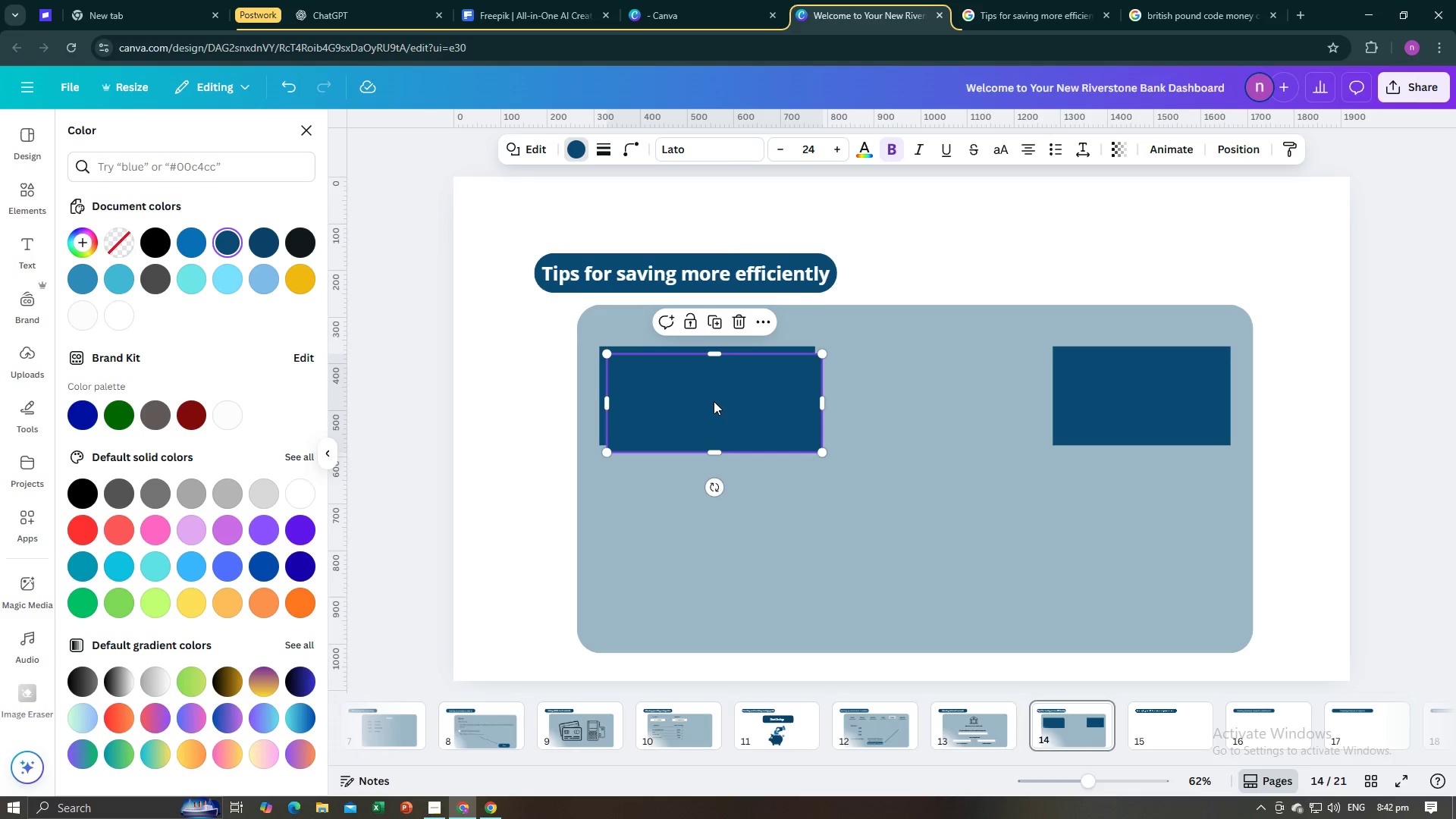 
left_click_drag(start_coordinate=[714, 402], to_coordinate=[925, 399])
 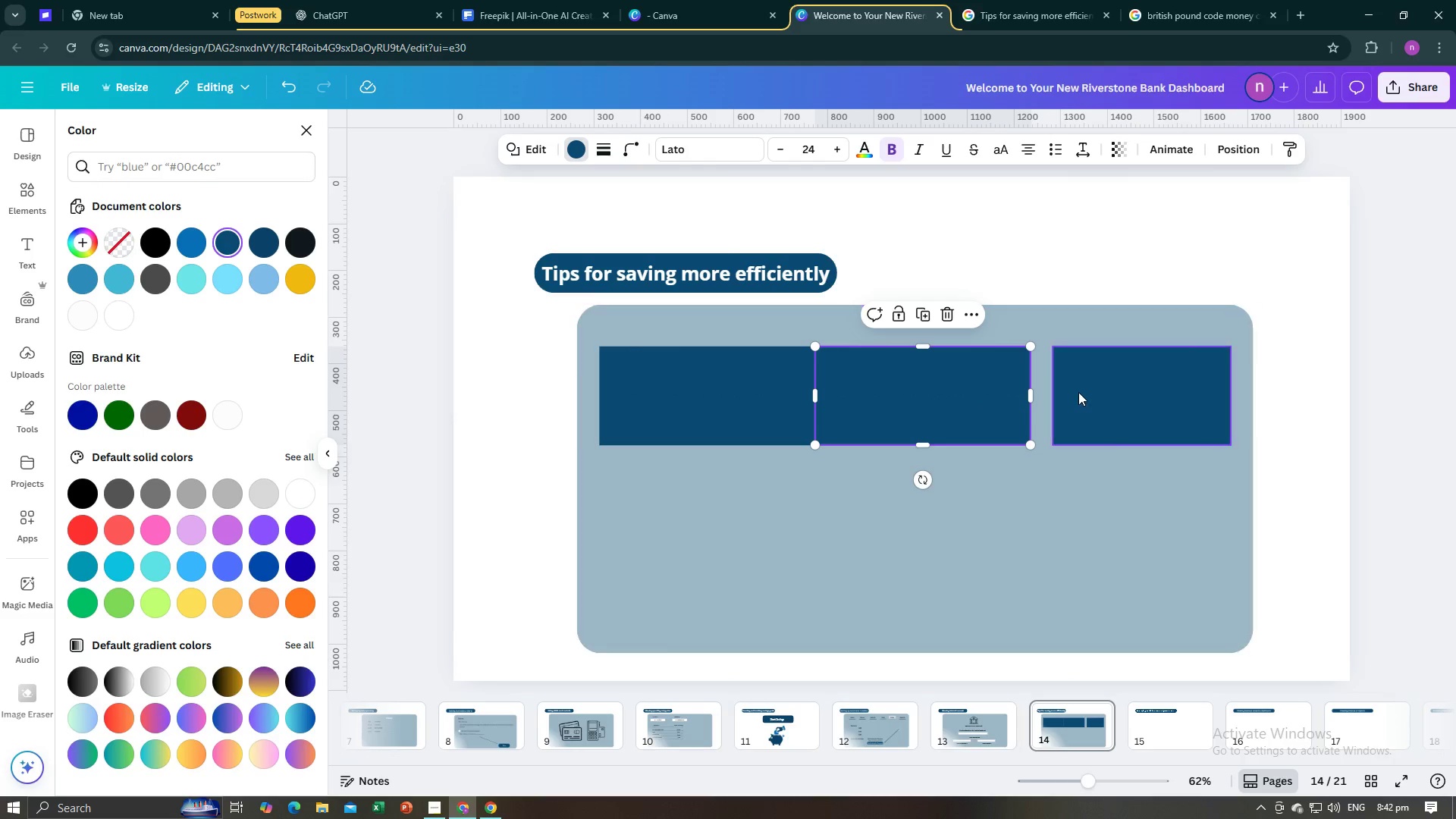 
left_click([1078, 392])
 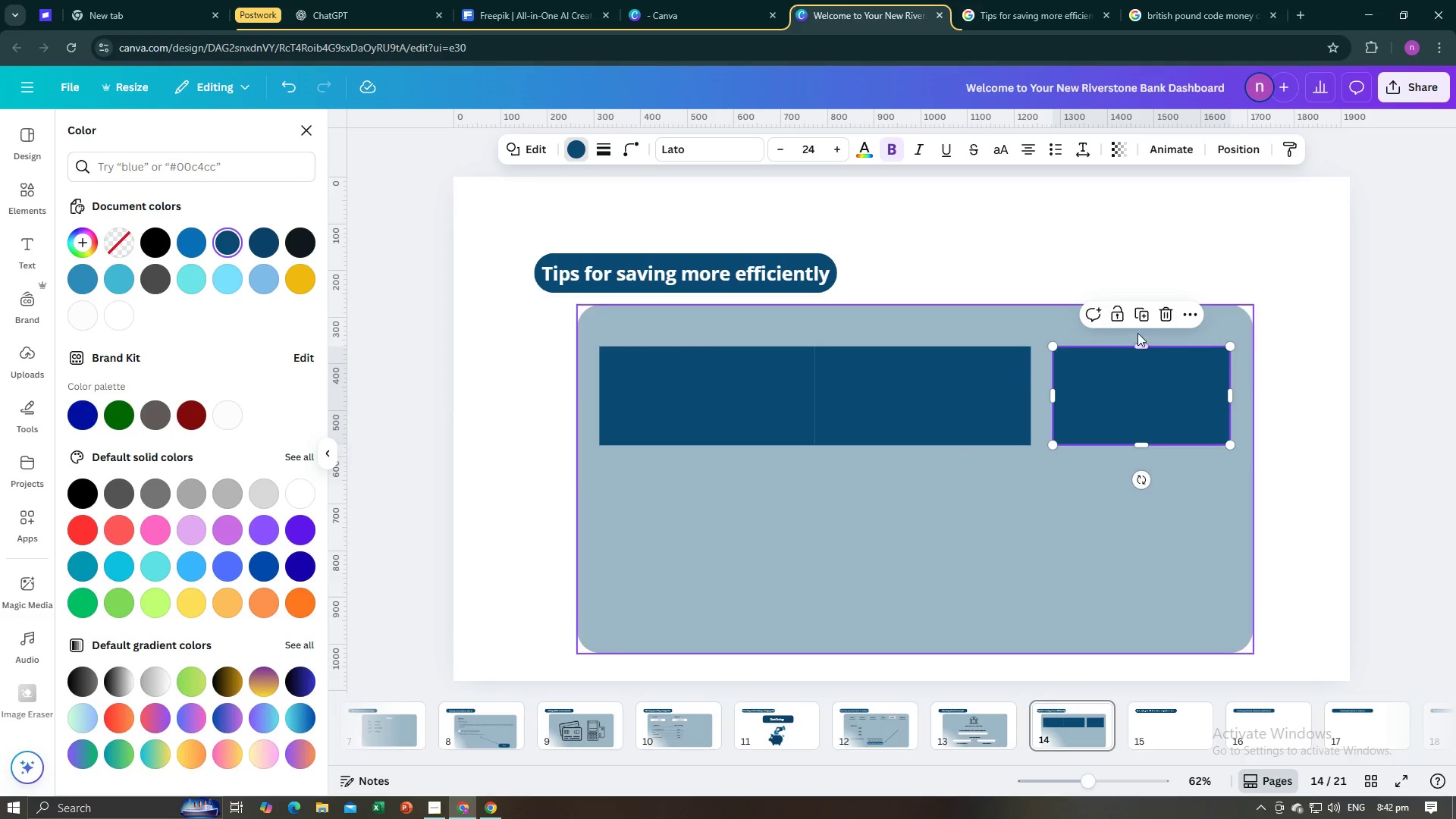 
left_click([1164, 313])
 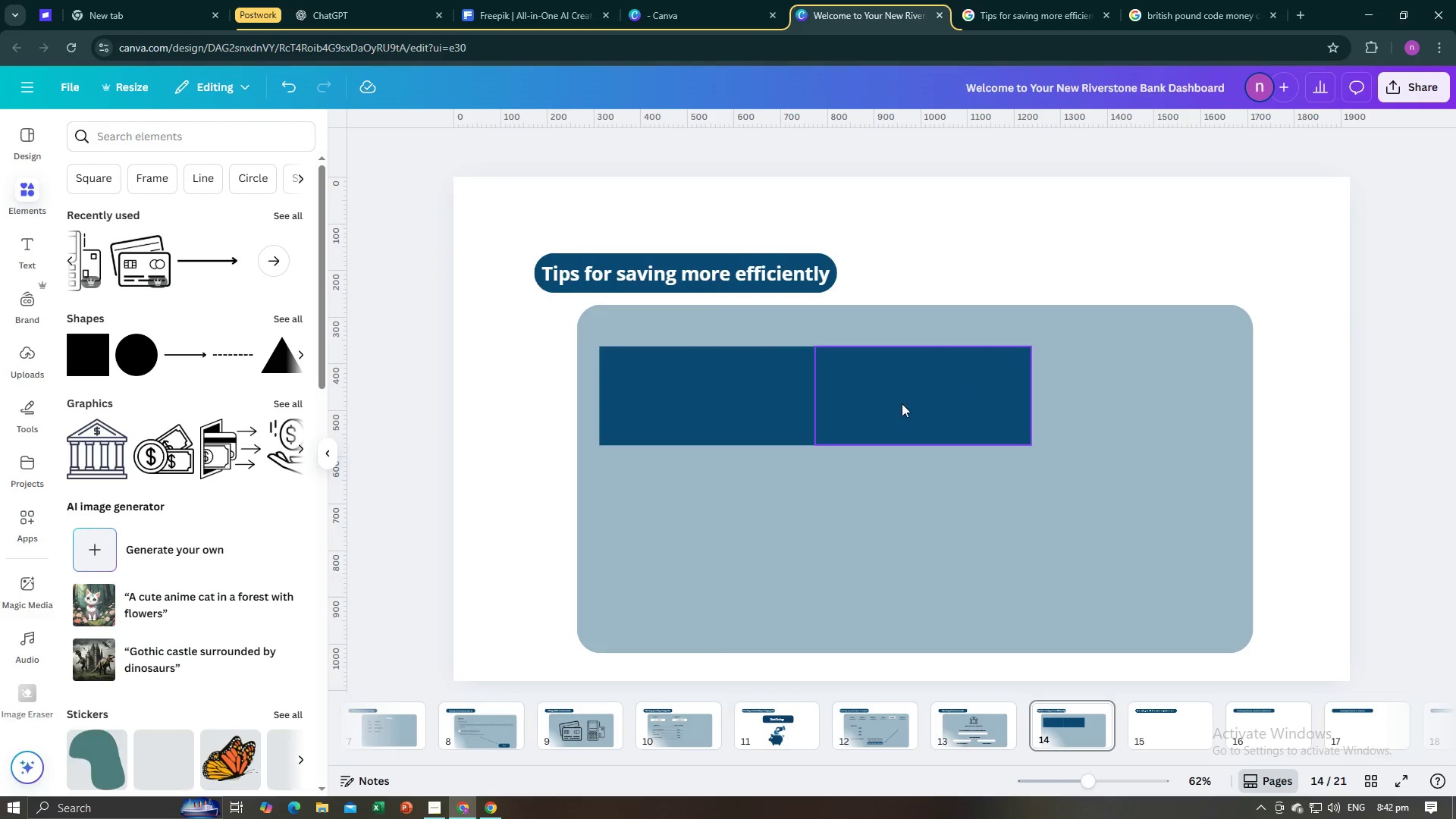 
left_click([901, 403])
 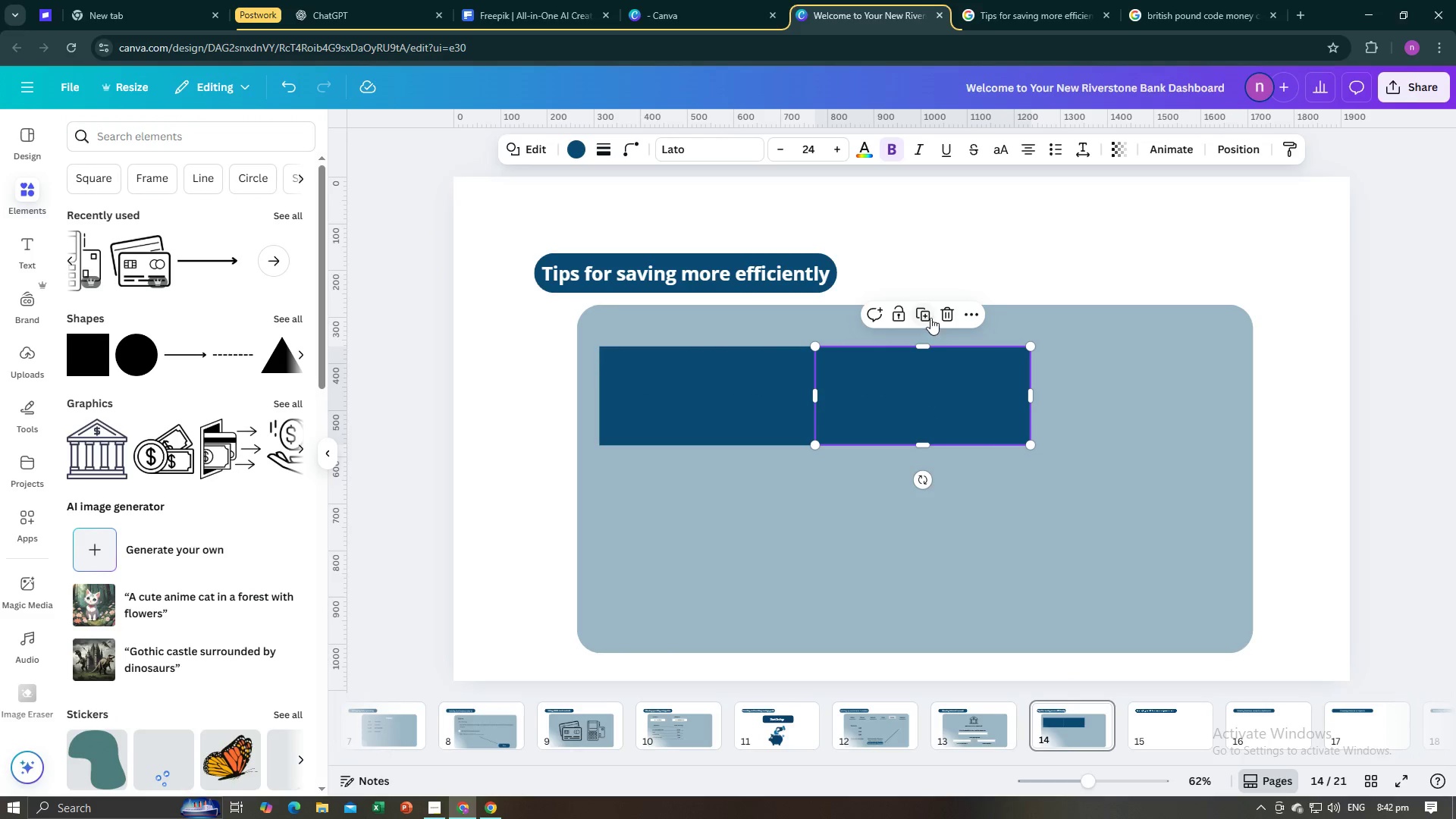 
left_click([929, 313])
 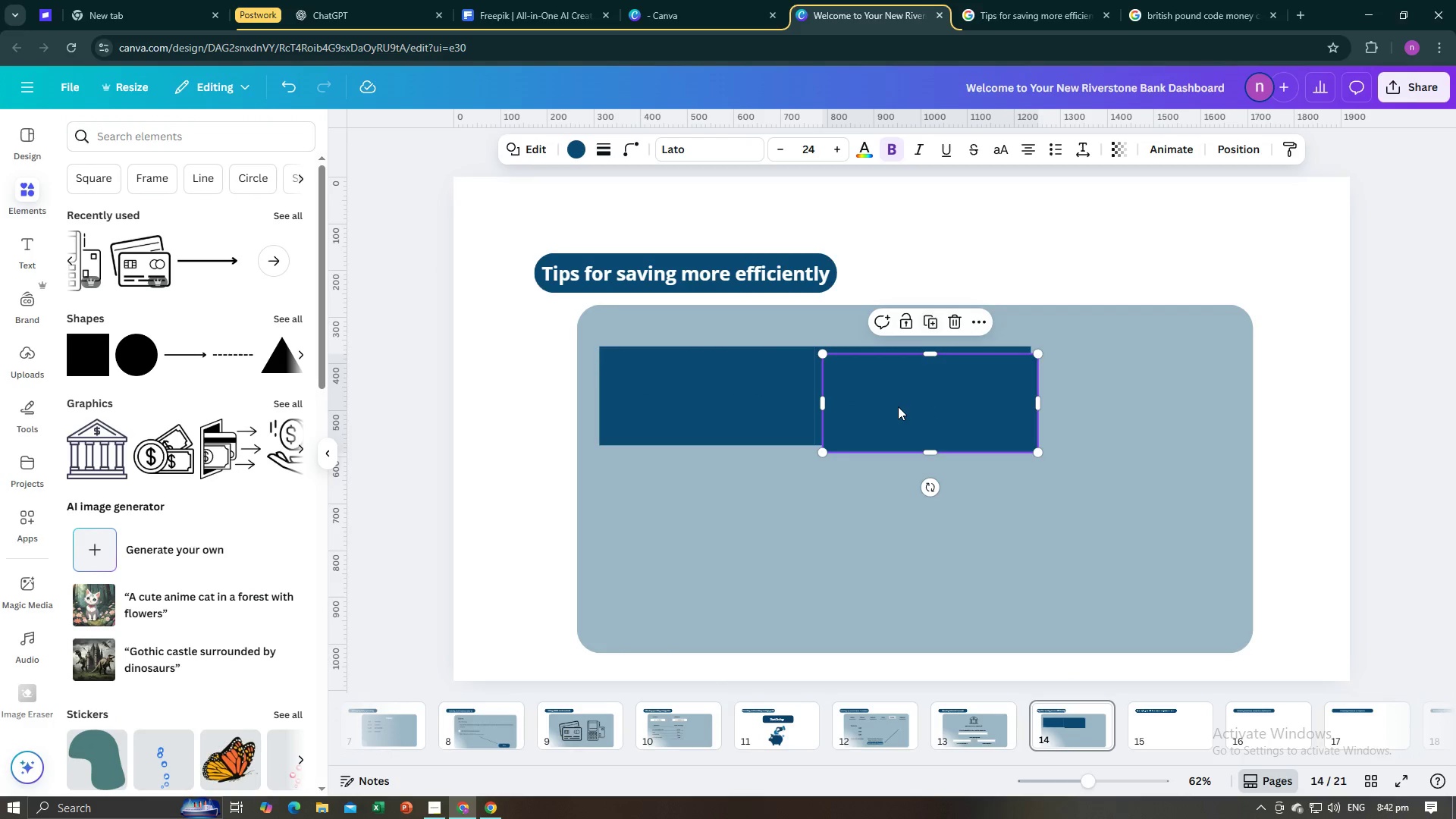 
left_click_drag(start_coordinate=[898, 409], to_coordinate=[1106, 404])
 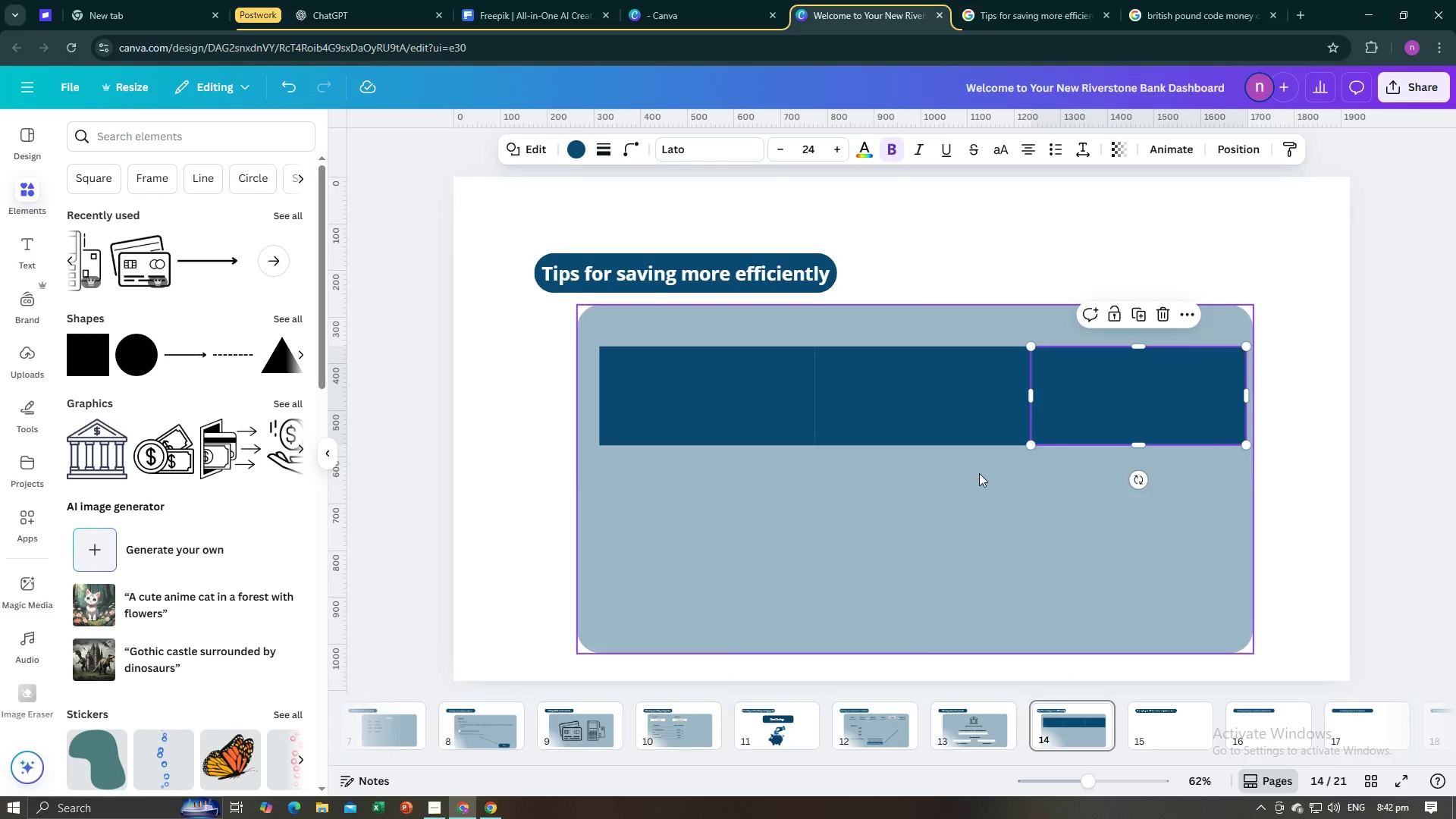 
left_click([979, 473])
 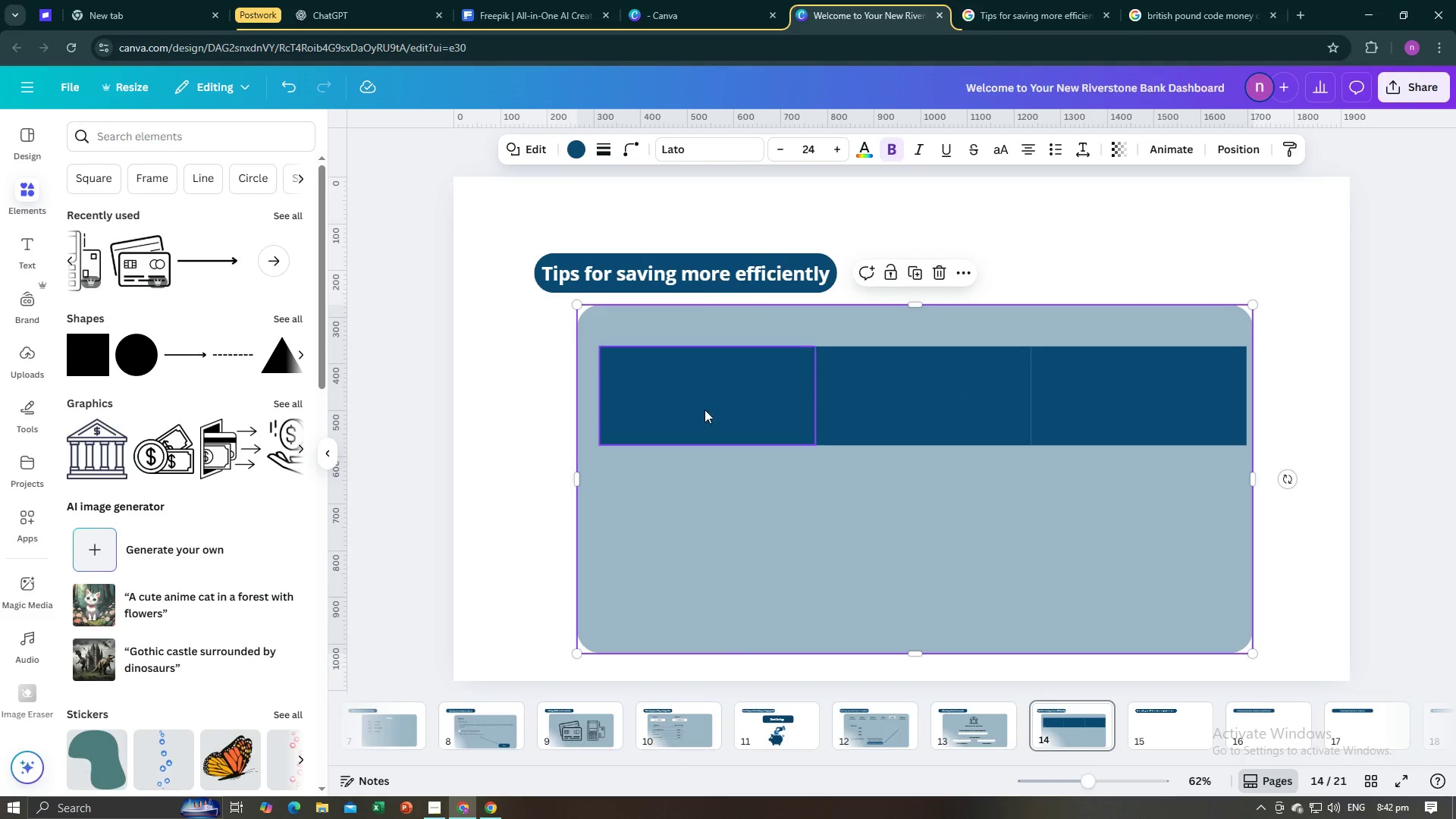 
left_click([704, 410])
 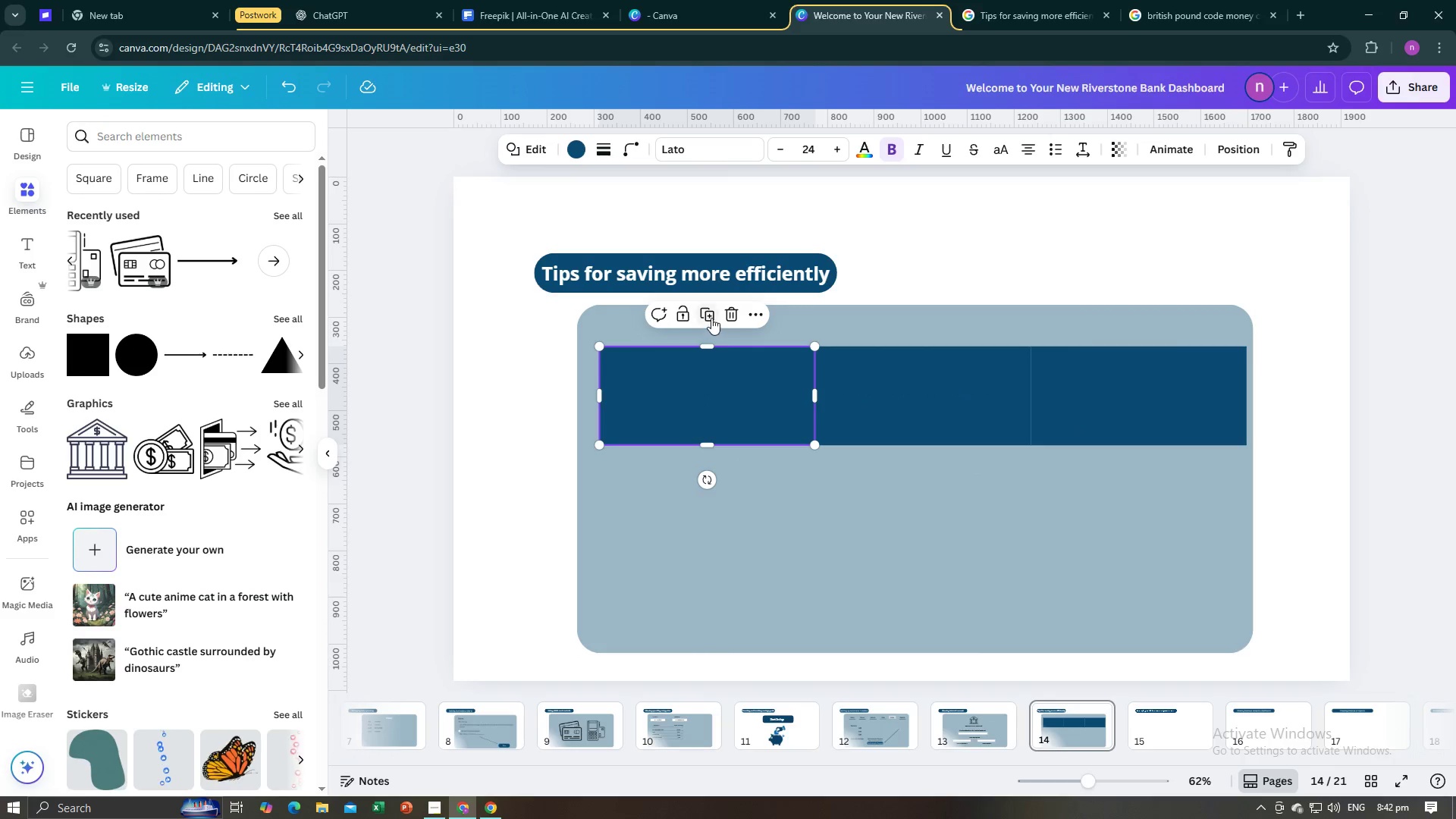 
left_click([711, 317])
 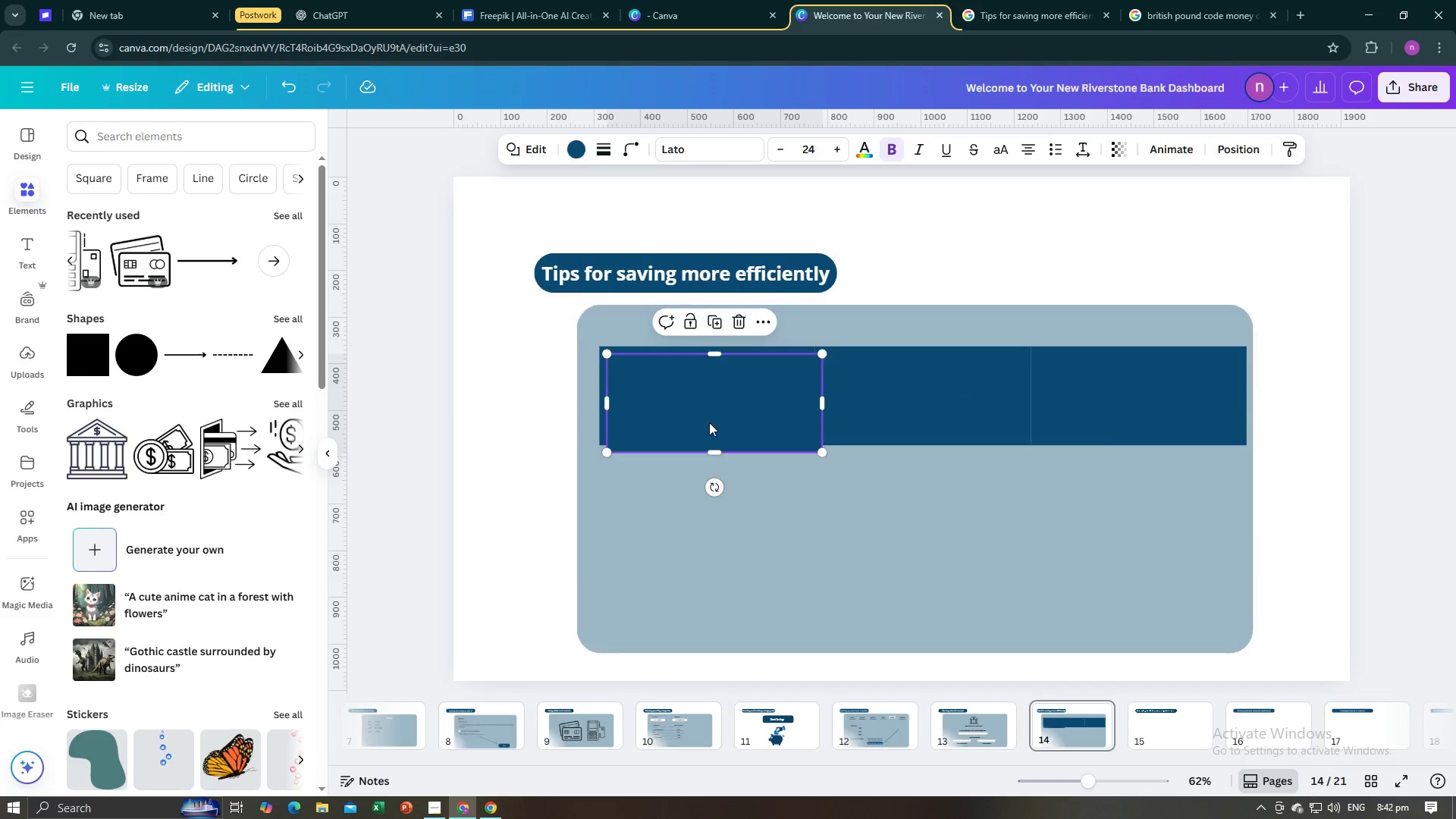 
left_click_drag(start_coordinate=[709, 422], to_coordinate=[698, 519])
 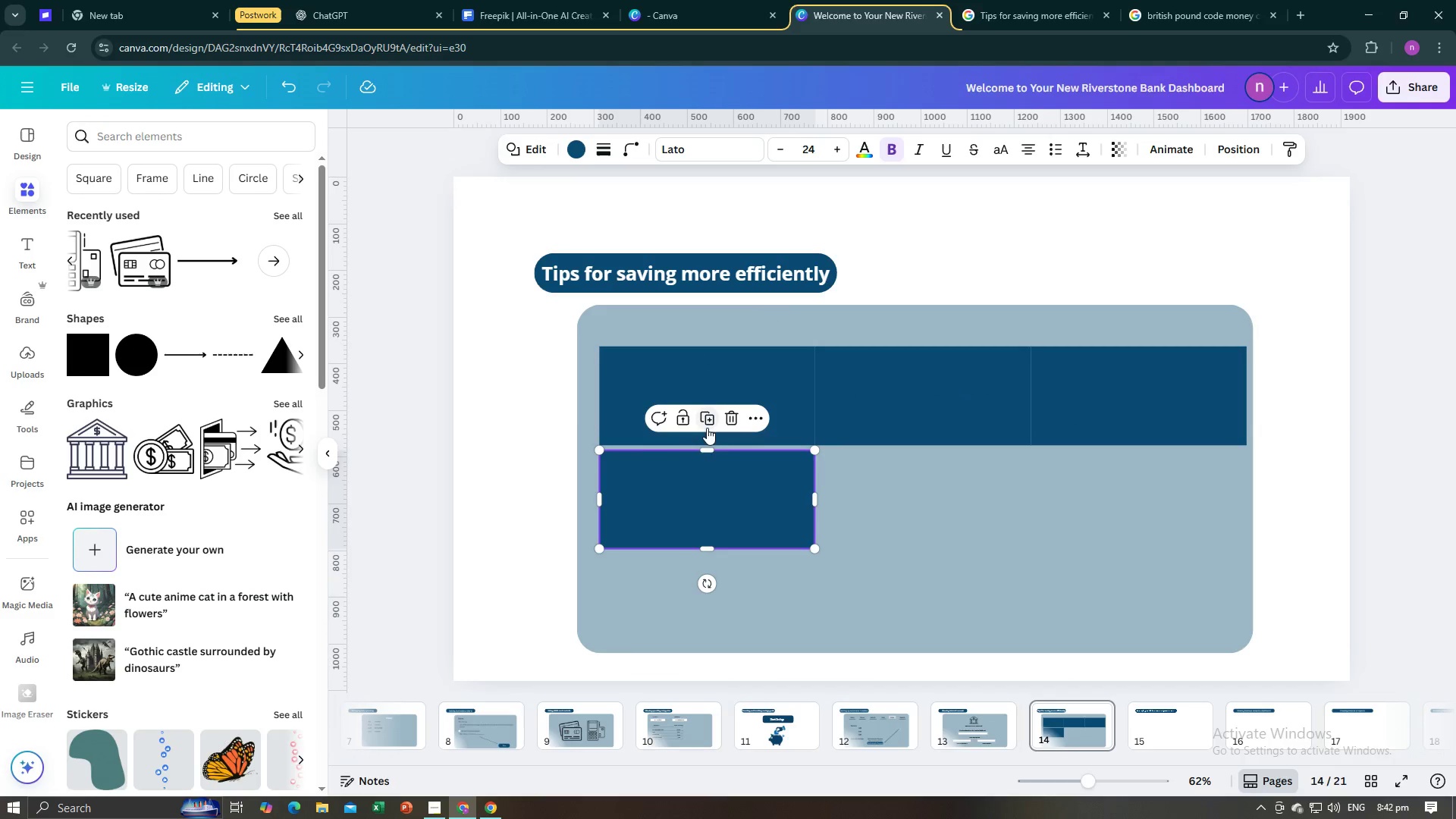 
left_click([707, 425])
 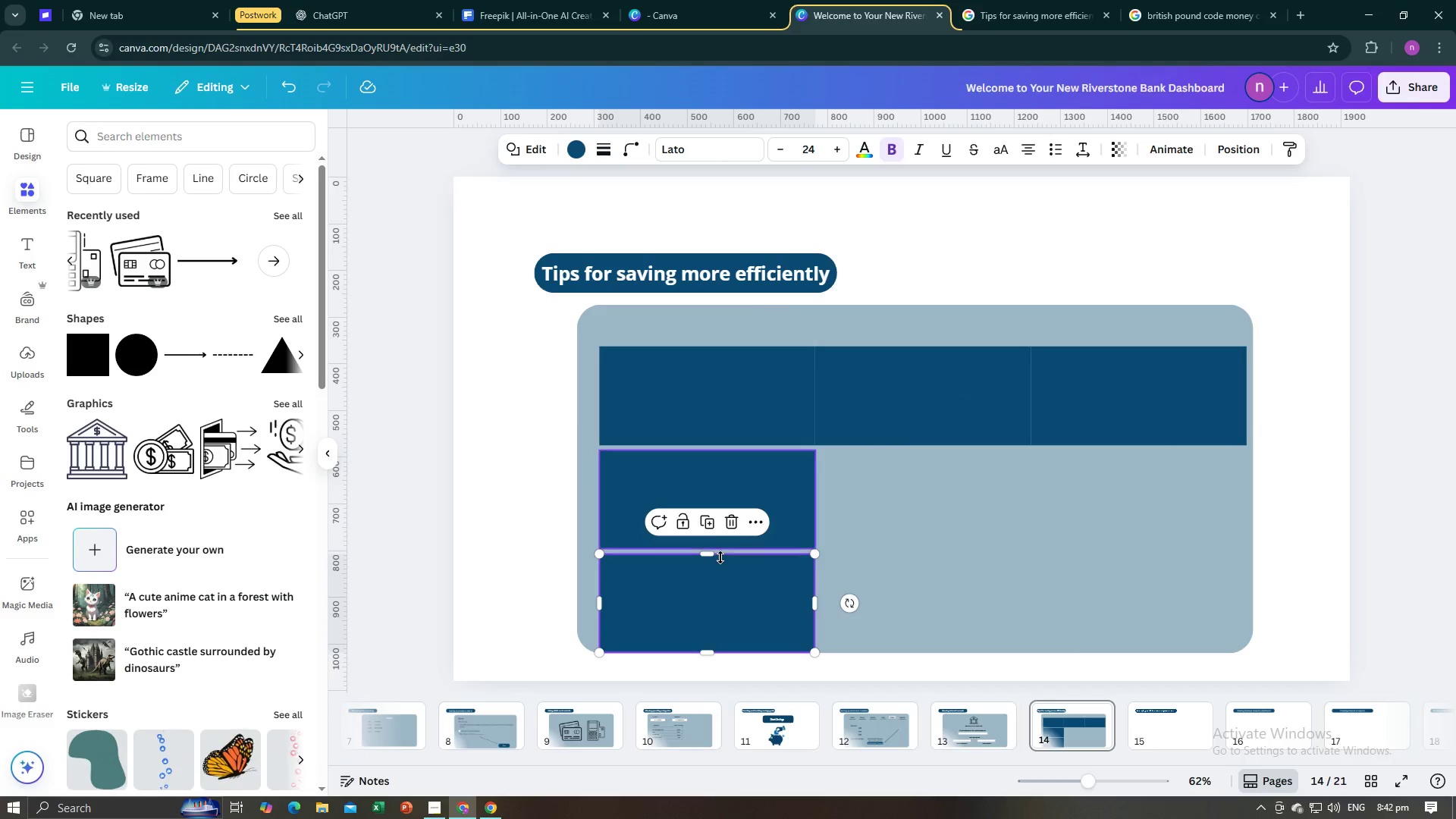 
left_click_drag(start_coordinate=[720, 573], to_coordinate=[941, 472])
 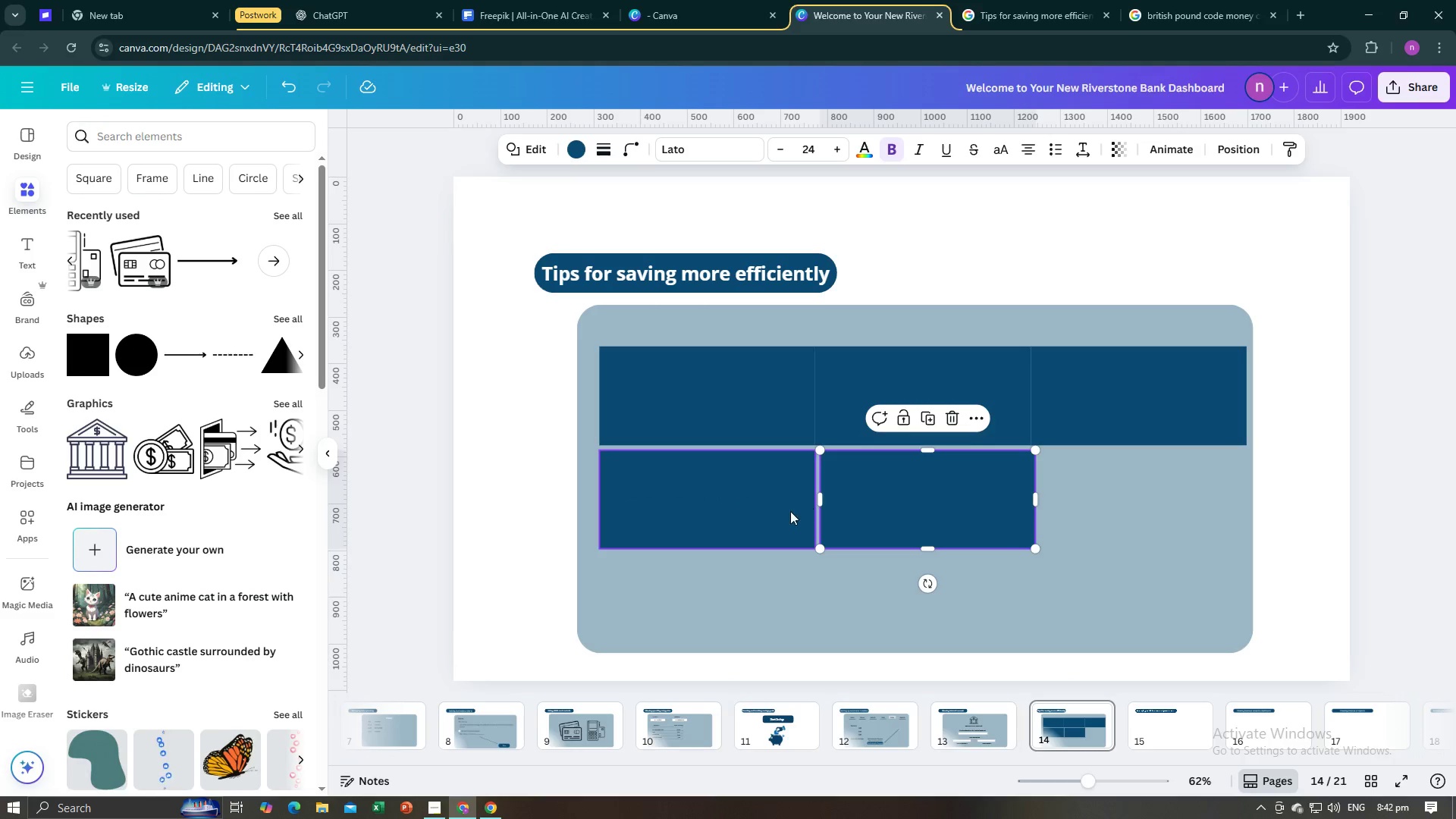 
left_click_drag(start_coordinate=[767, 513], to_coordinate=[758, 513])
 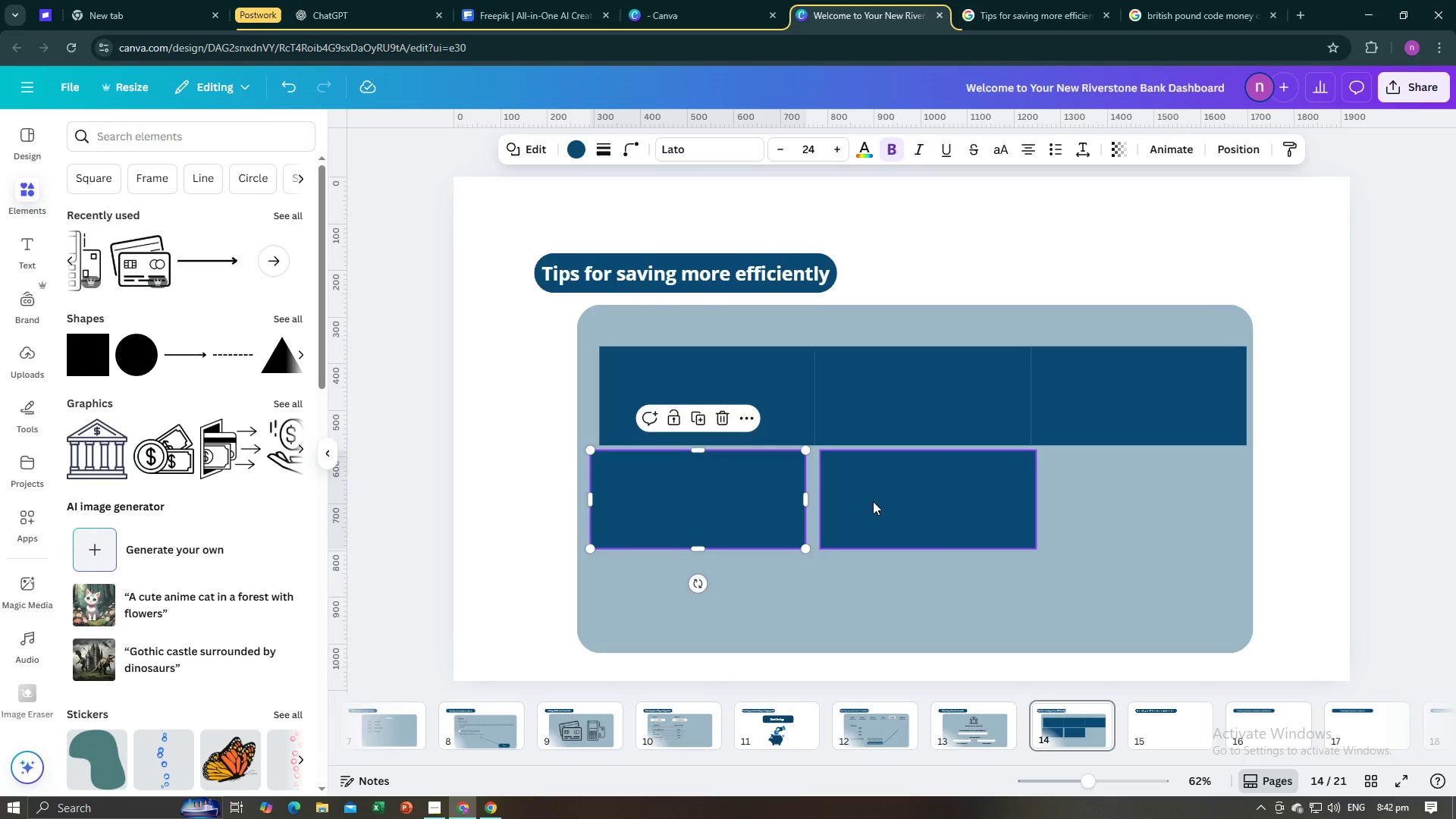 
left_click_drag(start_coordinate=[873, 501], to_coordinate=[865, 501])
 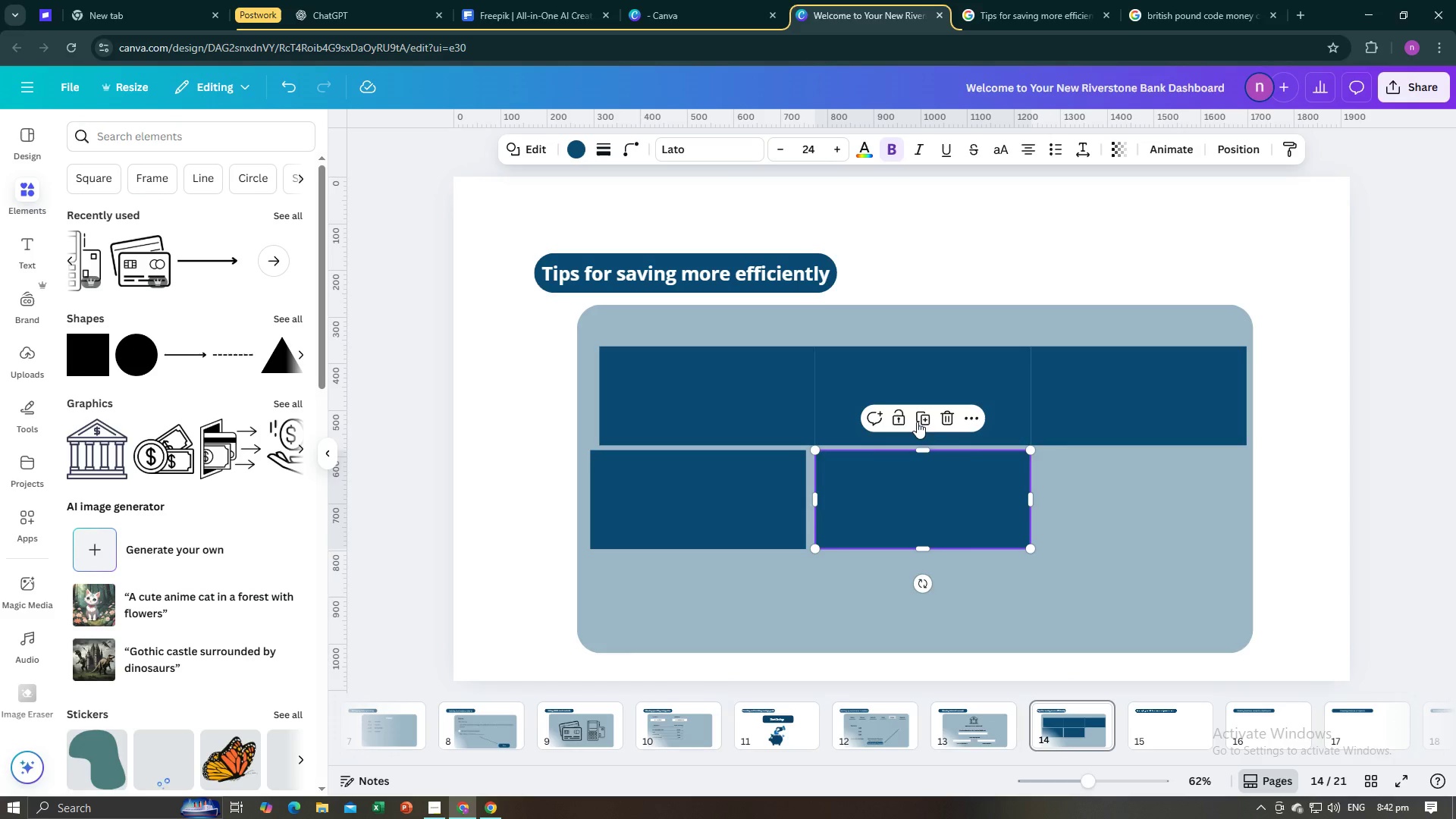 
left_click([917, 416])
 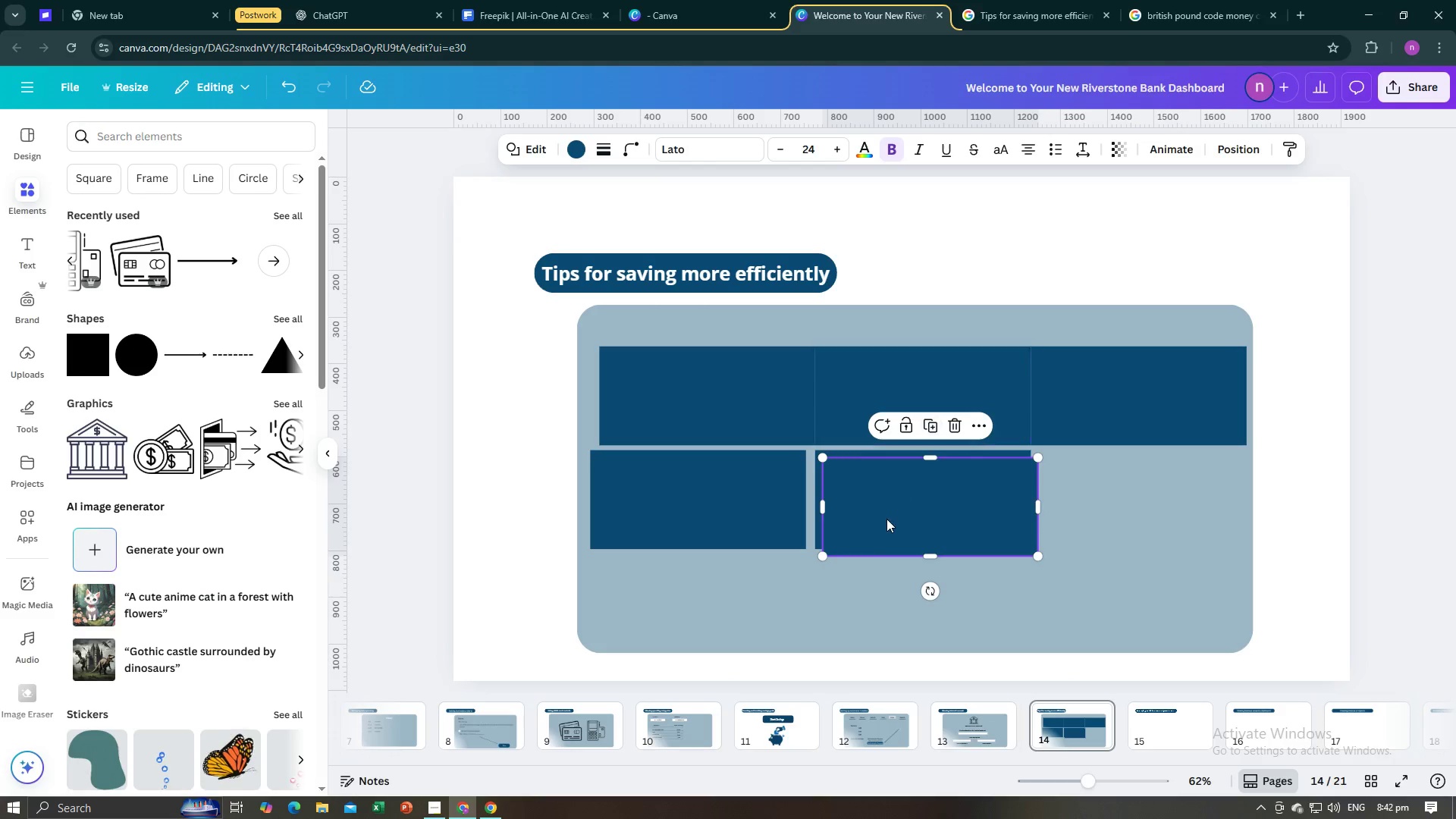 
left_click_drag(start_coordinate=[889, 521], to_coordinate=[1100, 517])
 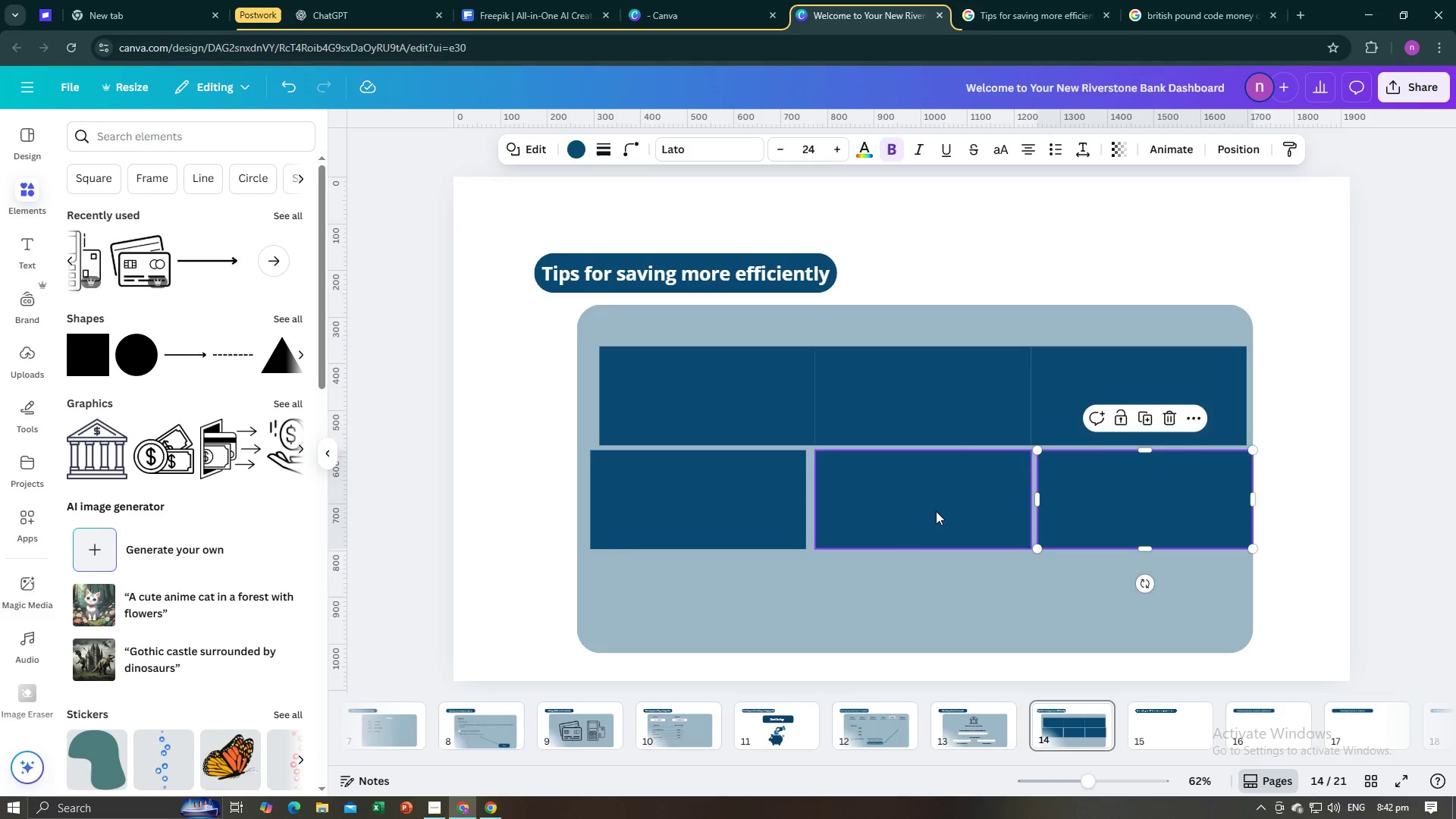 
left_click_drag(start_coordinate=[741, 515], to_coordinate=[734, 516])
 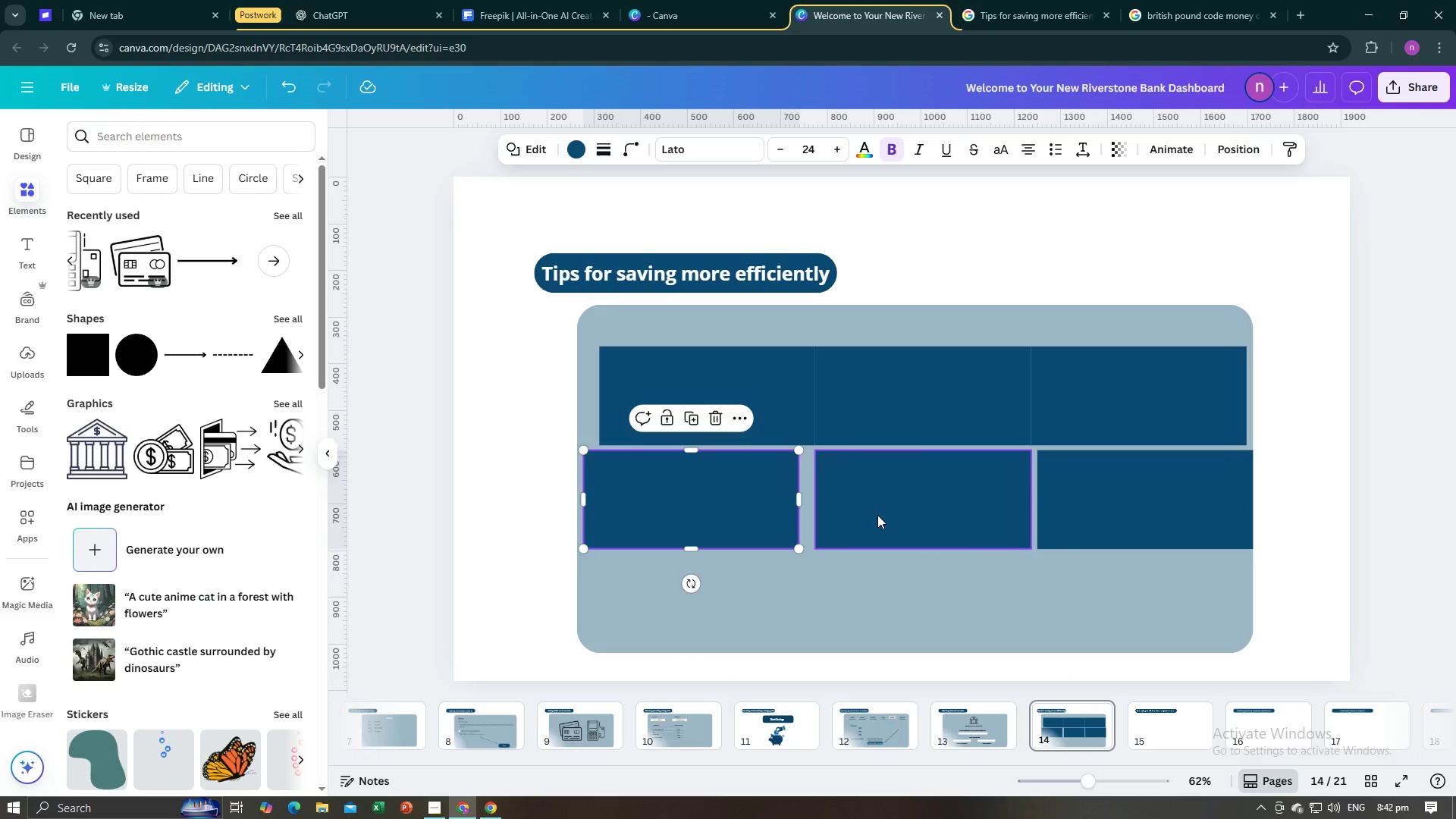 
left_click_drag(start_coordinate=[877, 515], to_coordinate=[868, 515])
 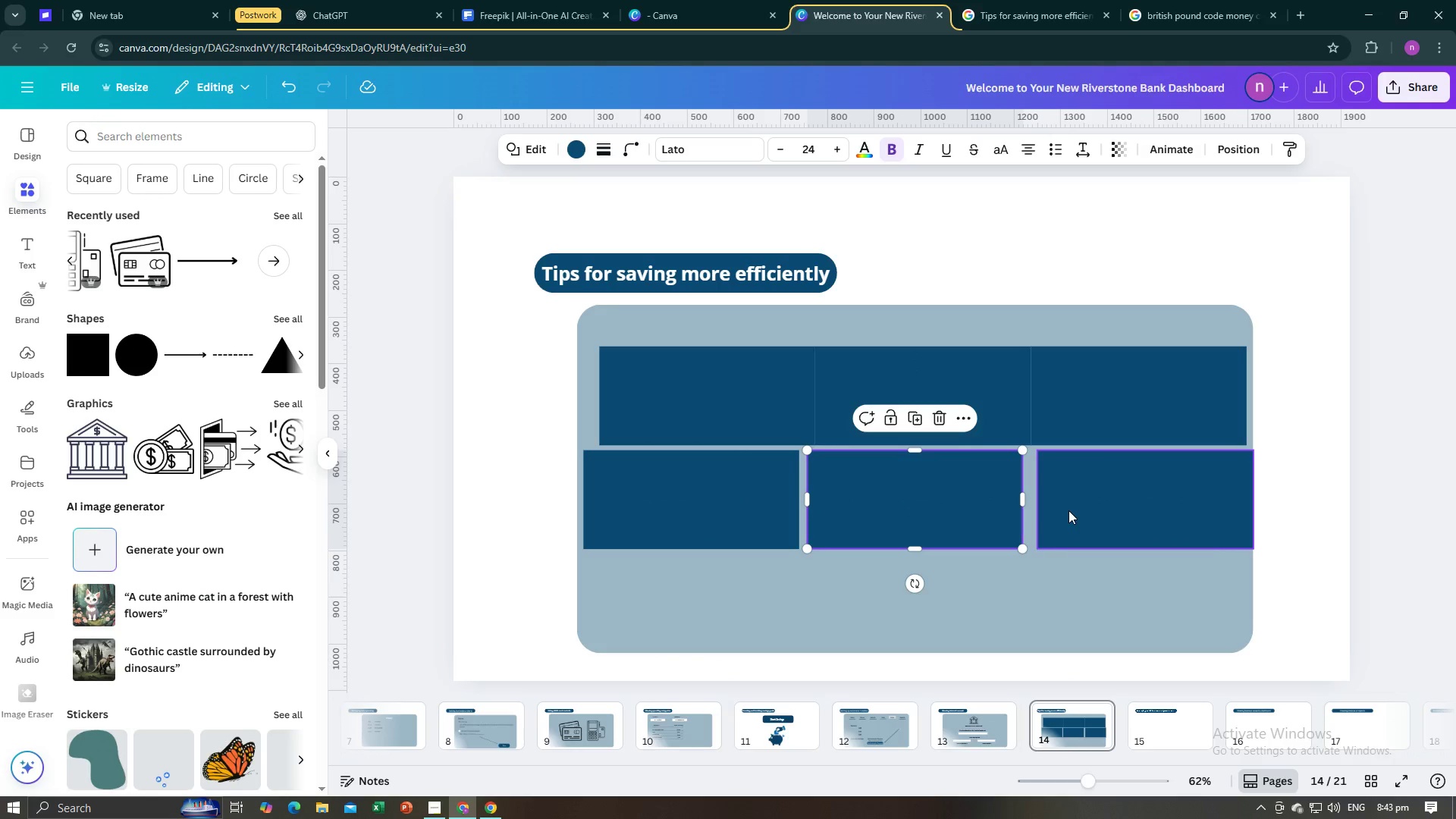 
left_click_drag(start_coordinate=[1068, 510], to_coordinate=[1062, 510])
 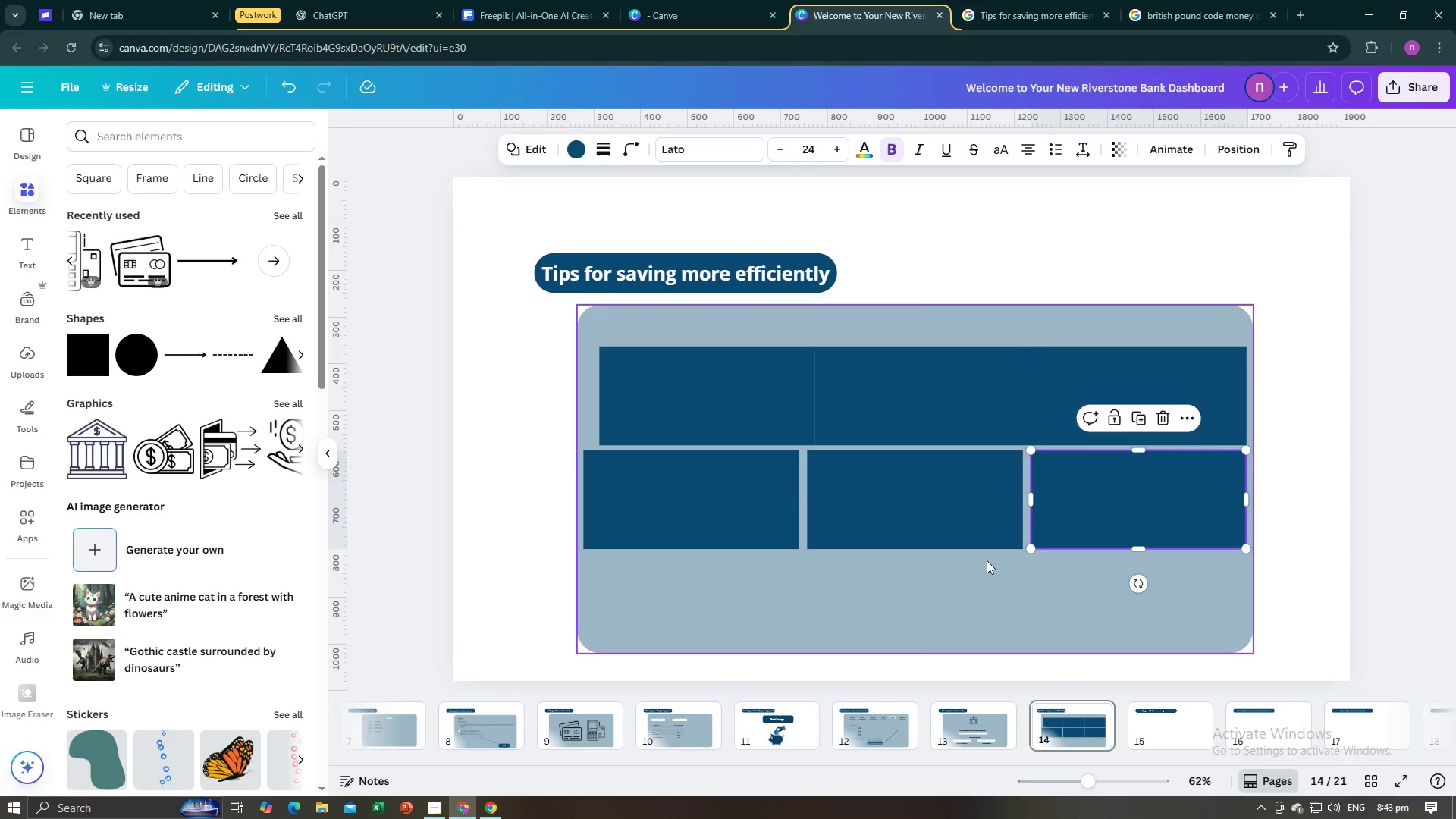 
left_click([987, 560])
 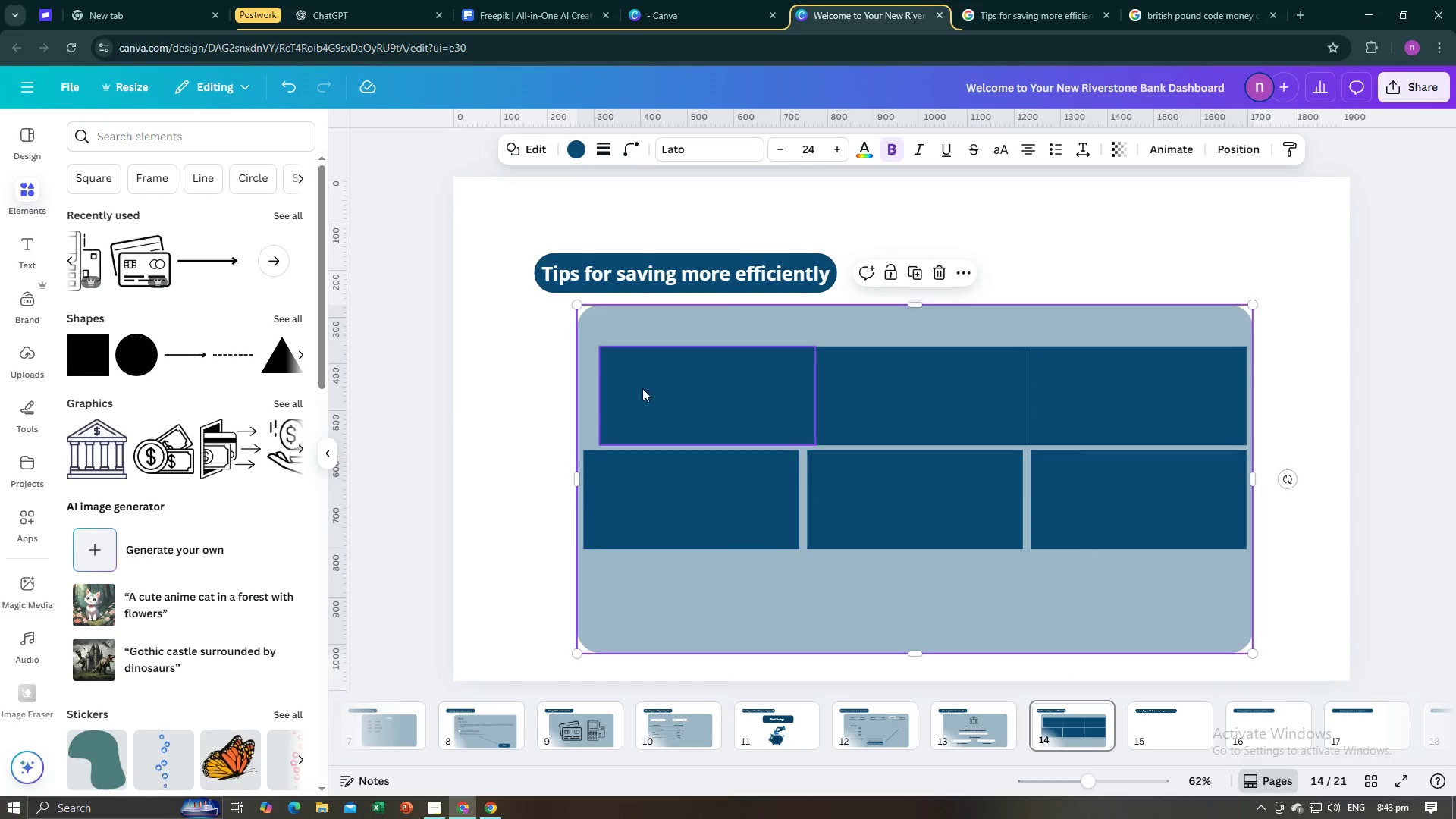 
left_click([651, 384])
 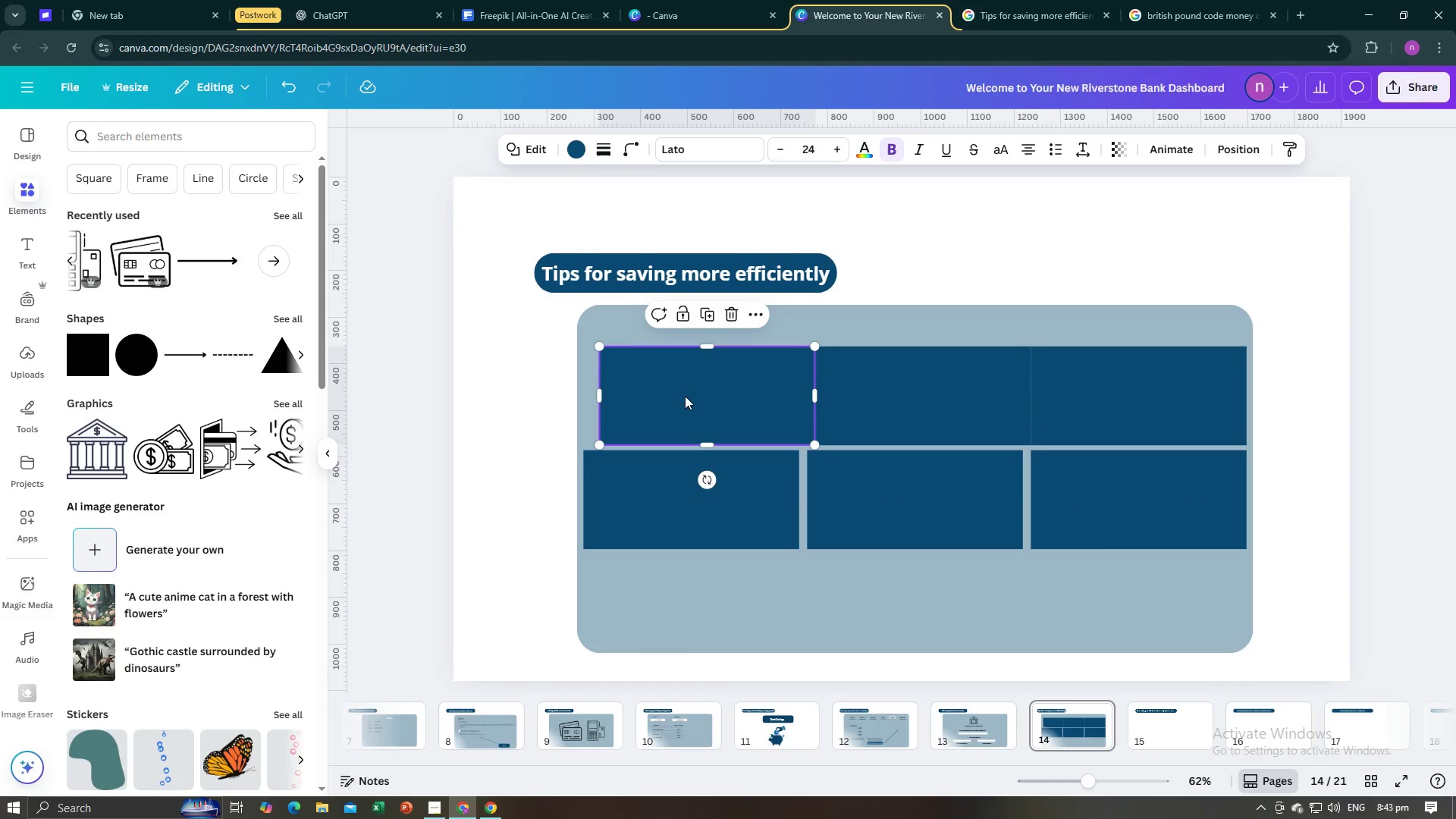 
left_click_drag(start_coordinate=[685, 396], to_coordinate=[671, 398])
 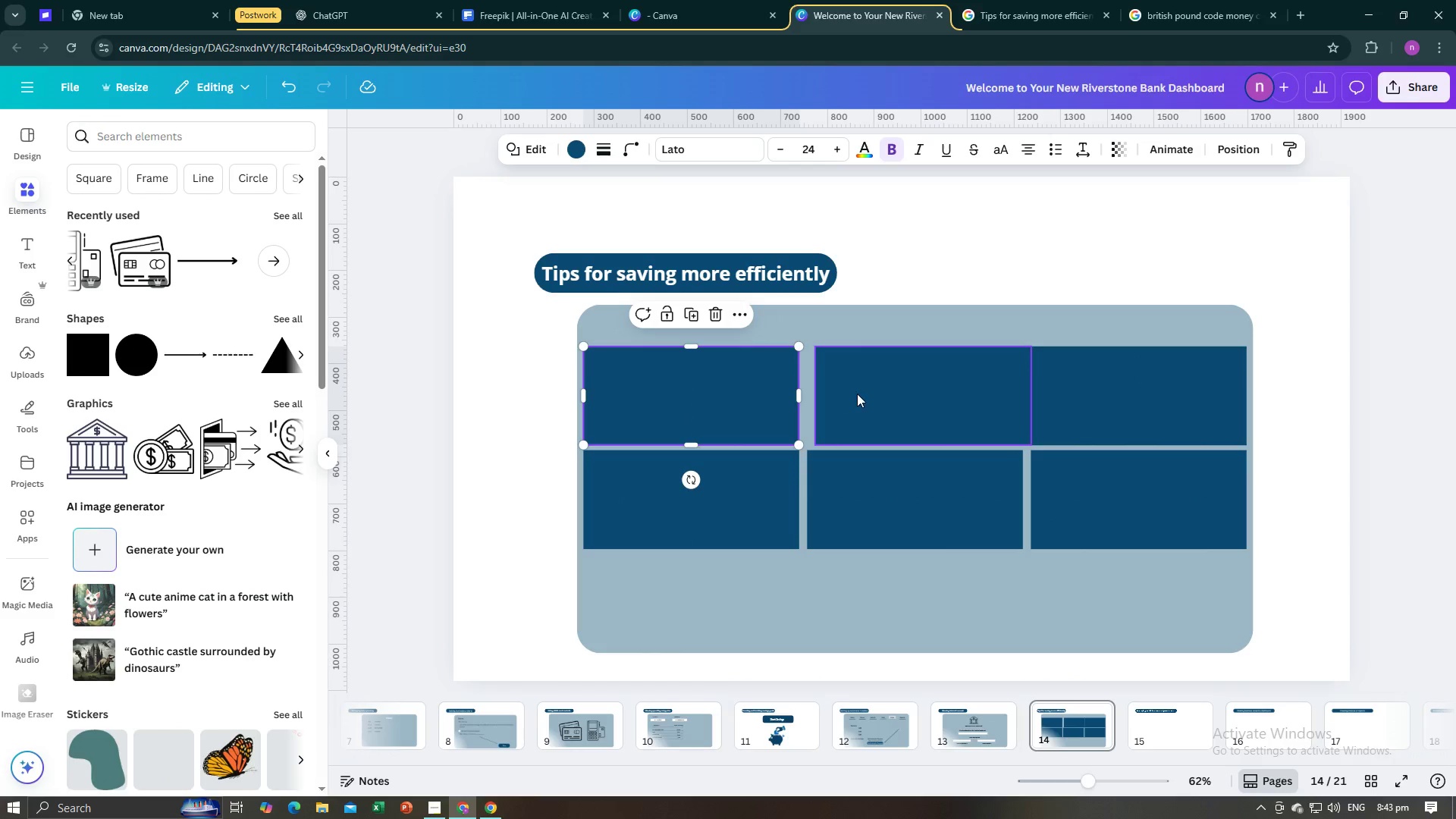 
left_click_drag(start_coordinate=[858, 394], to_coordinate=[852, 394])
 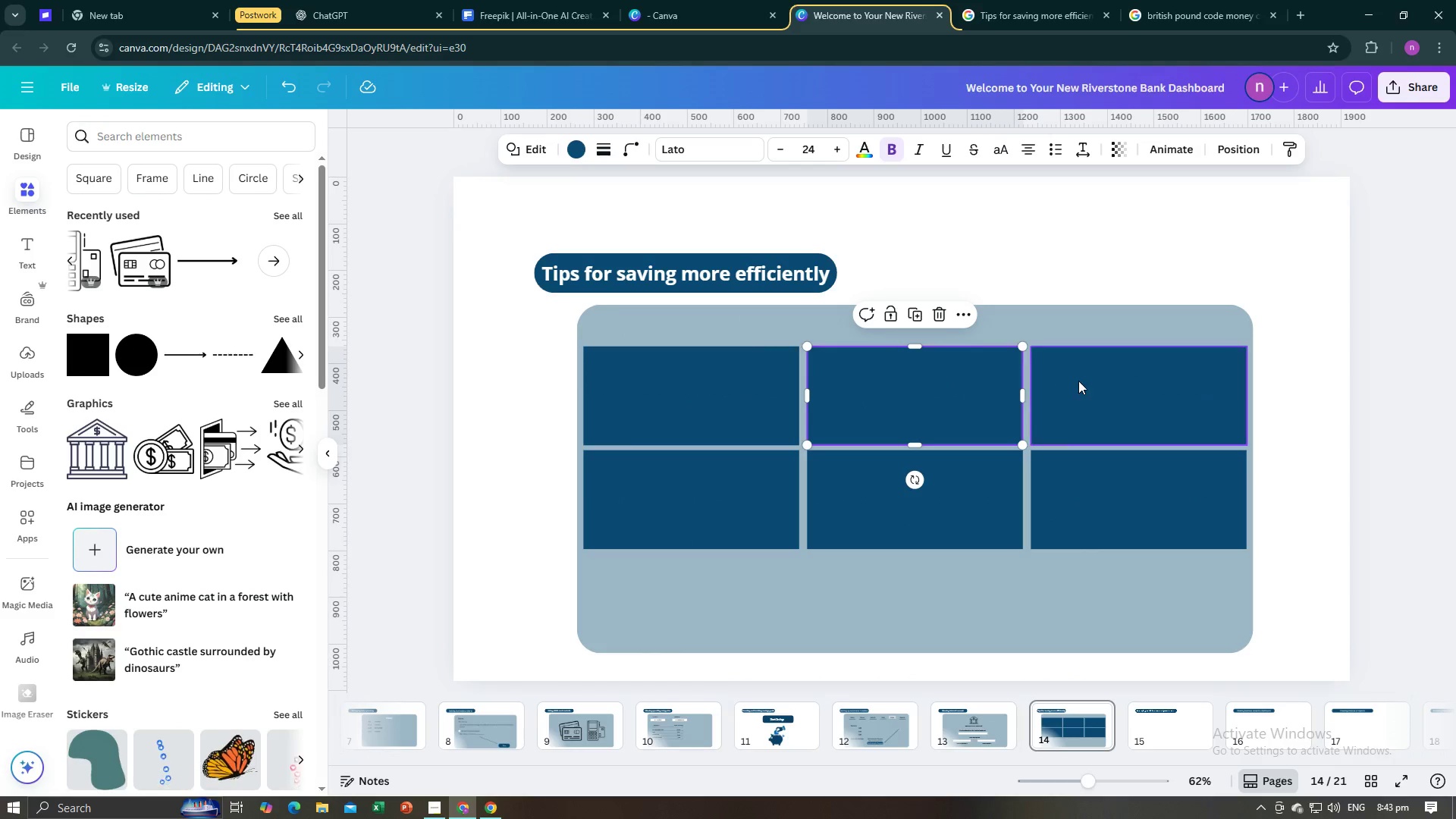 
left_click_drag(start_coordinate=[1078, 381], to_coordinate=[1075, 381])
 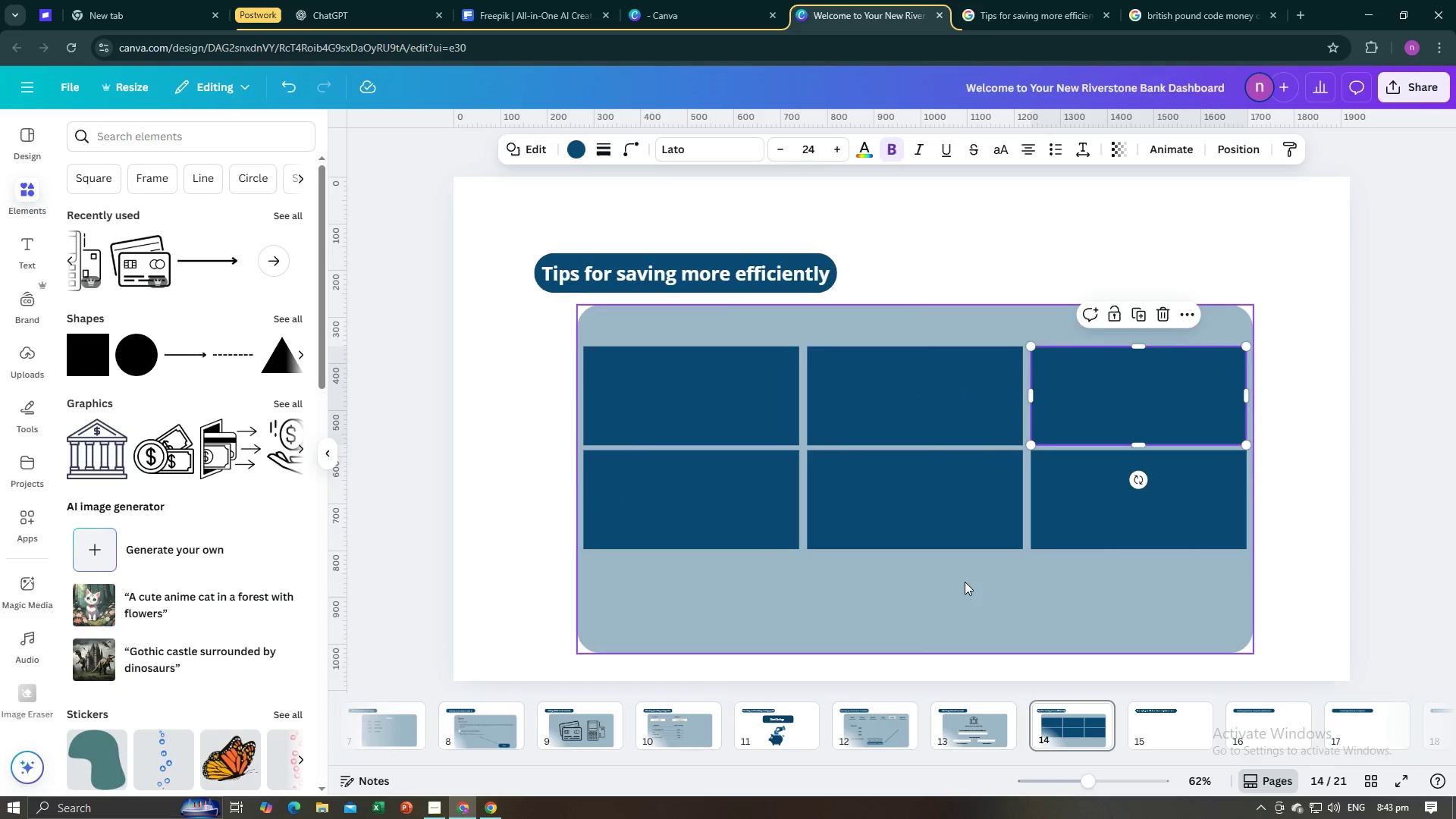 
left_click([963, 583])
 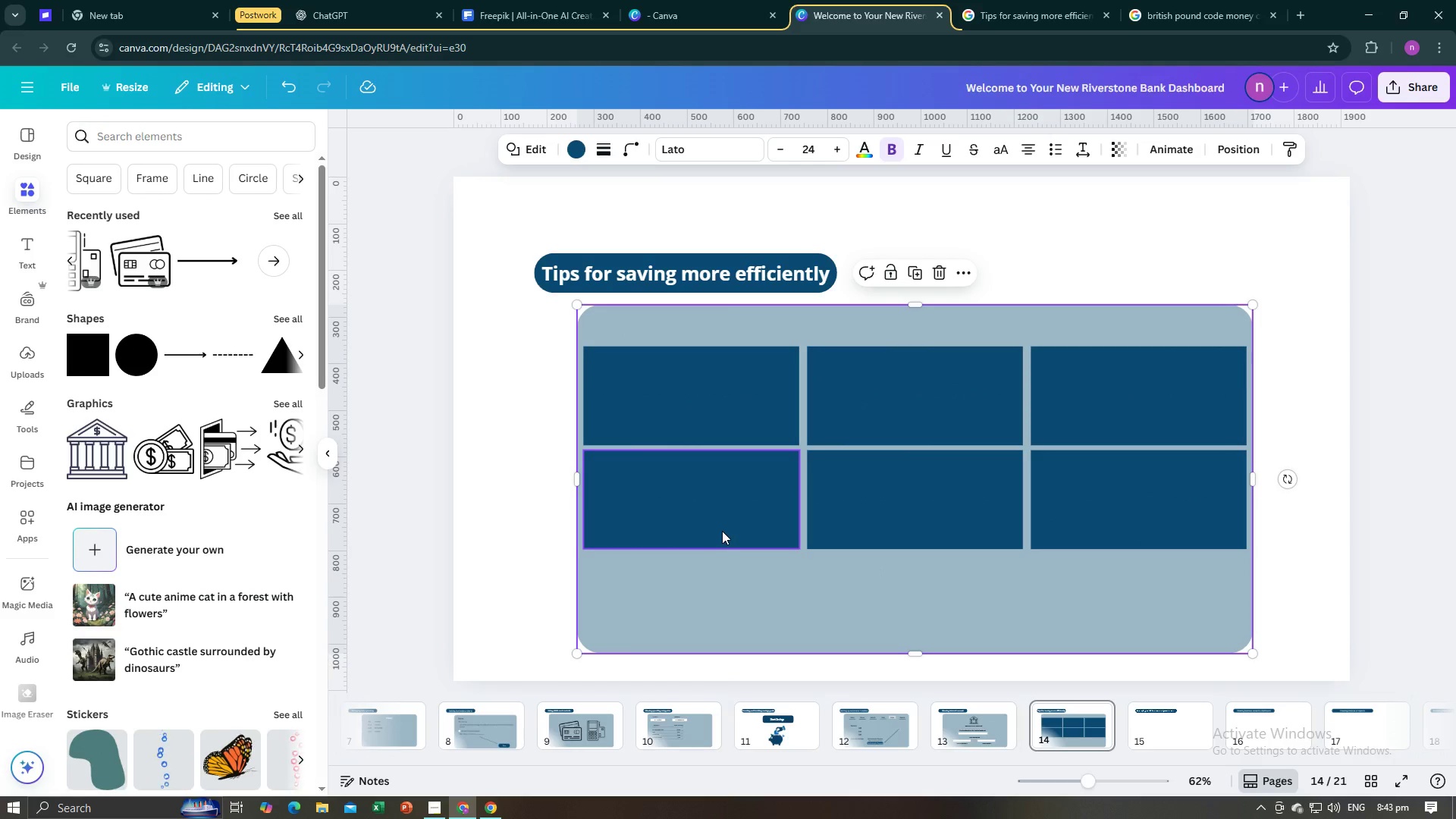 
left_click([722, 531])
 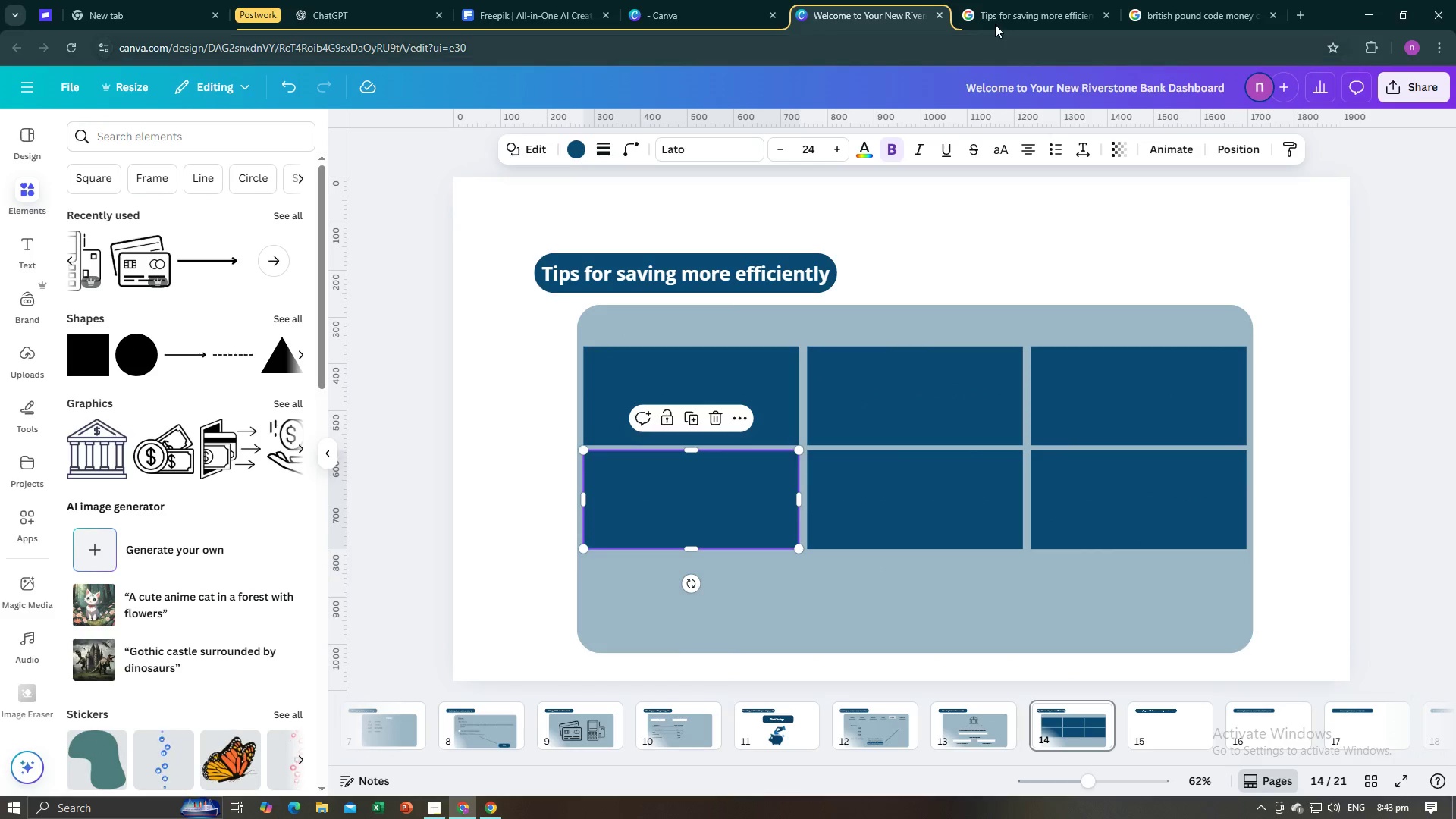 
left_click([998, 18])
 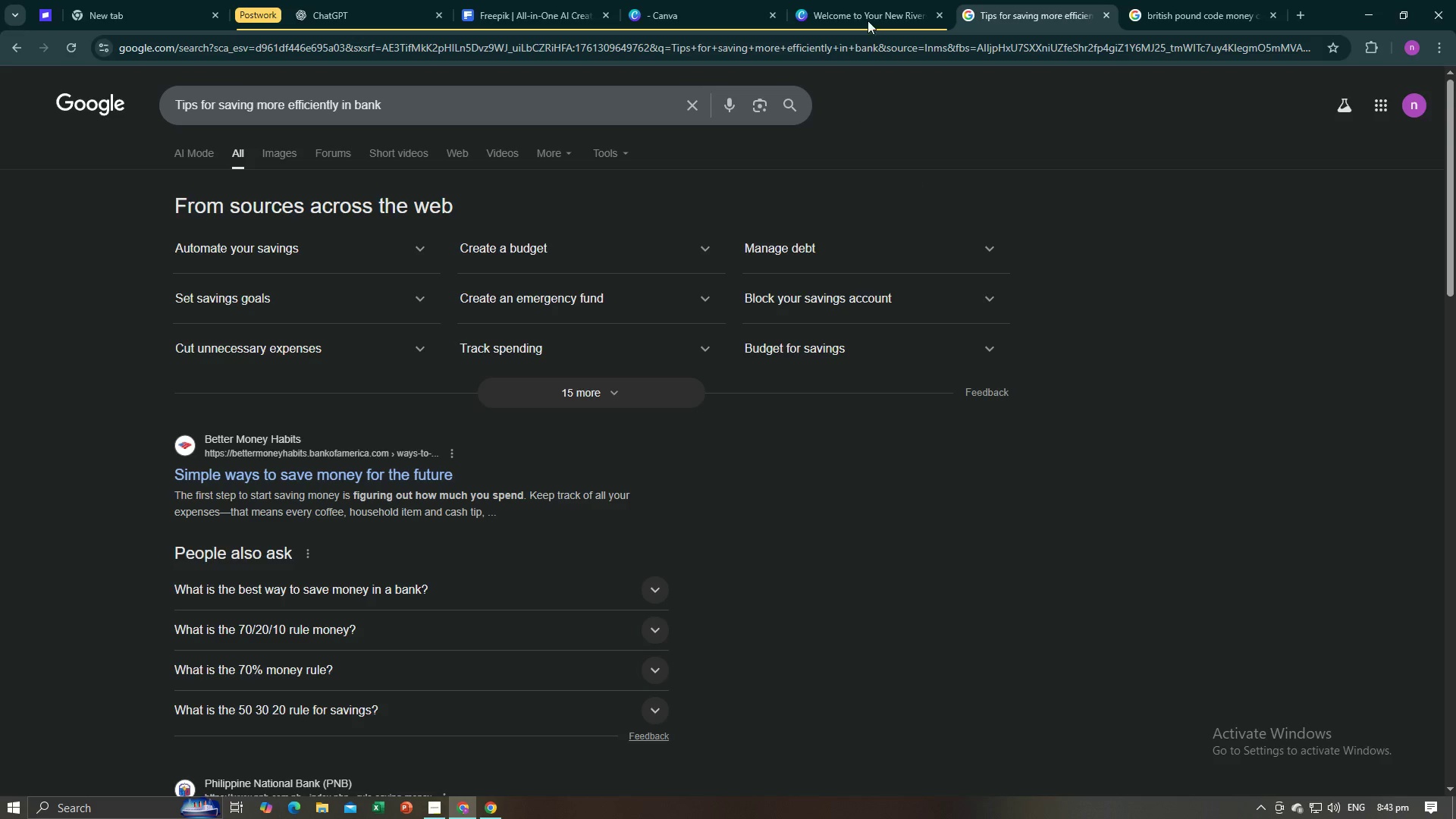 
left_click([867, 0])
 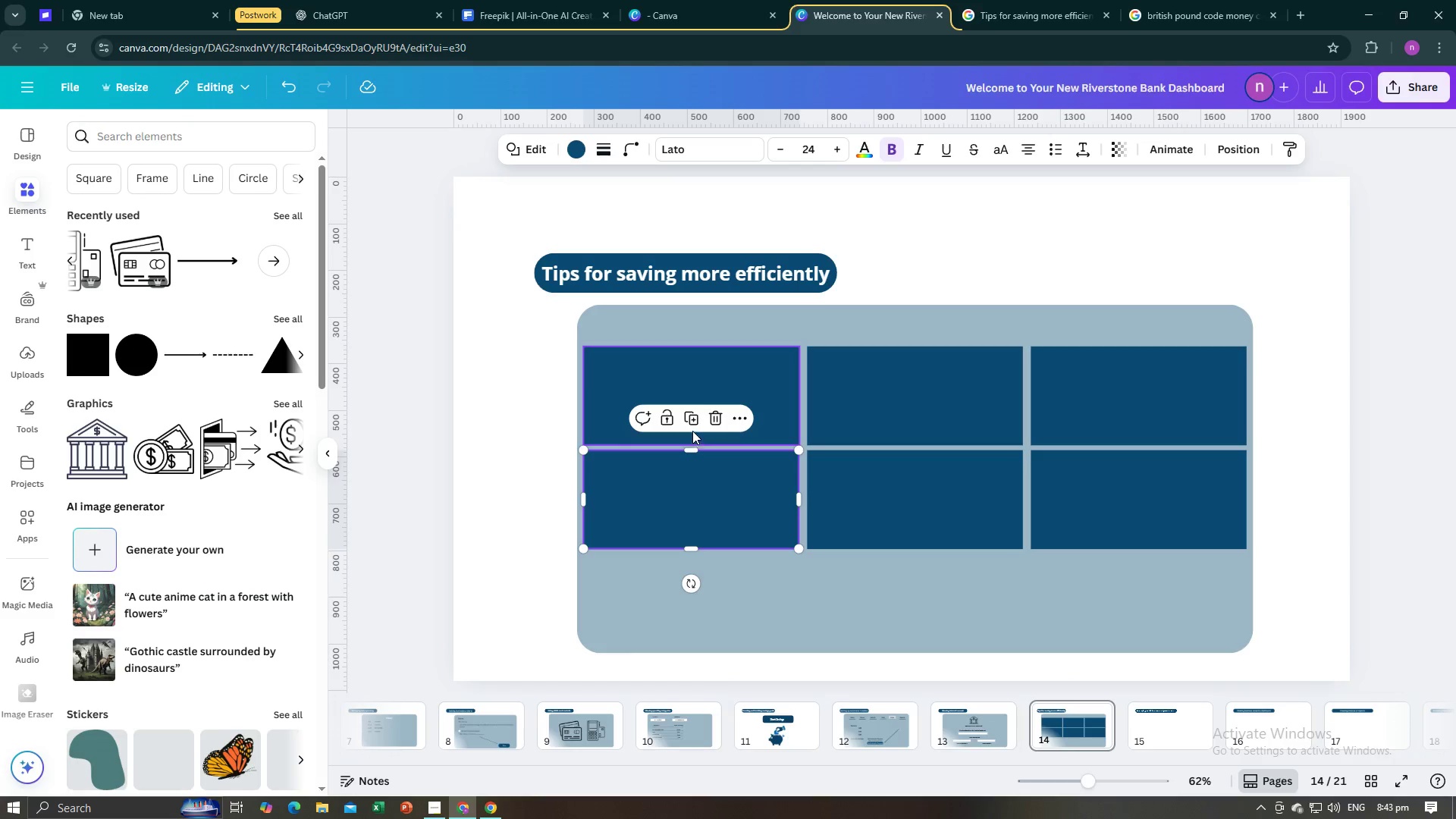 
left_click([691, 422])
 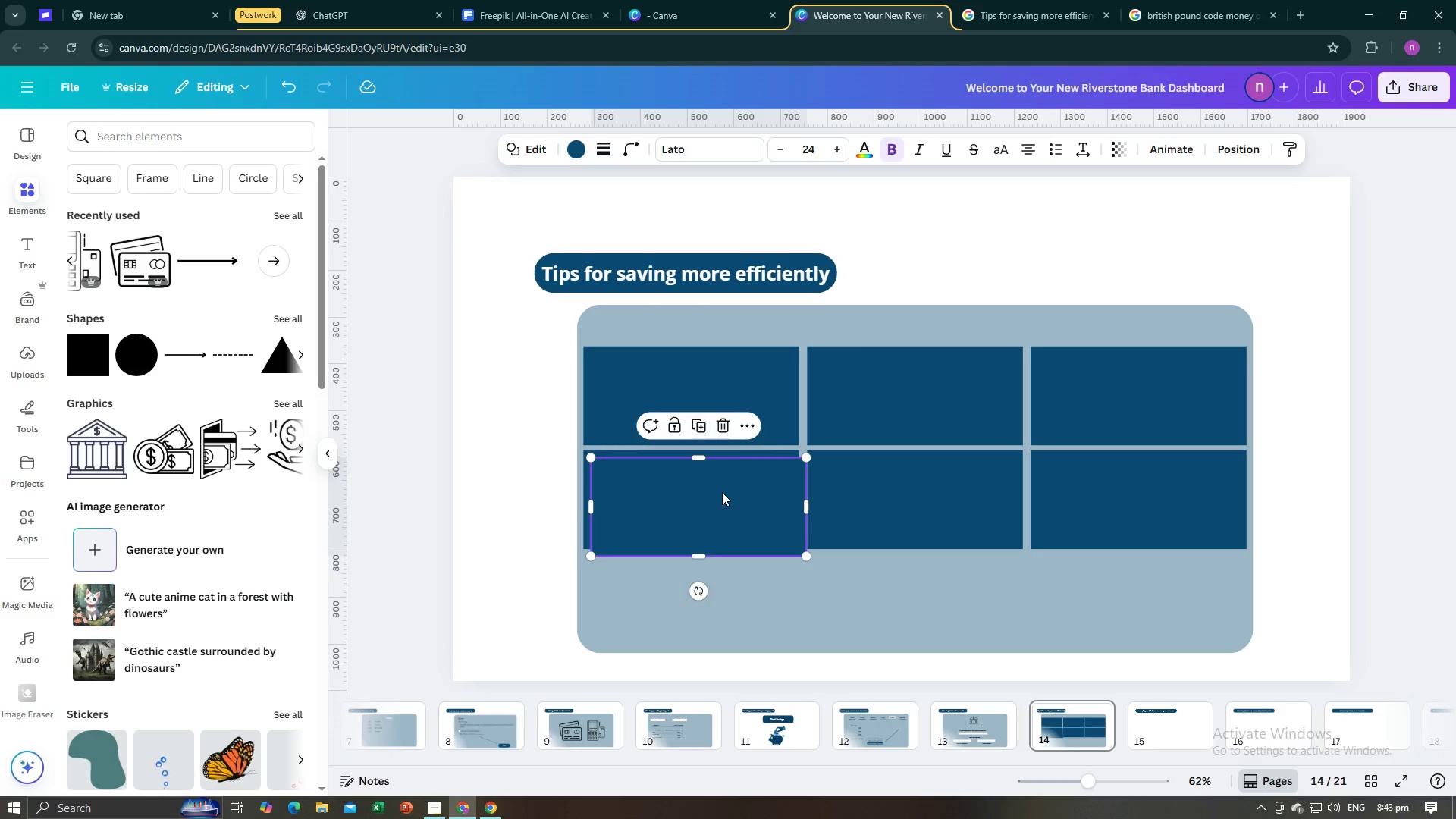 
left_click_drag(start_coordinate=[720, 493], to_coordinate=[716, 591])
 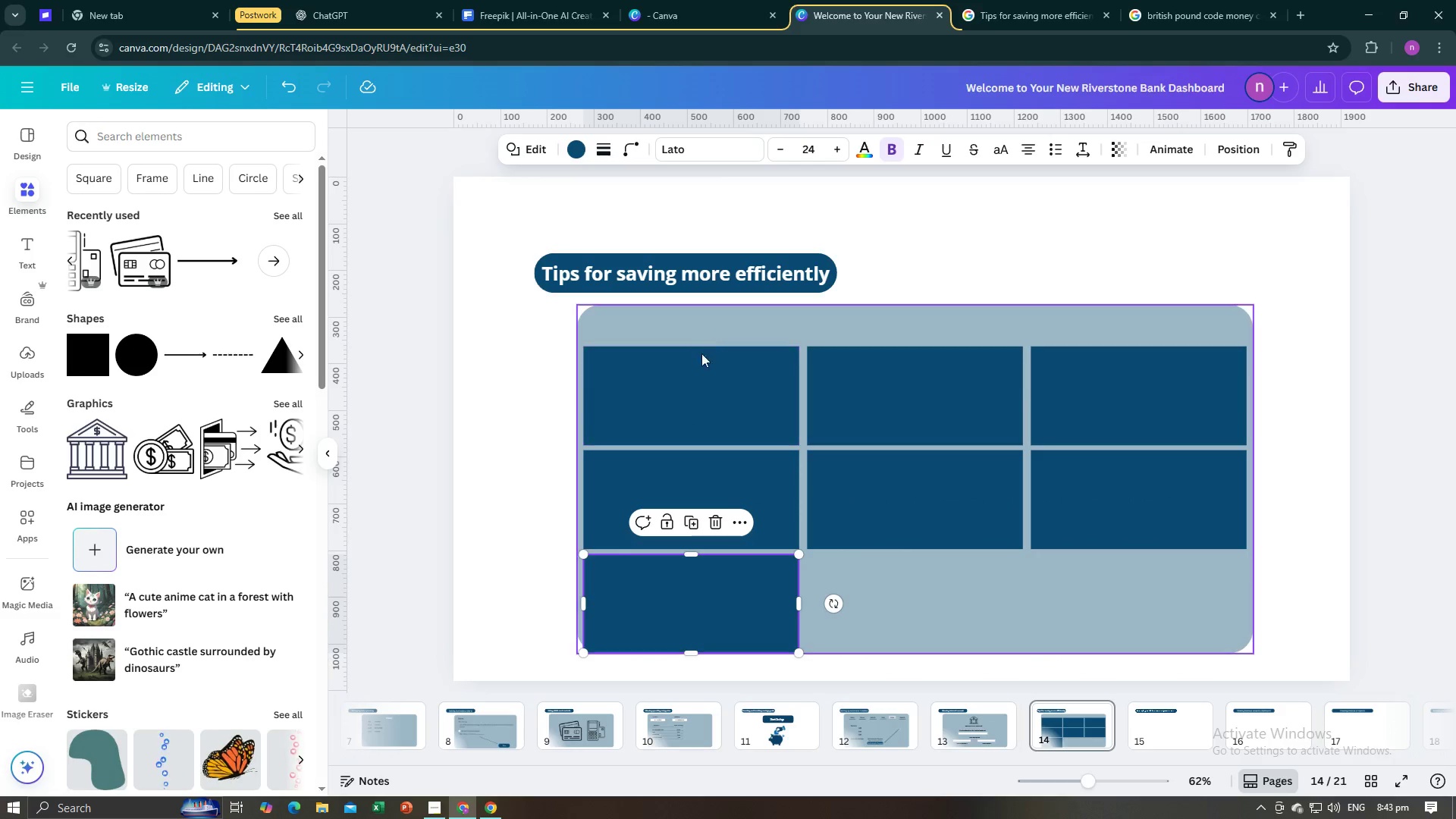 
left_click_drag(start_coordinate=[708, 391], to_coordinate=[708, 378])
 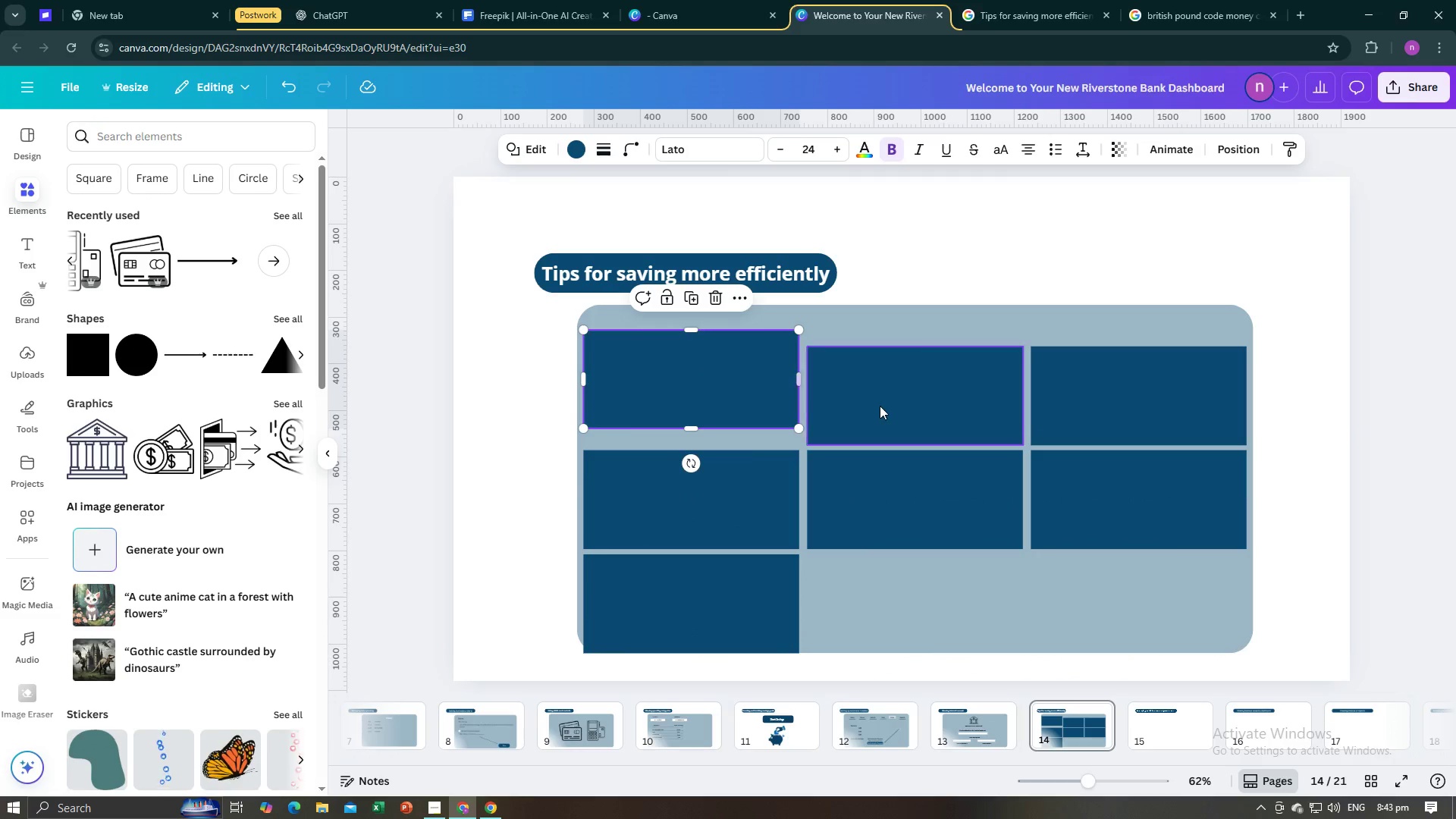 
left_click_drag(start_coordinate=[882, 409], to_coordinate=[882, 392])
 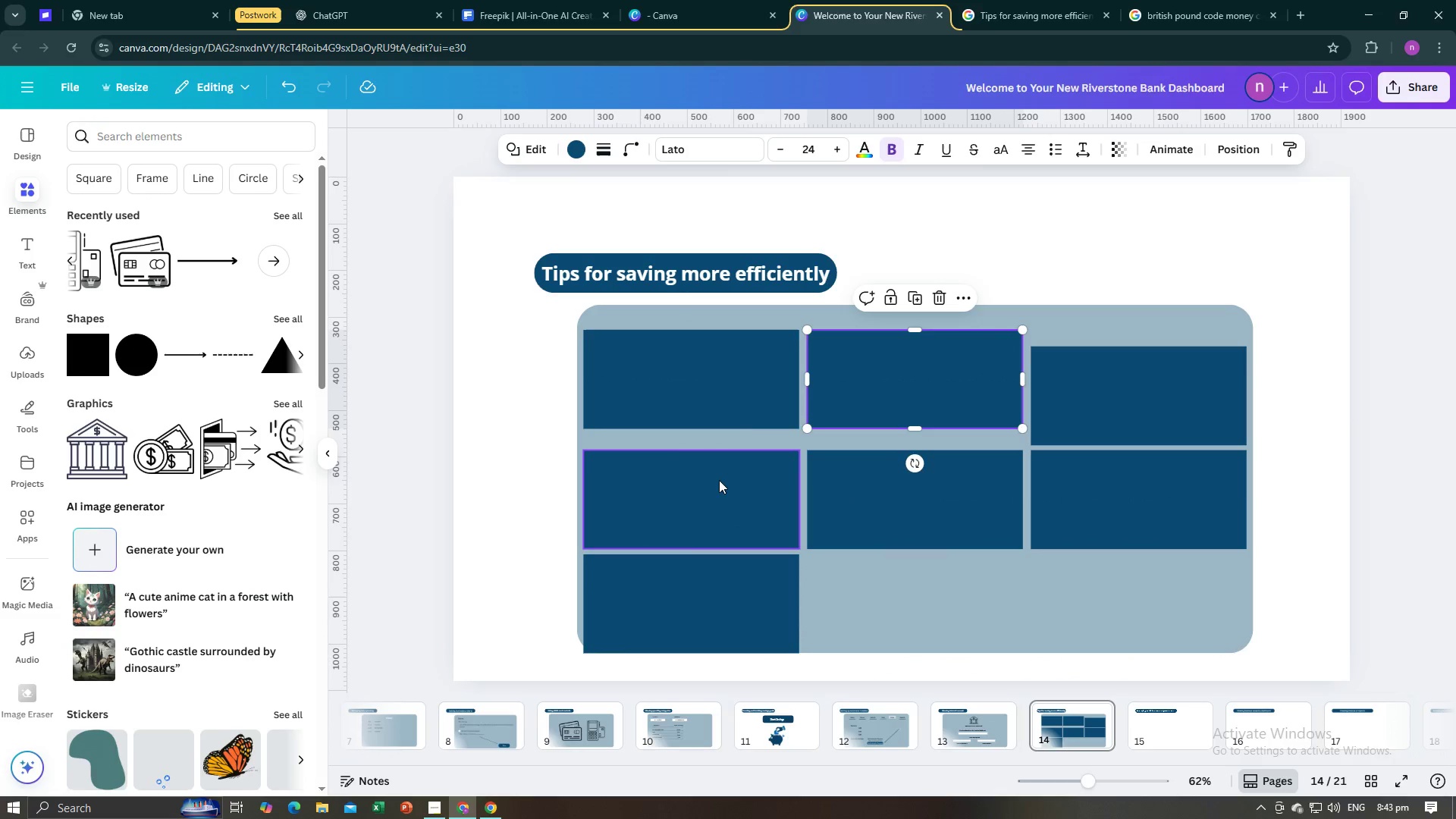 
left_click_drag(start_coordinate=[719, 480], to_coordinate=[719, 466])
 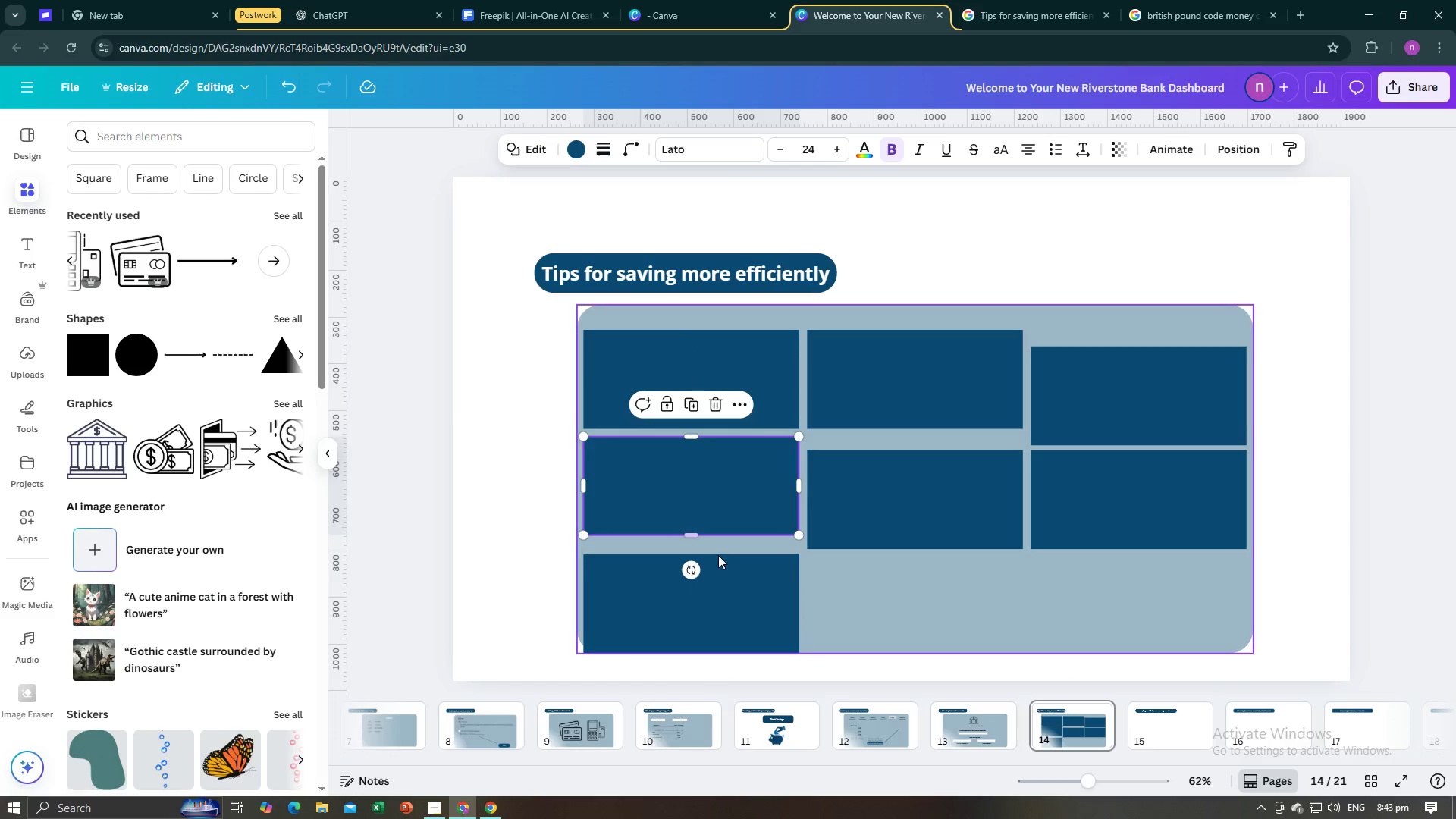 
left_click_drag(start_coordinate=[718, 575], to_coordinate=[718, 564])
 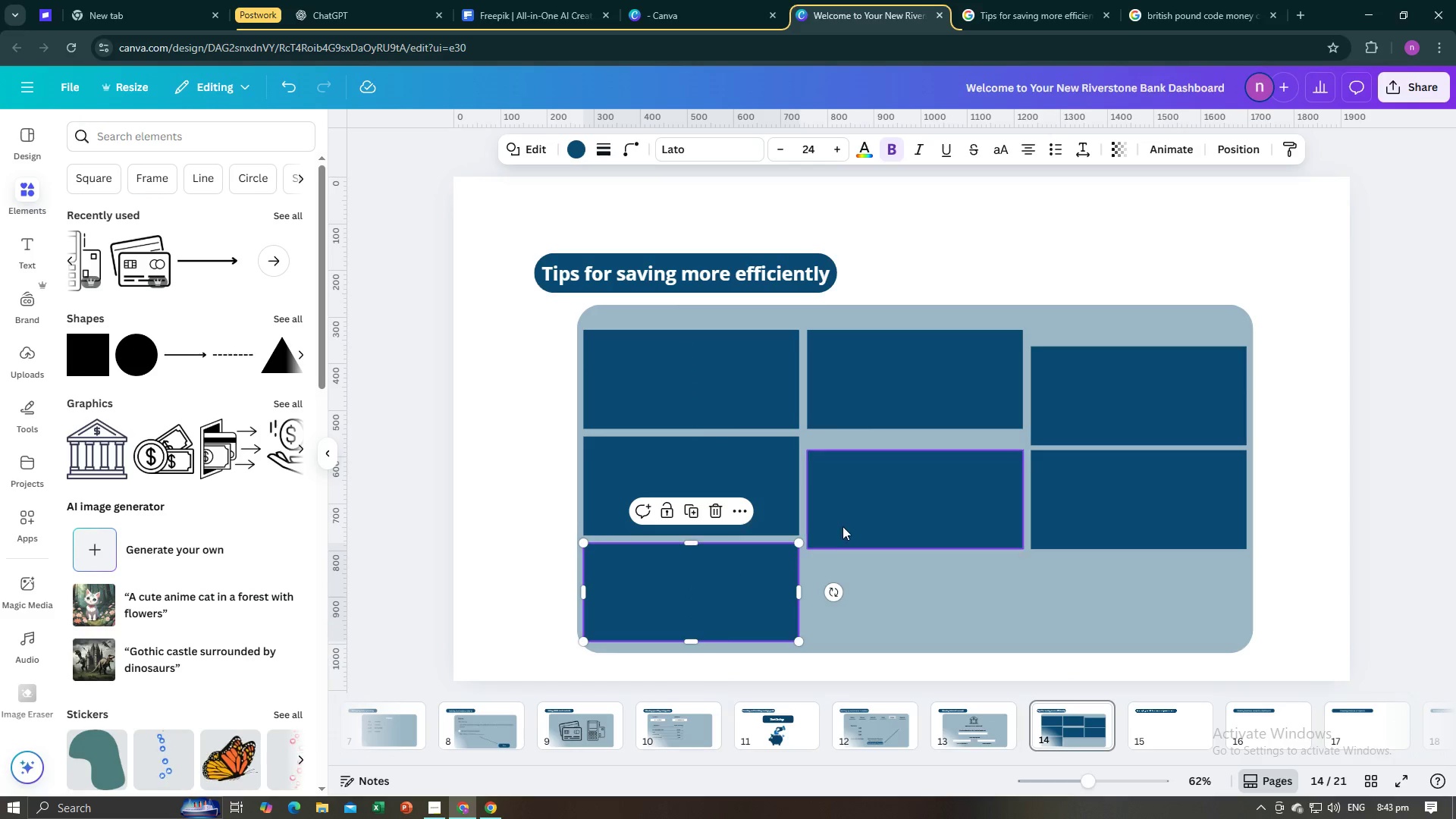 
left_click_drag(start_coordinate=[845, 524], to_coordinate=[846, 512])
 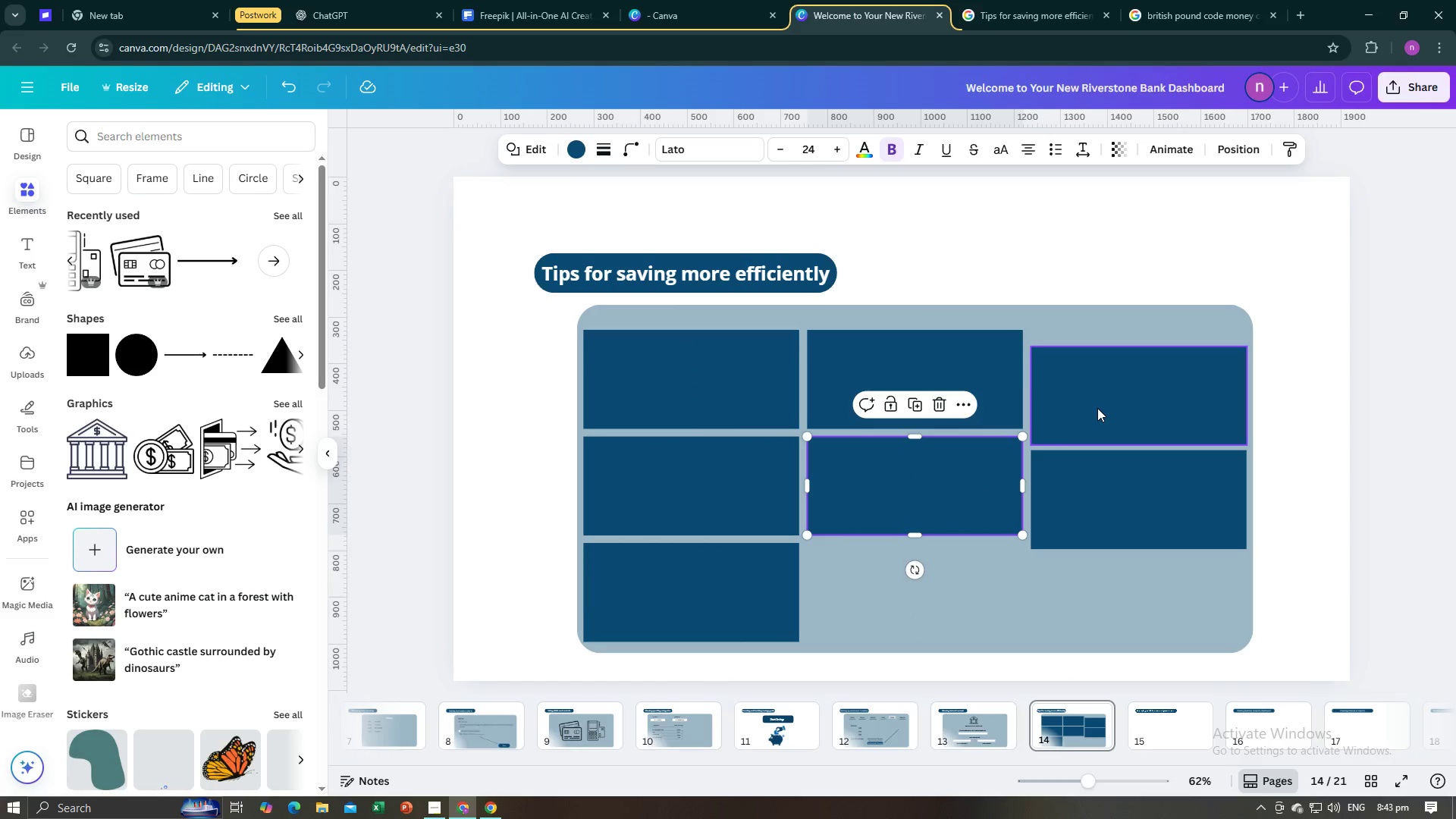 
left_click_drag(start_coordinate=[1097, 397], to_coordinate=[1096, 381])
 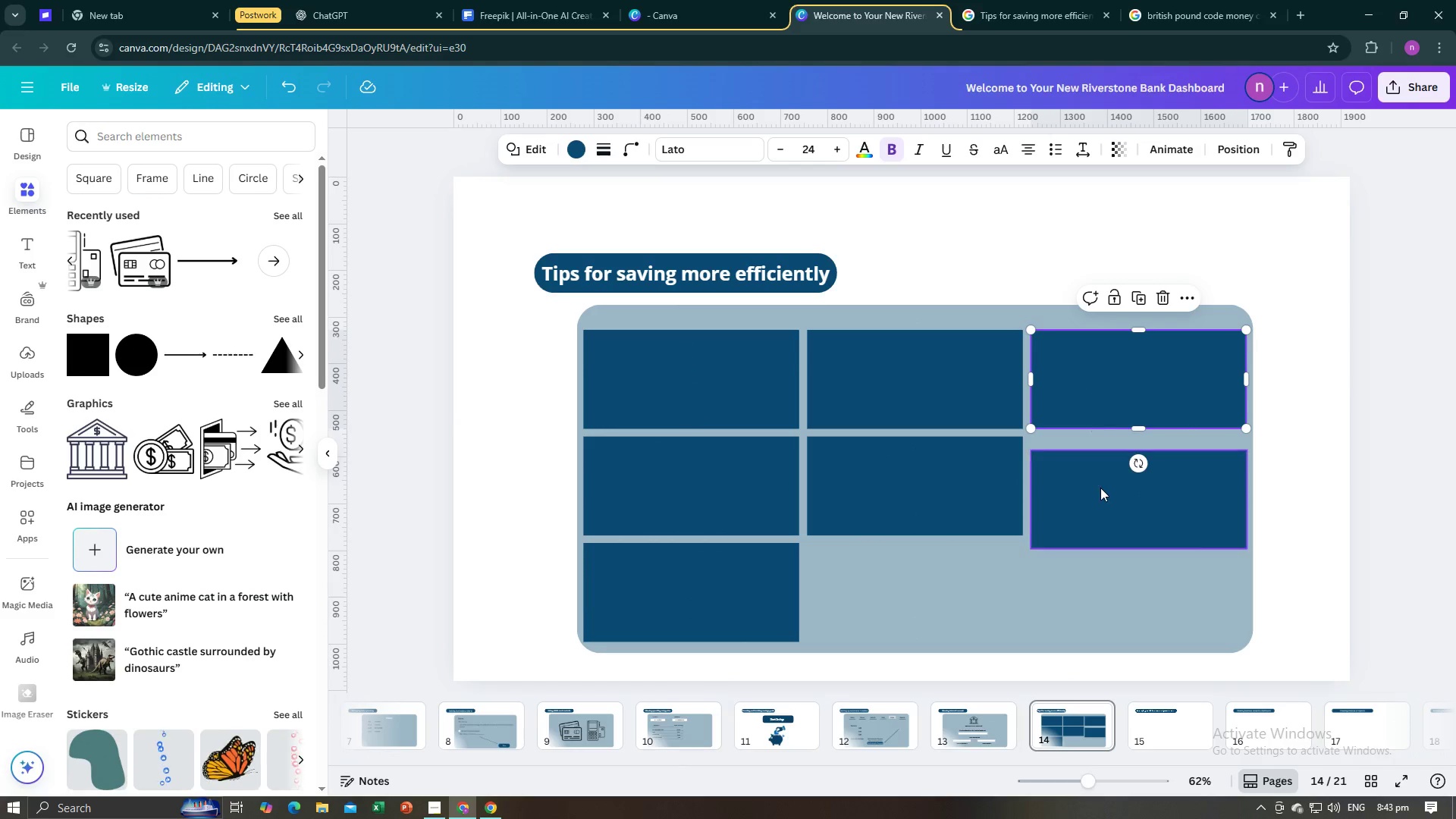 
left_click_drag(start_coordinate=[1100, 495], to_coordinate=[1100, 481])
 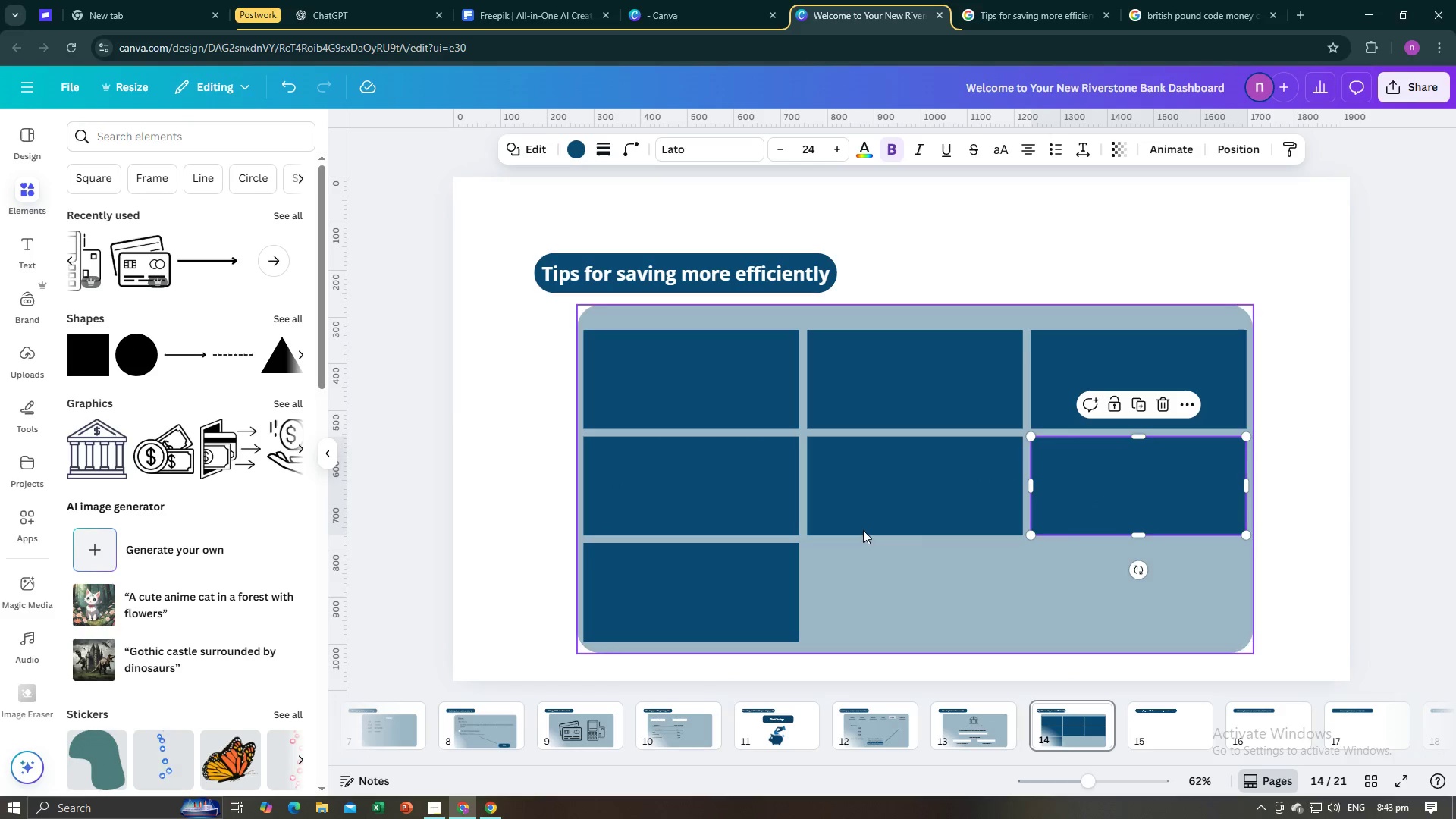 
left_click([866, 522])
 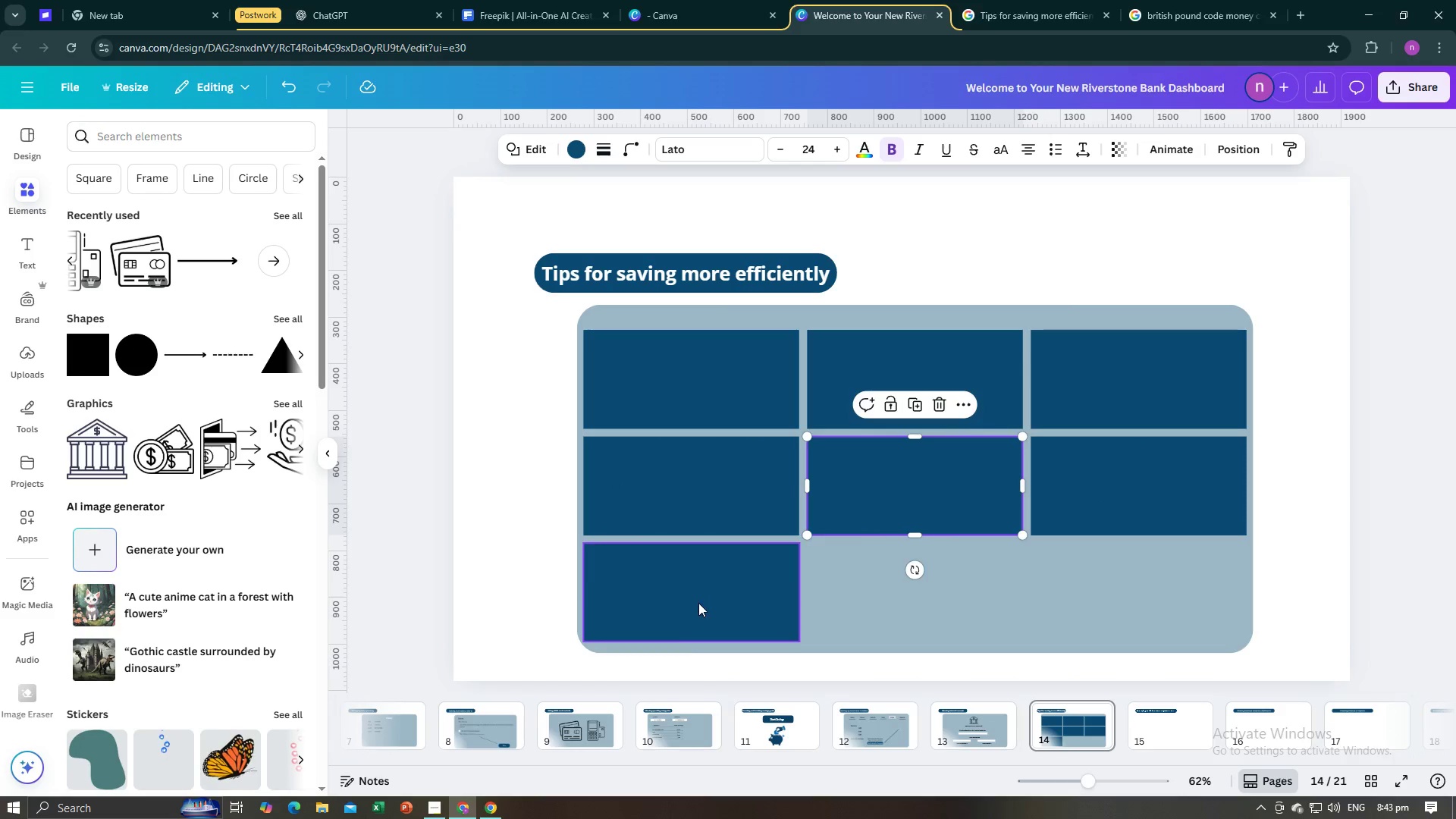 
left_click([698, 603])
 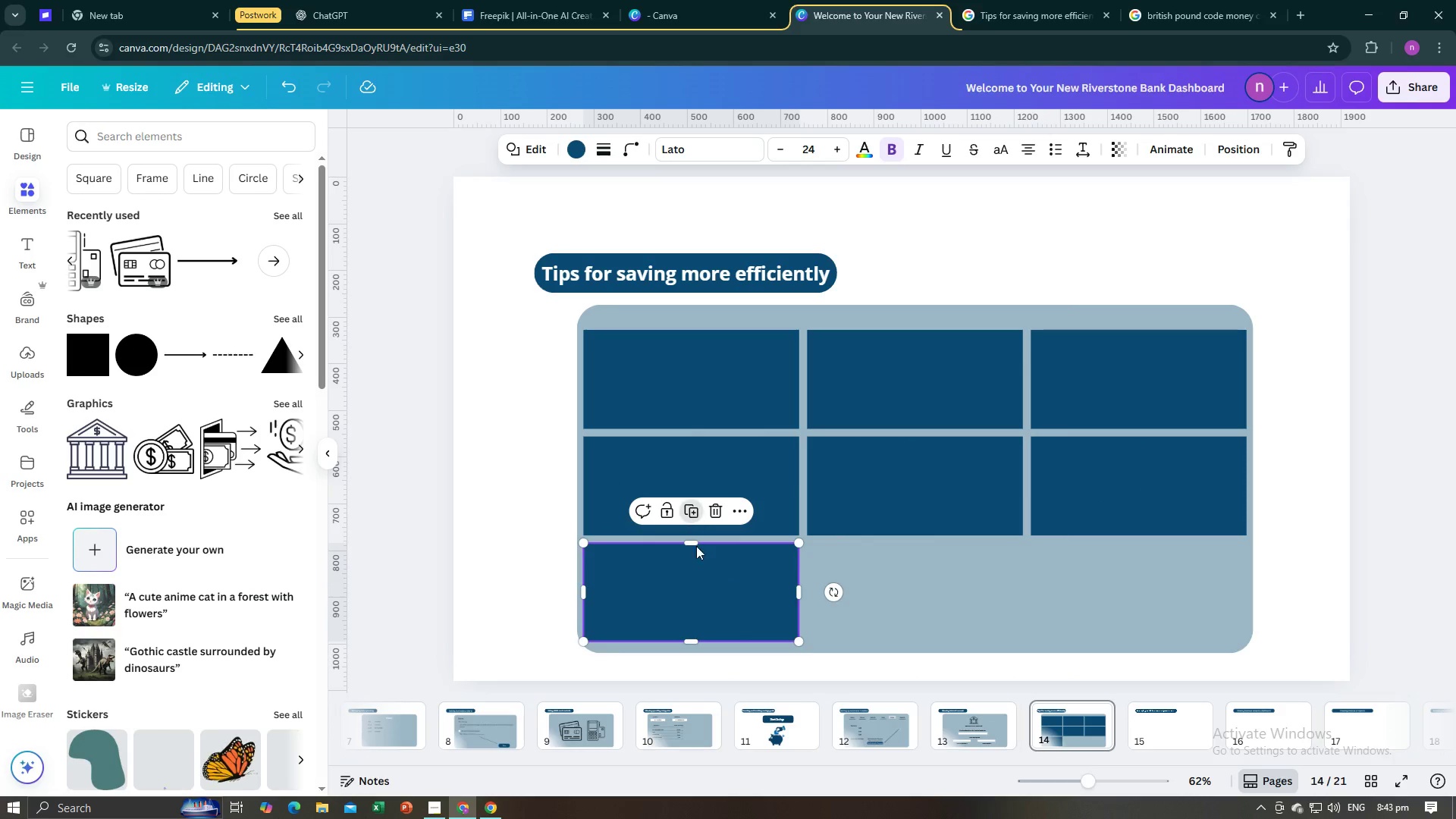 
left_click_drag(start_coordinate=[691, 602], to_coordinate=[908, 592])
 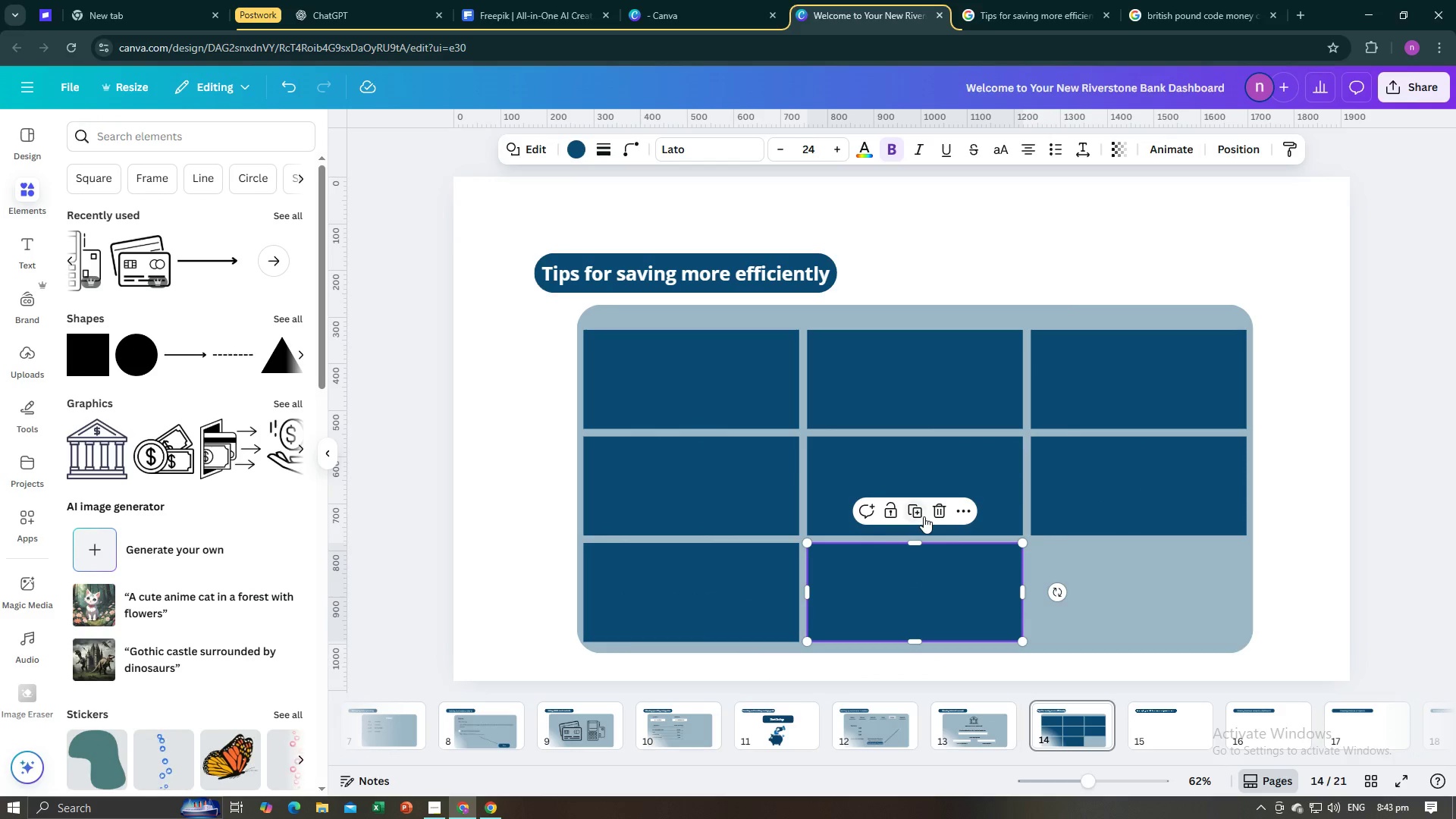 
left_click([918, 513])
 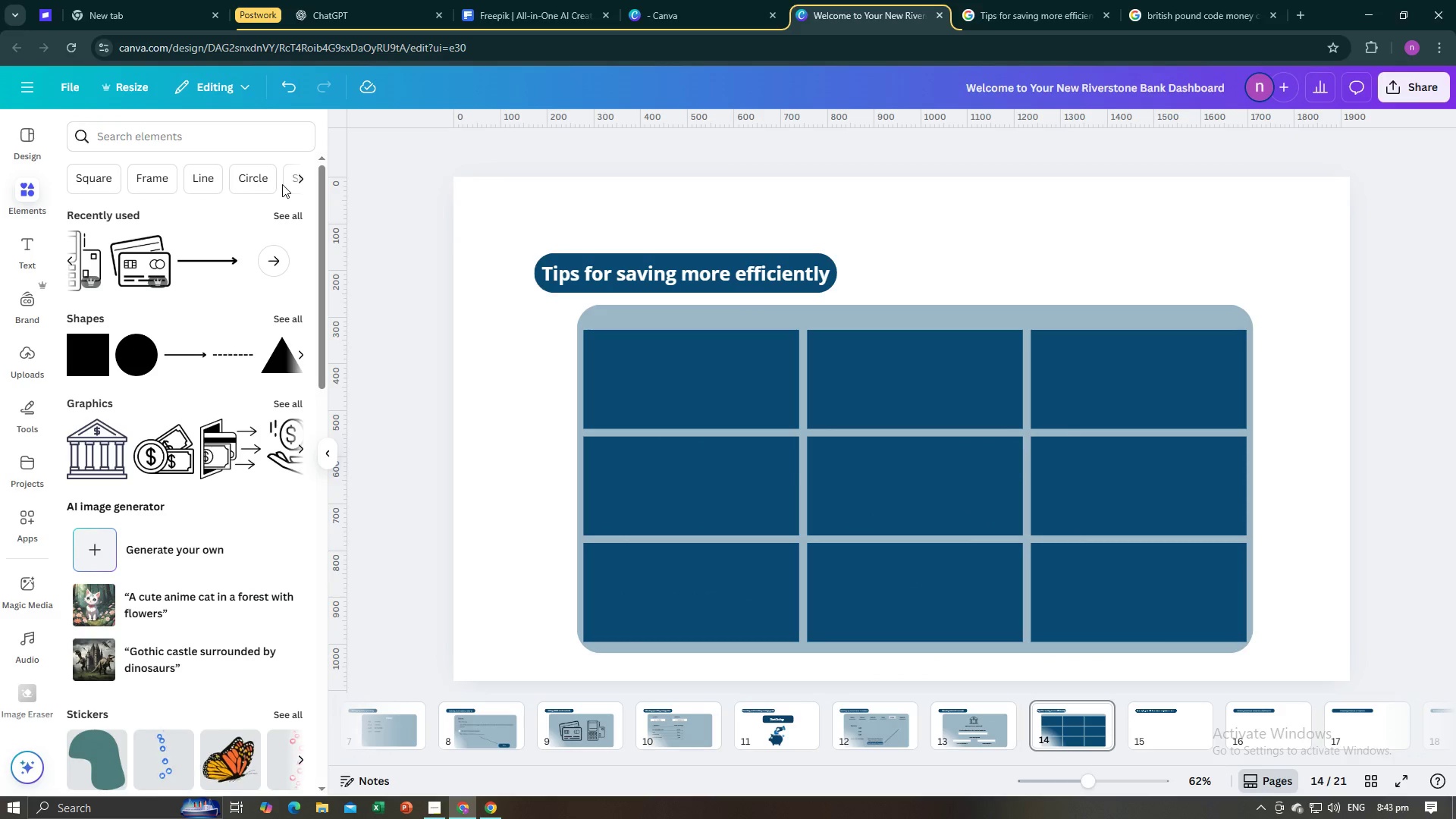 
left_click([31, 245])
 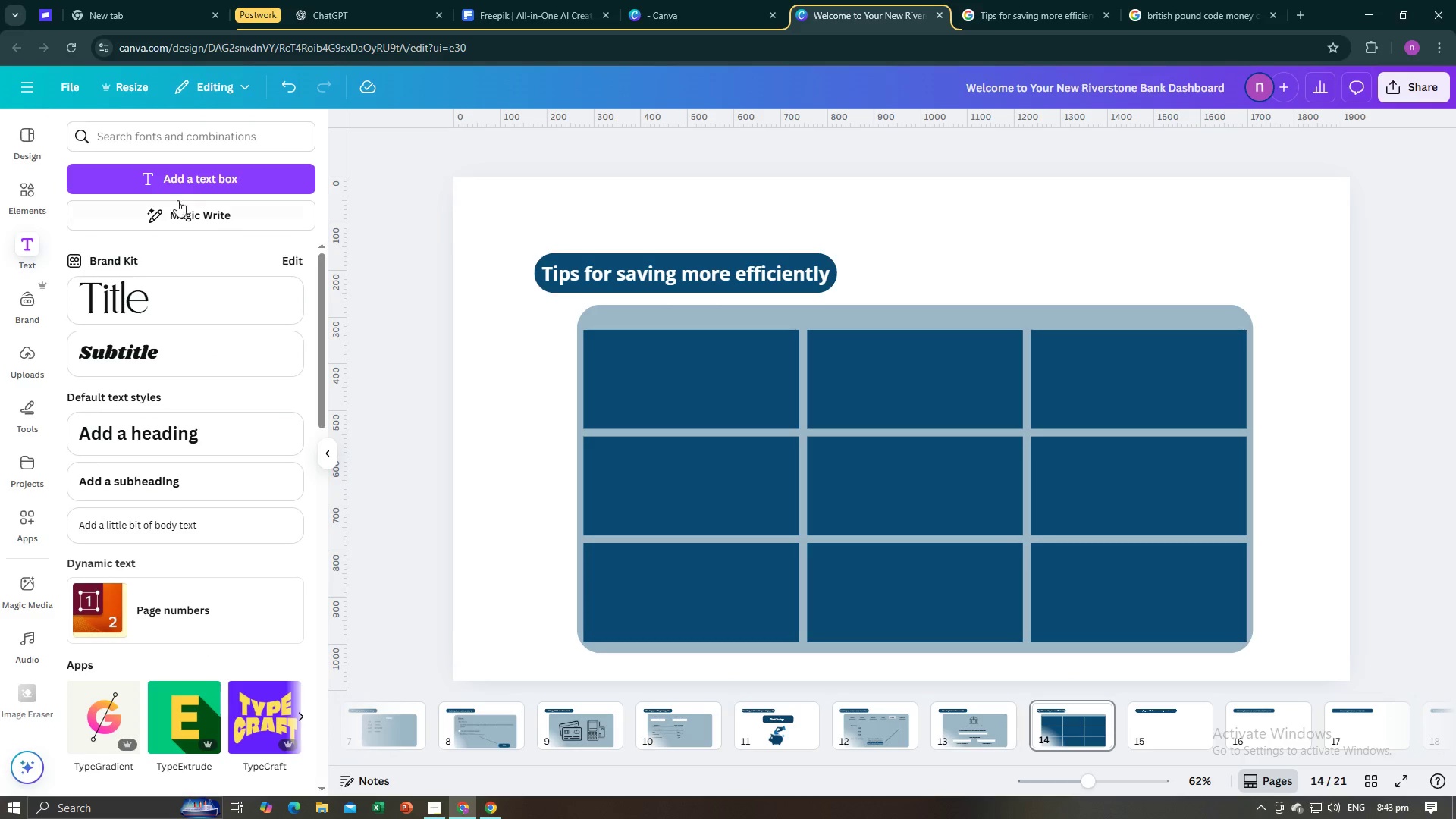 
left_click([186, 180])
 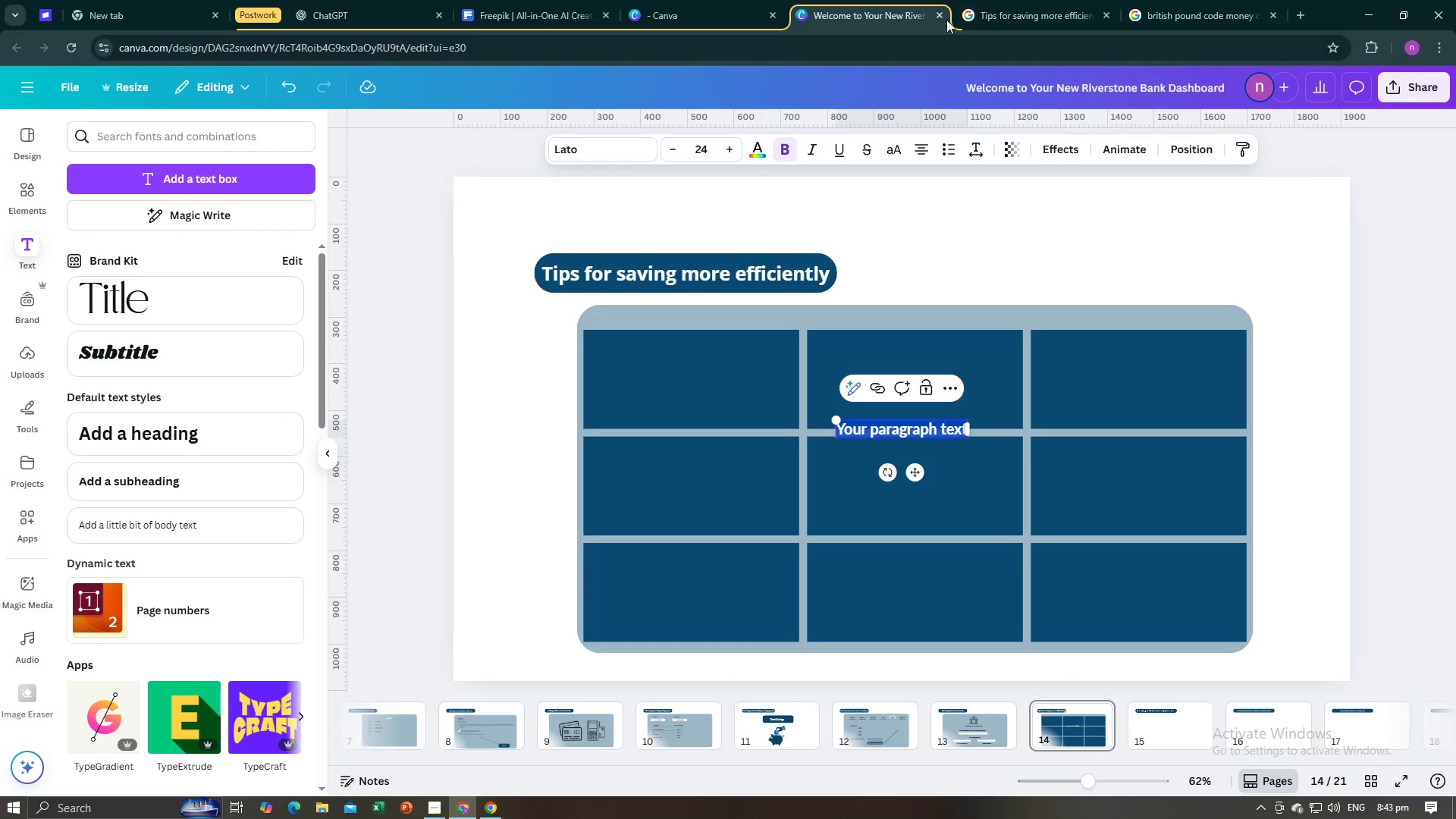 
left_click([968, 0])
 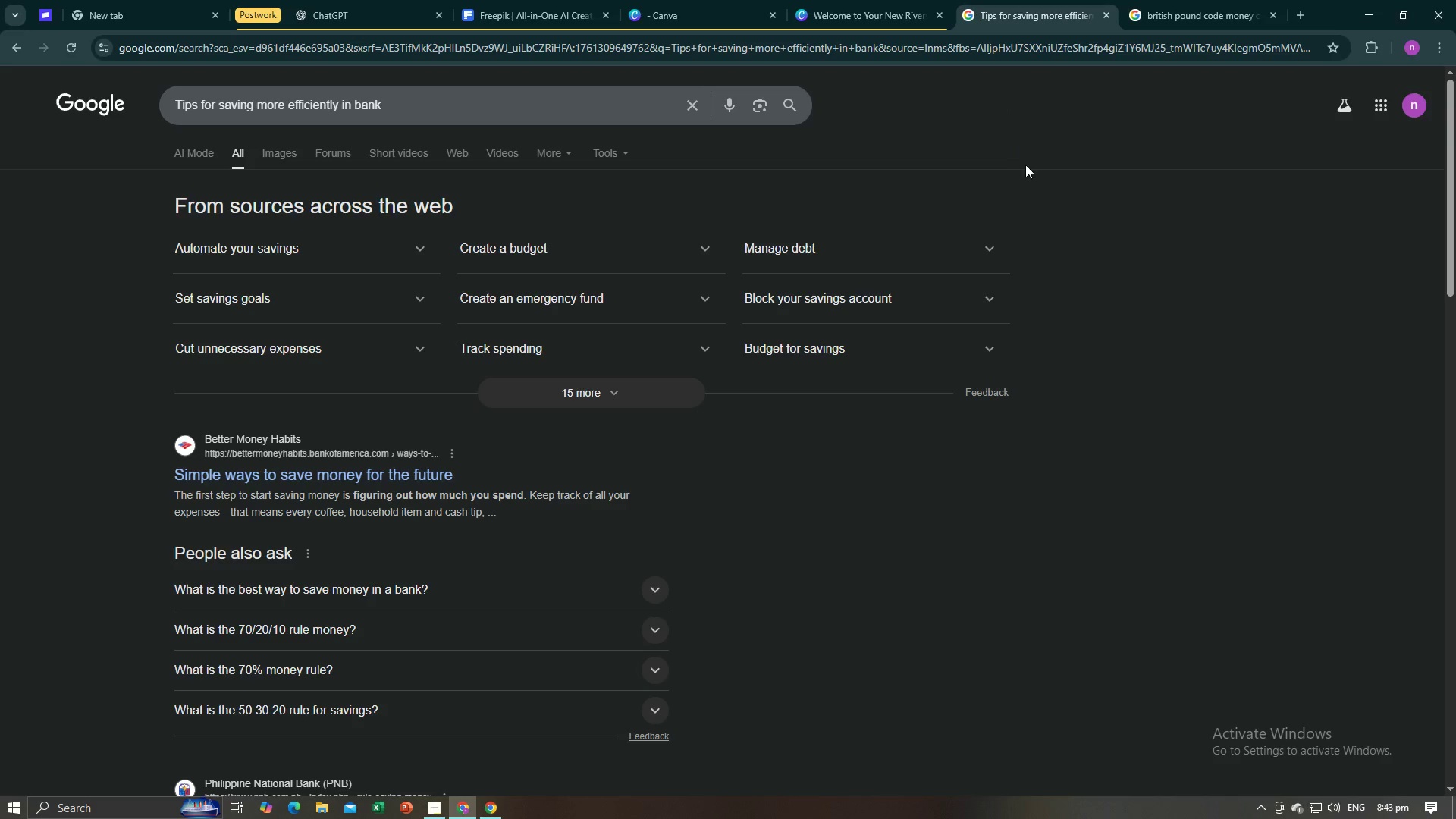 
left_click([857, 0])
 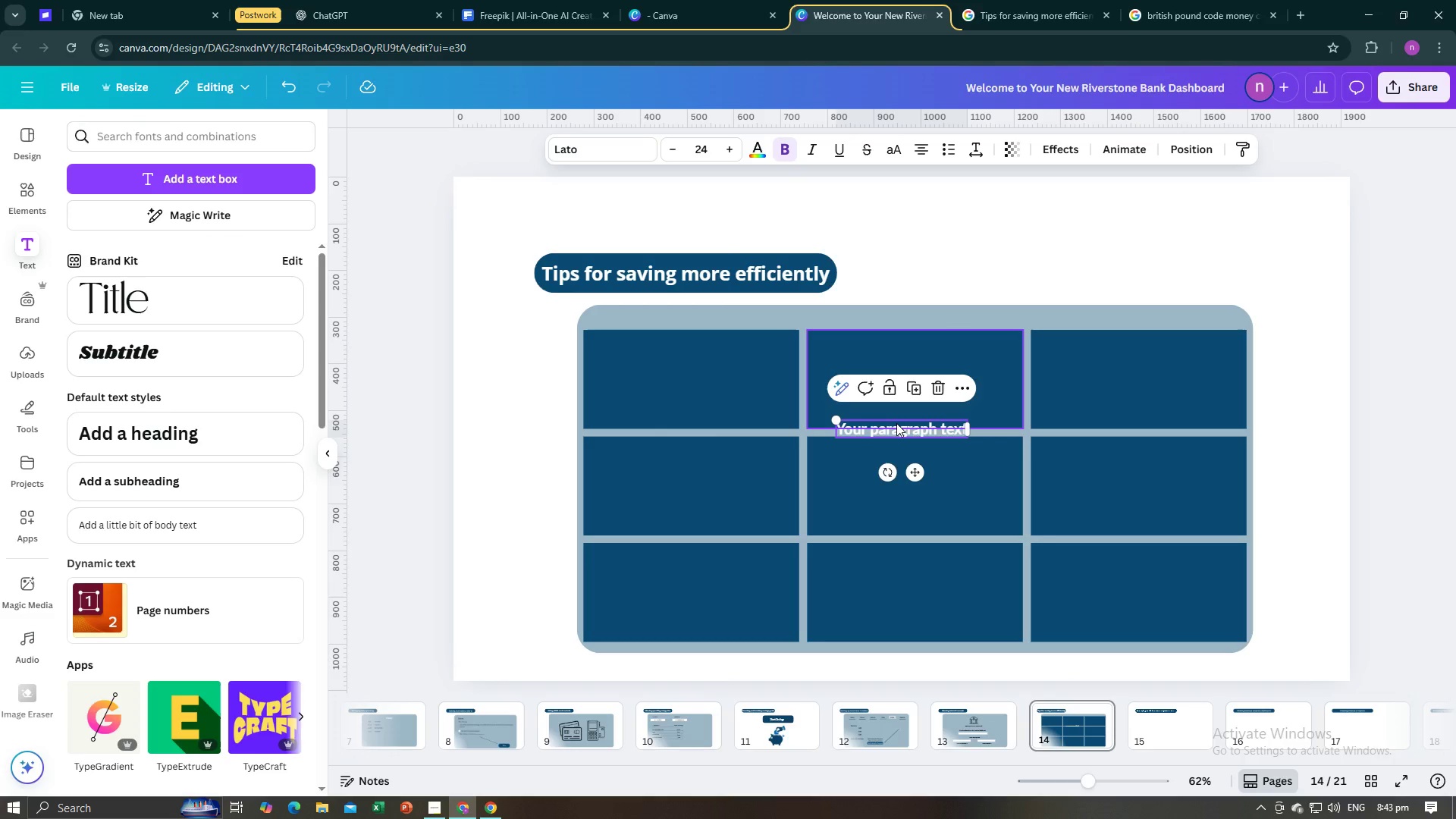 
left_click([896, 423])
 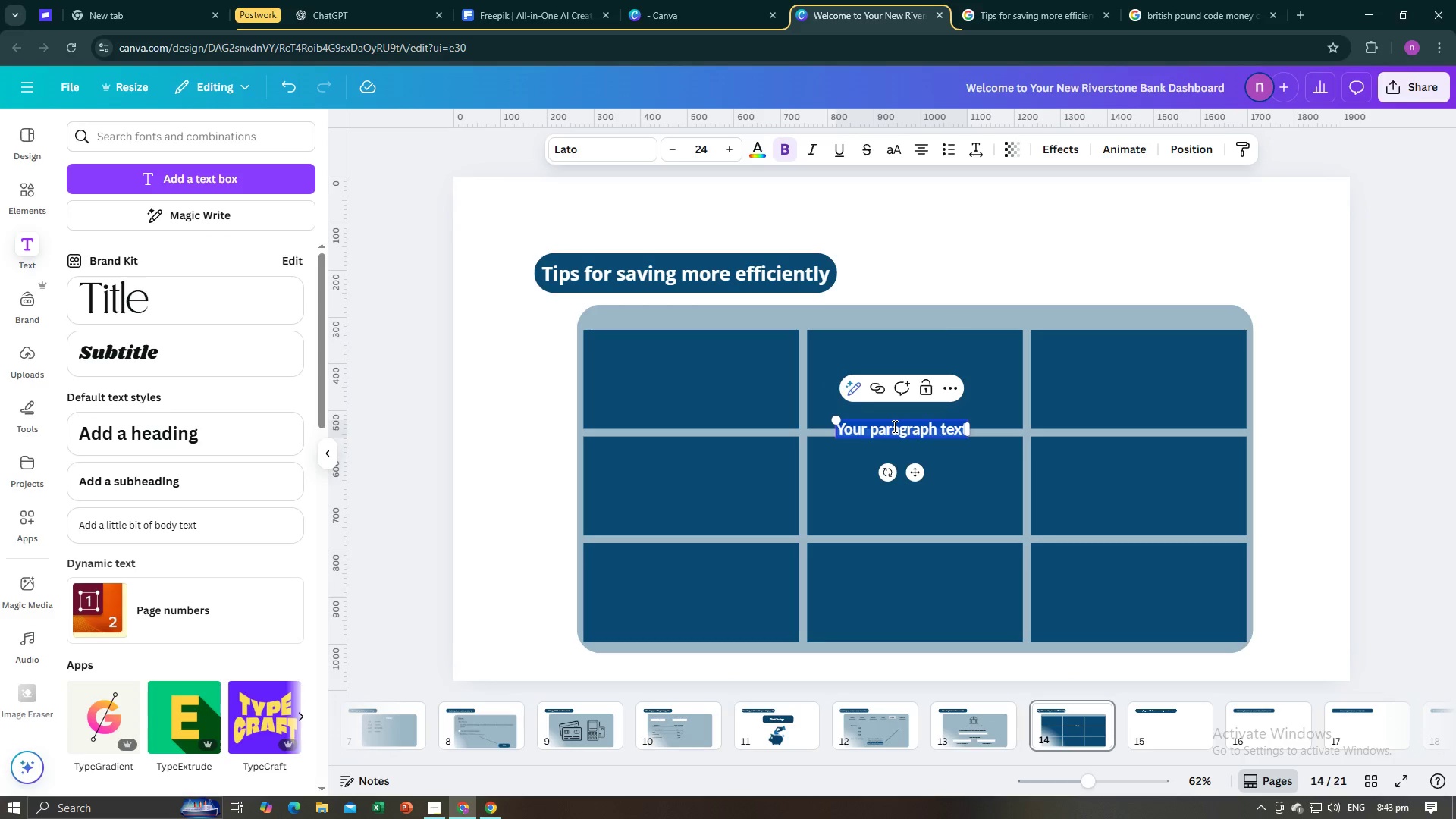 
type(Automate your savinf)
key(Backspace)
type(gs)
 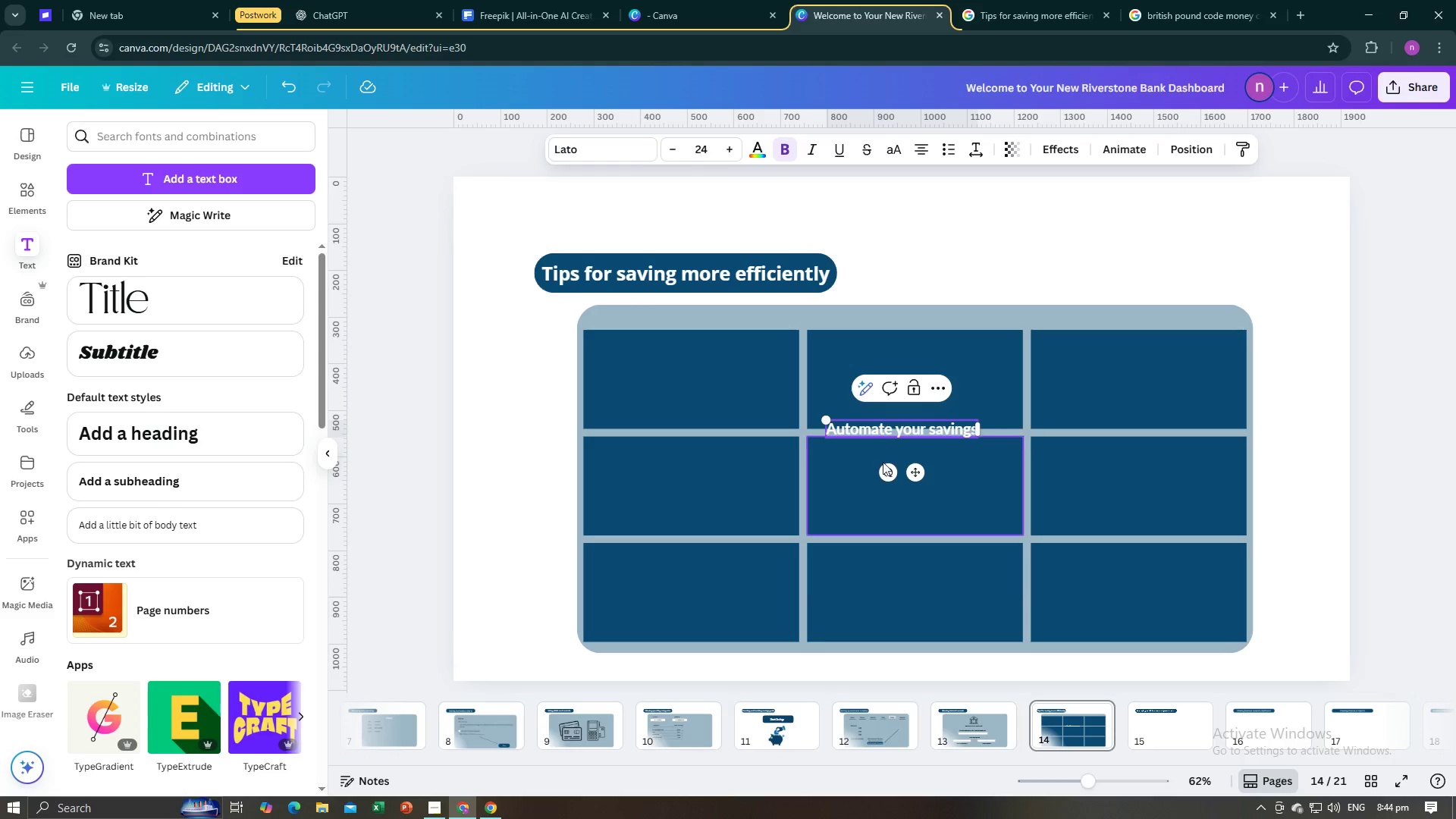 
left_click([880, 469])
 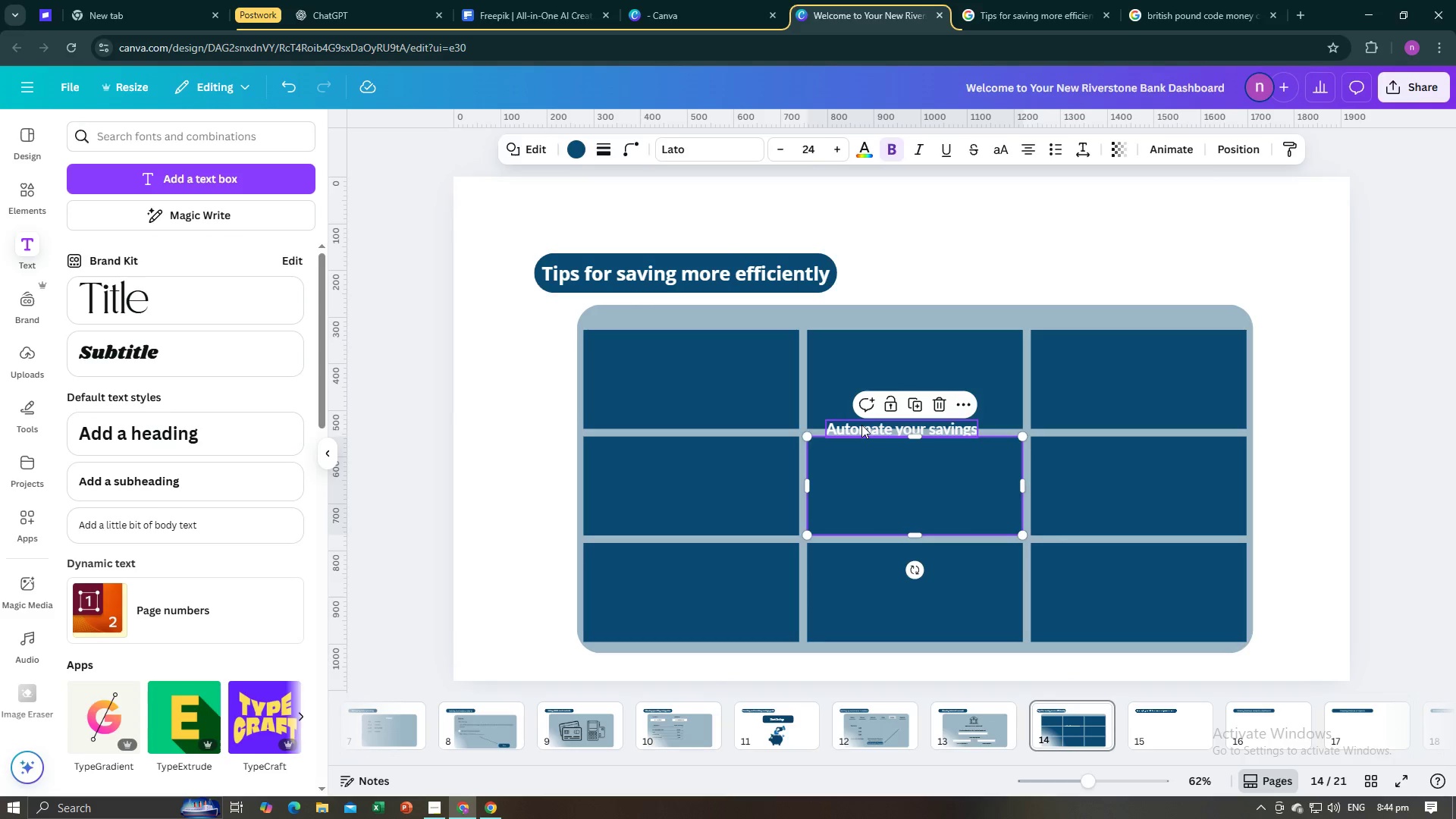 
double_click([861, 425])
 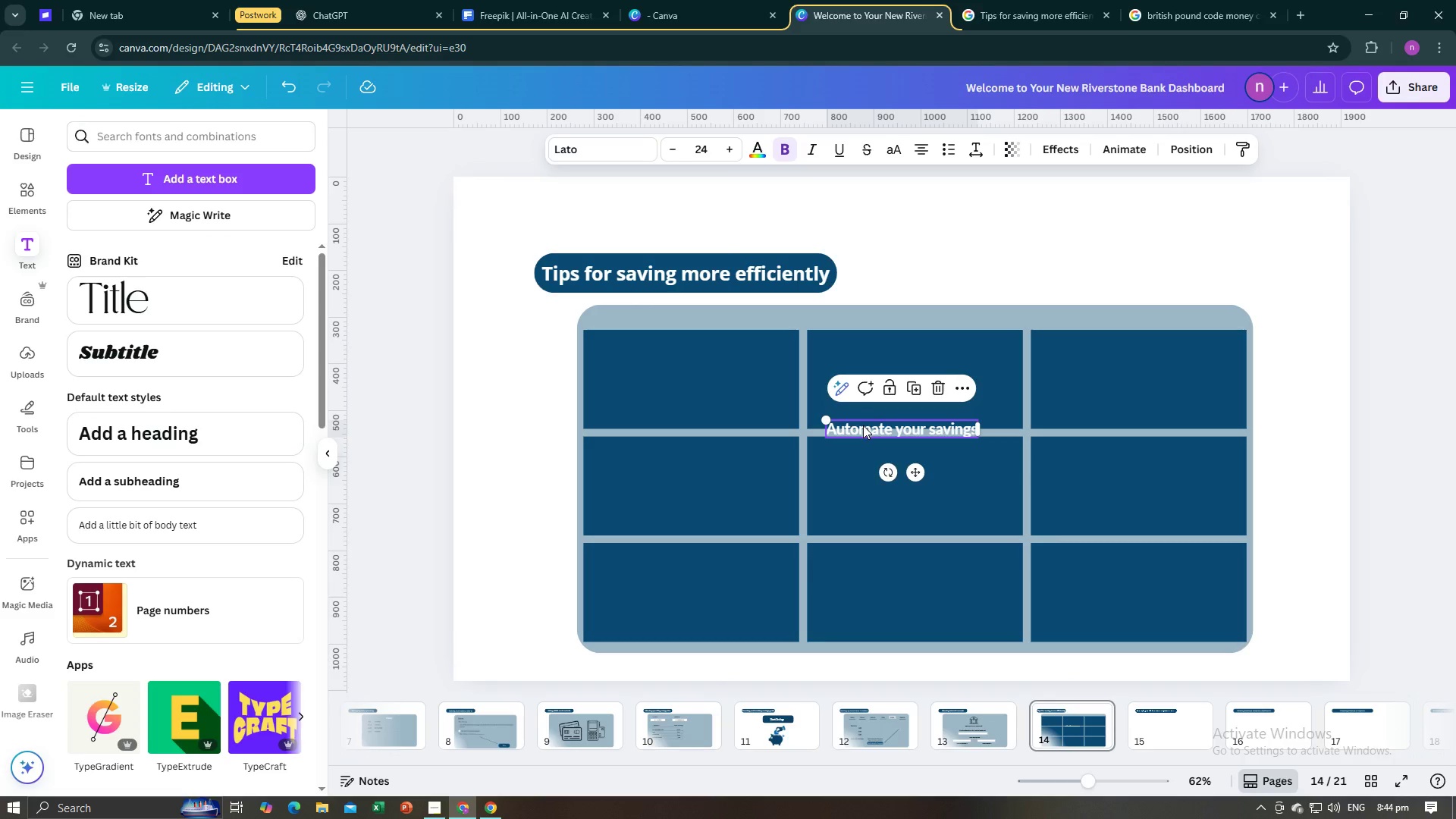 
left_click_drag(start_coordinate=[863, 425], to_coordinate=[655, 378])
 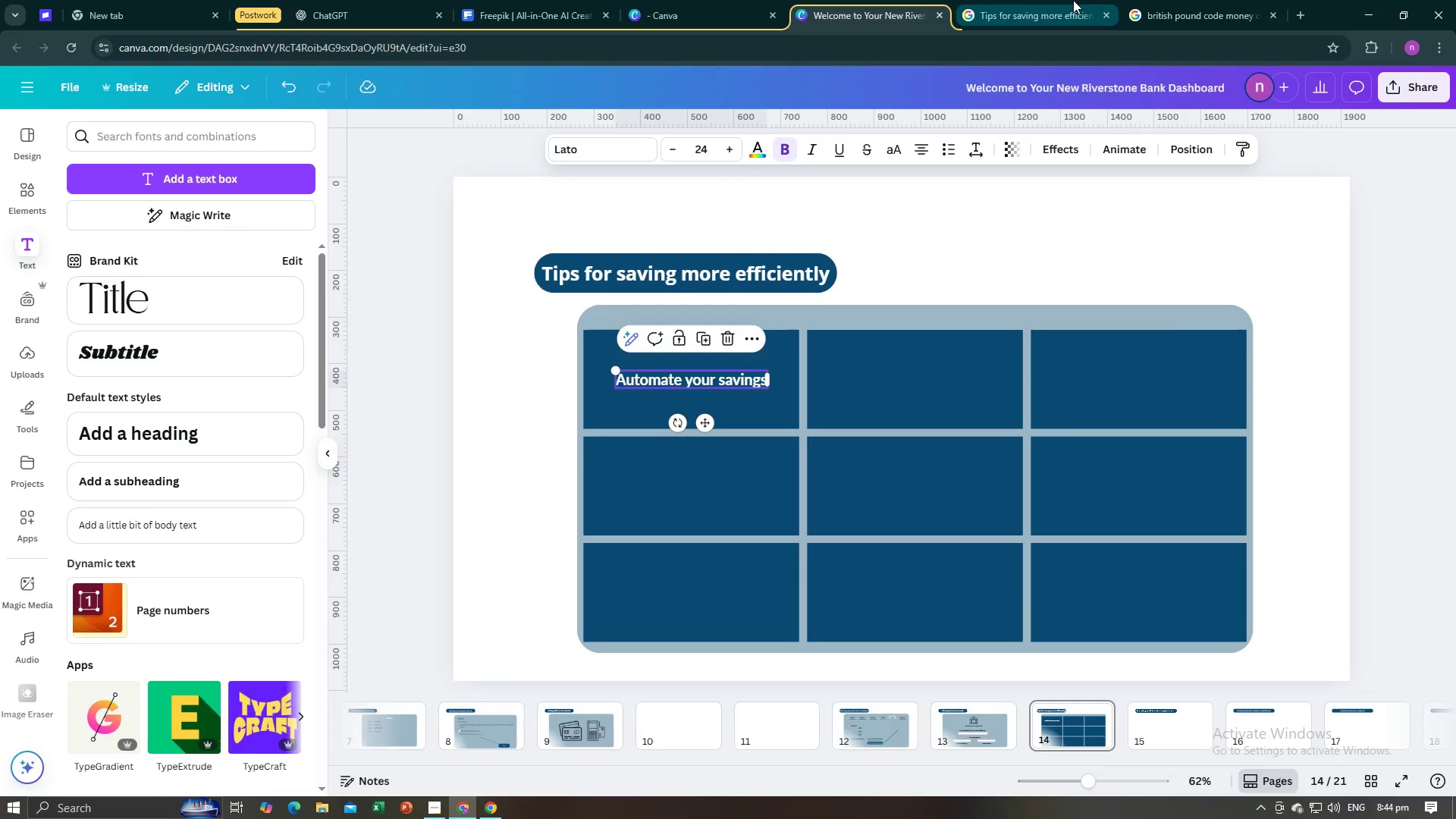 
left_click([1039, 0])
 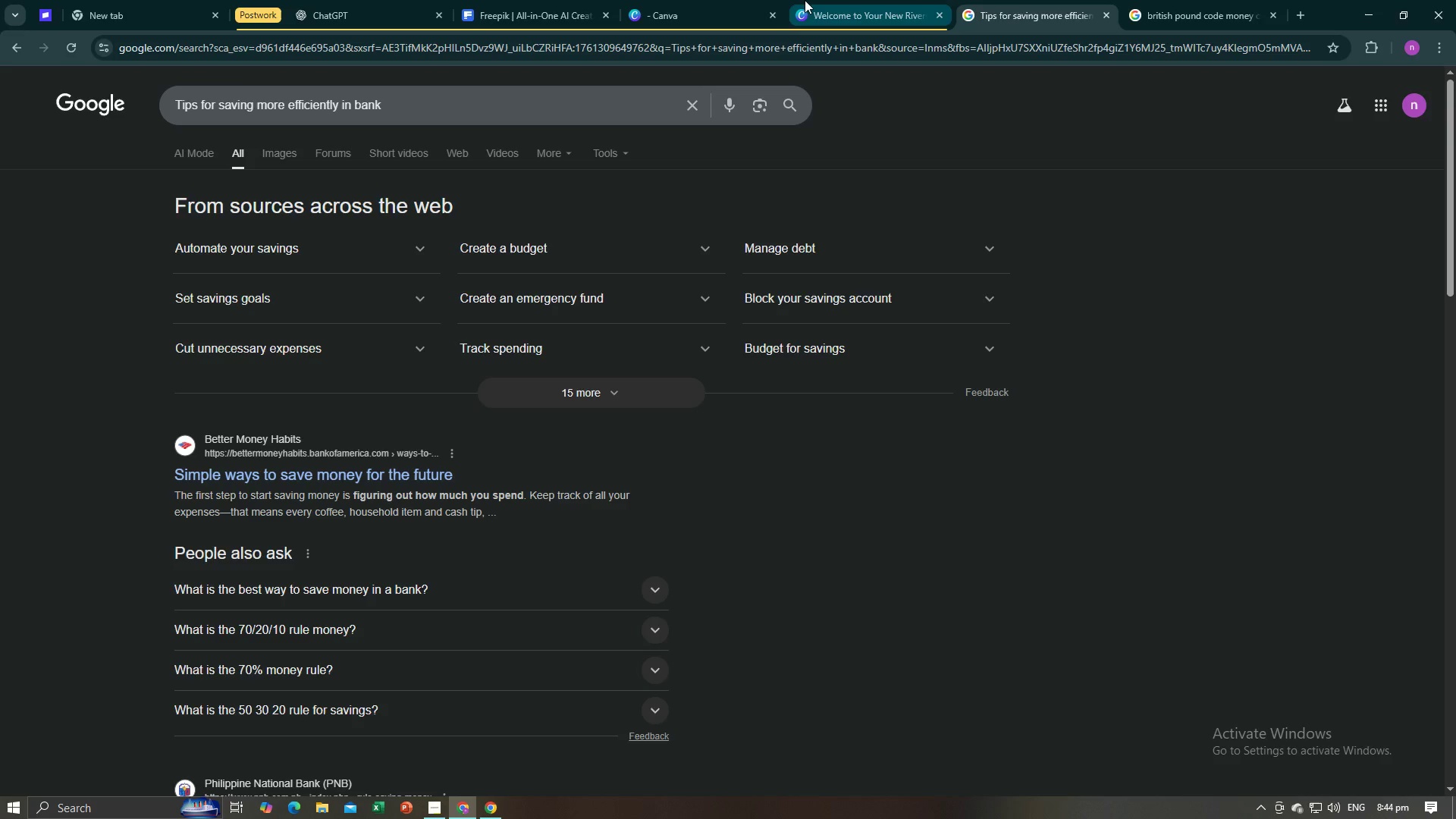 
left_click([833, 1])
 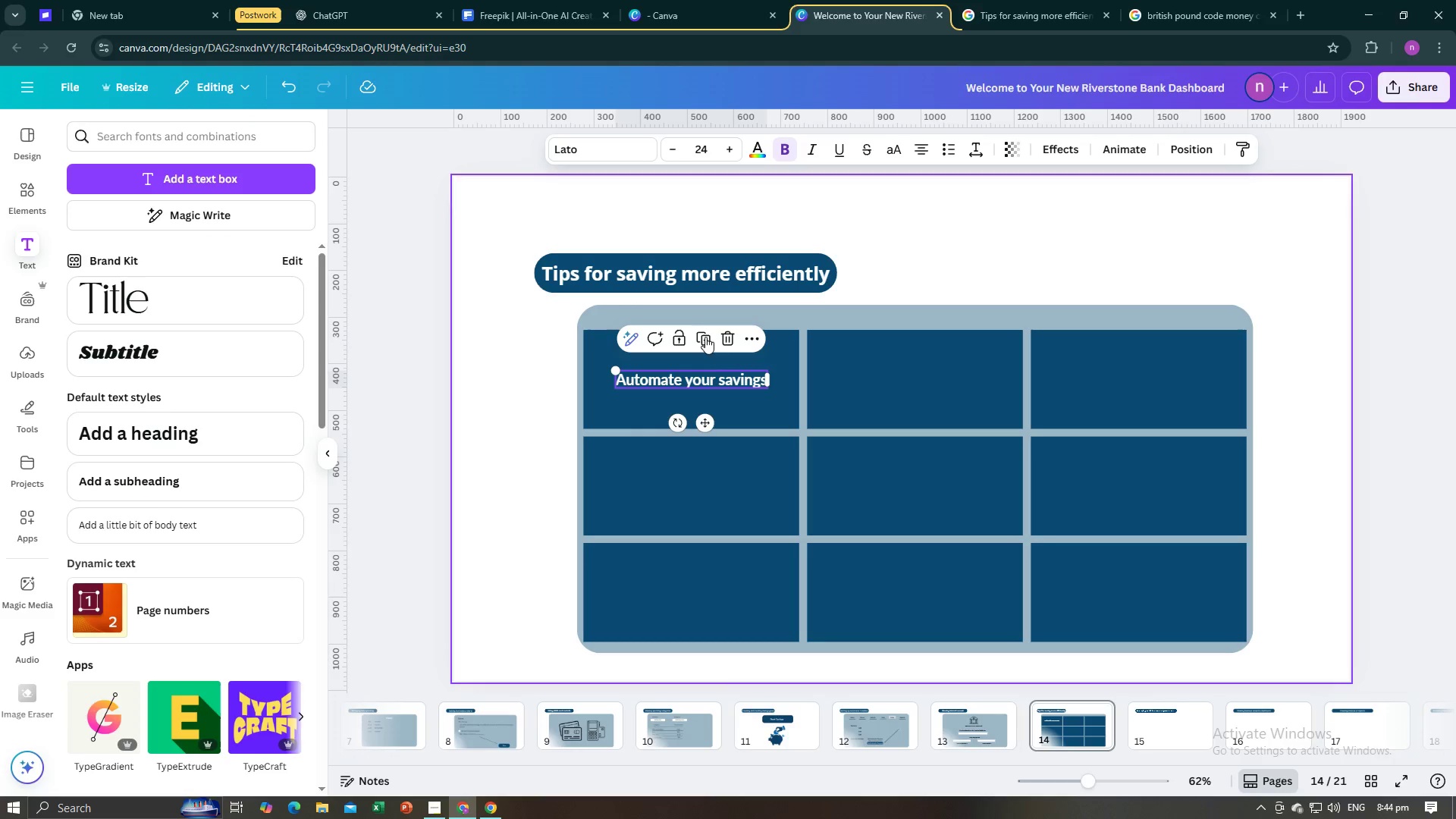 
left_click([698, 331])
 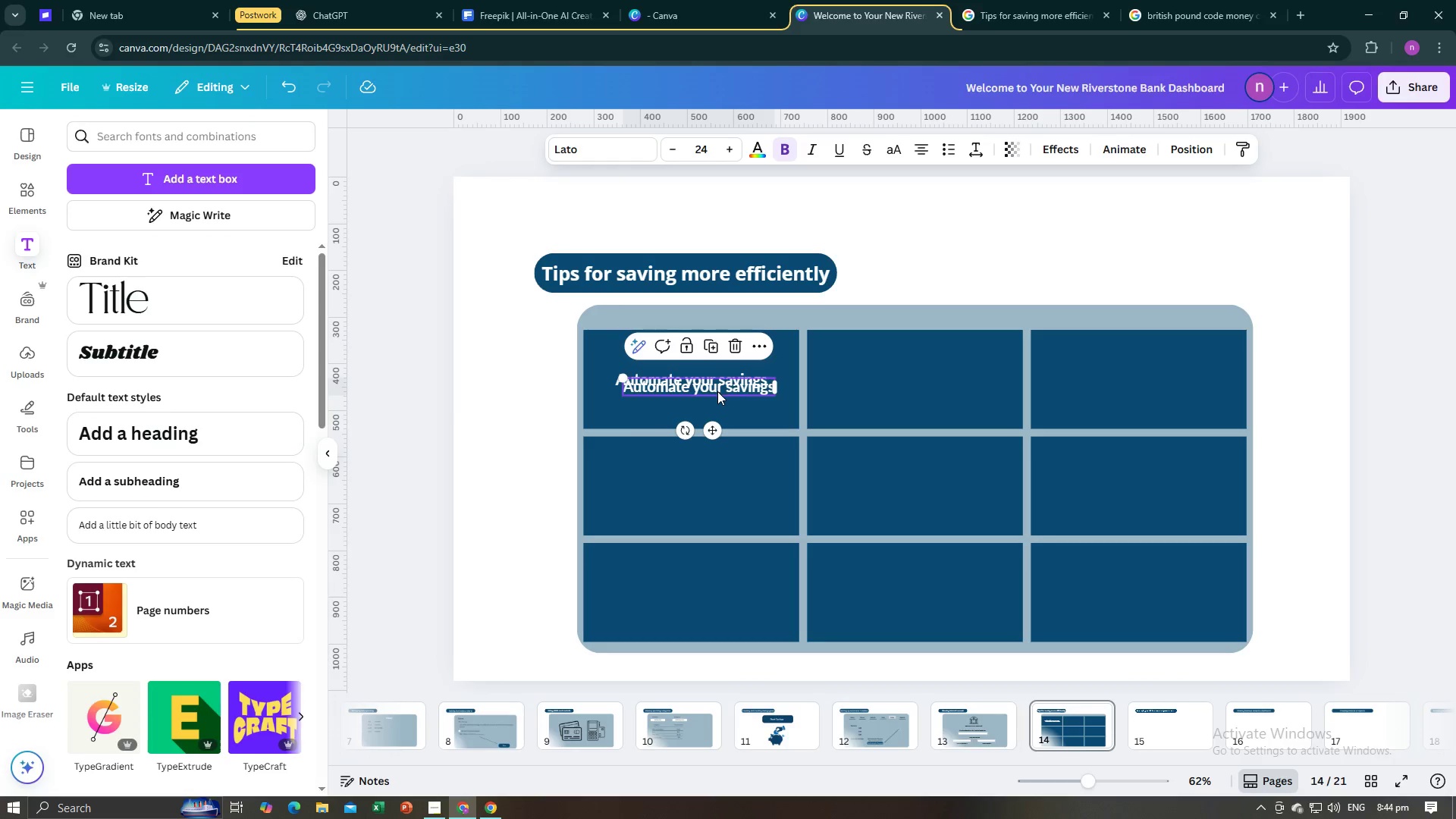 
left_click_drag(start_coordinate=[717, 391], to_coordinate=[935, 387])
 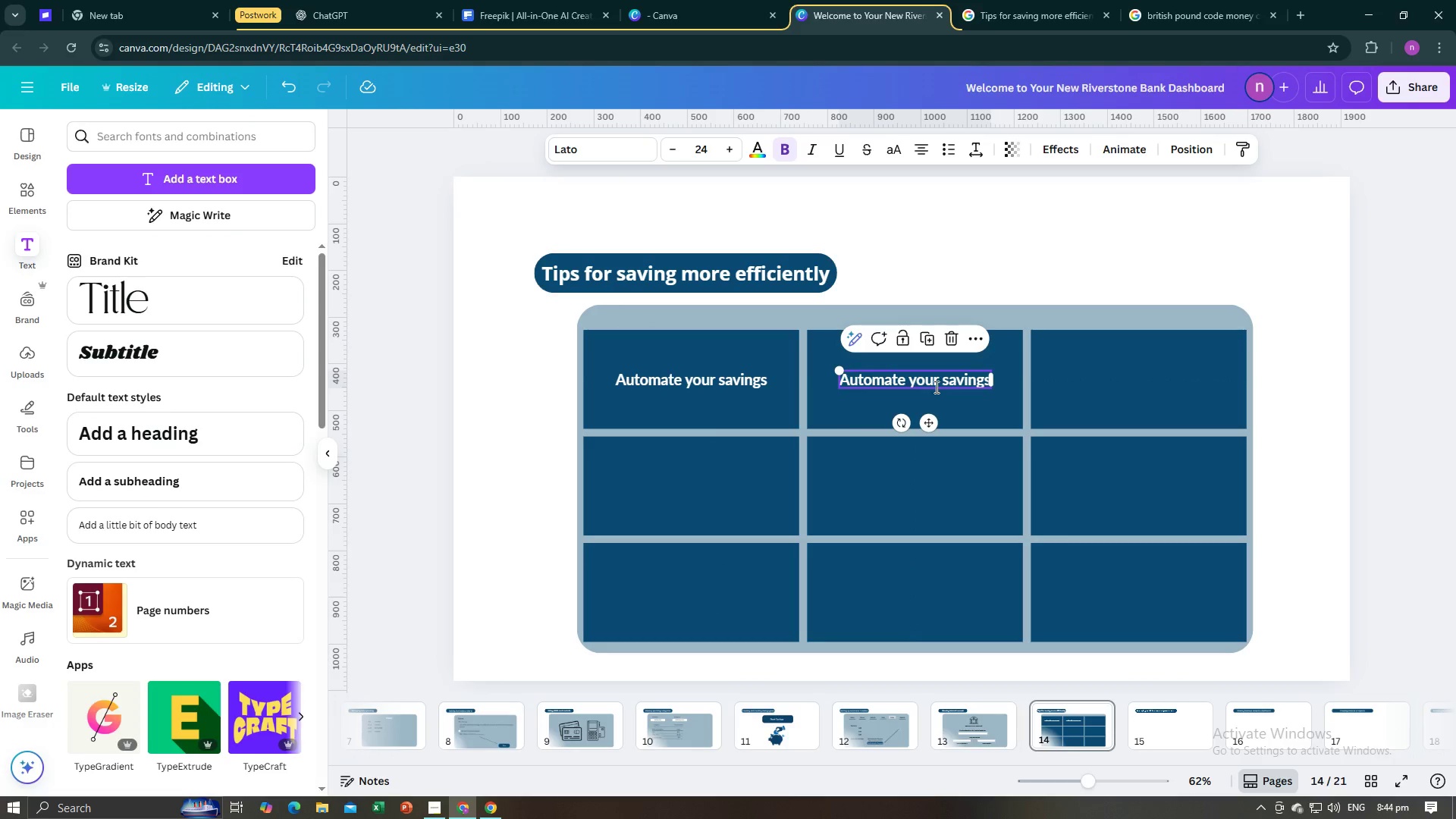 
left_click([935, 387])
 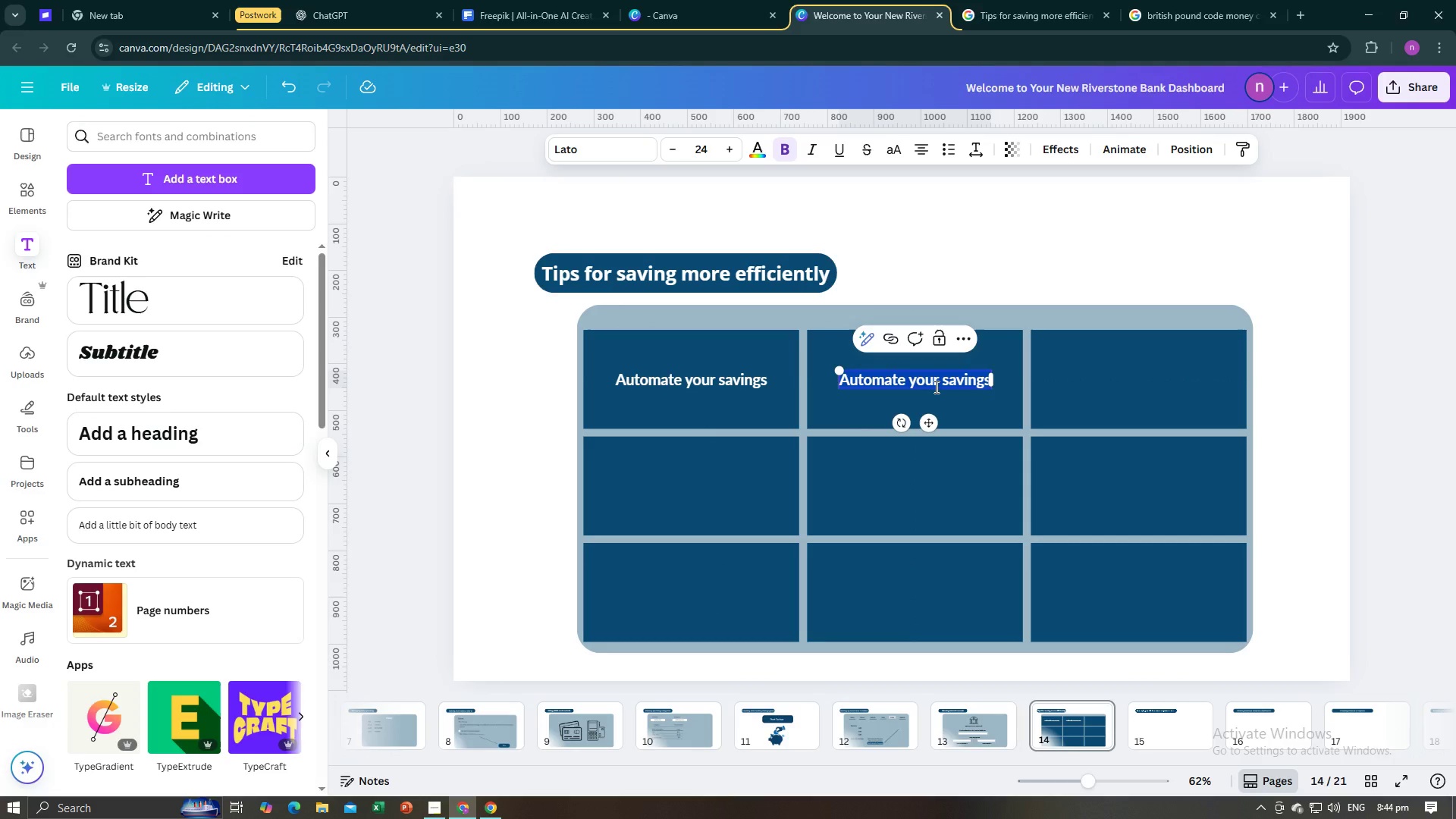 
type(Create Budger)
key(Backspace)
type(t)
 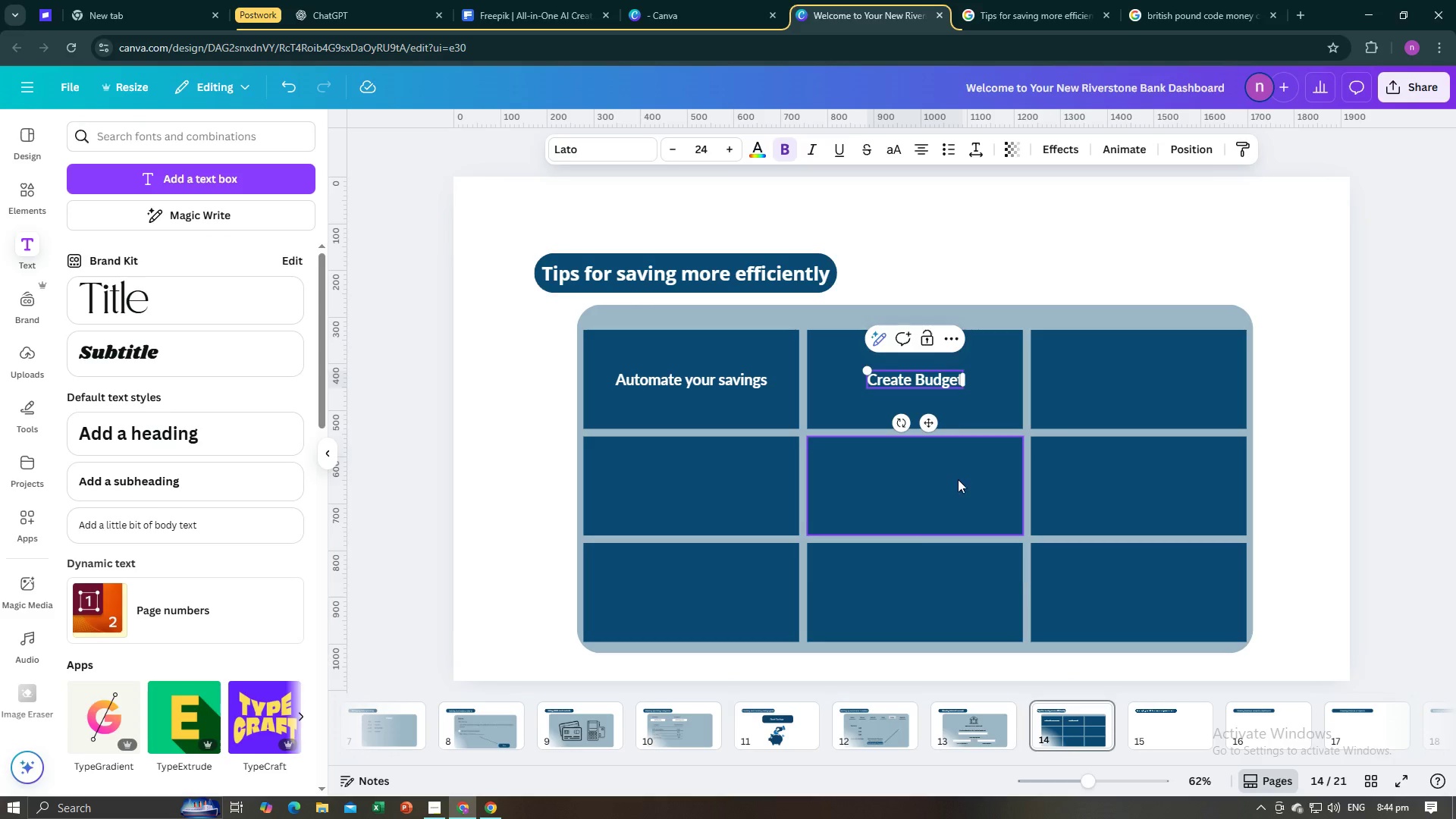 
left_click([958, 480])
 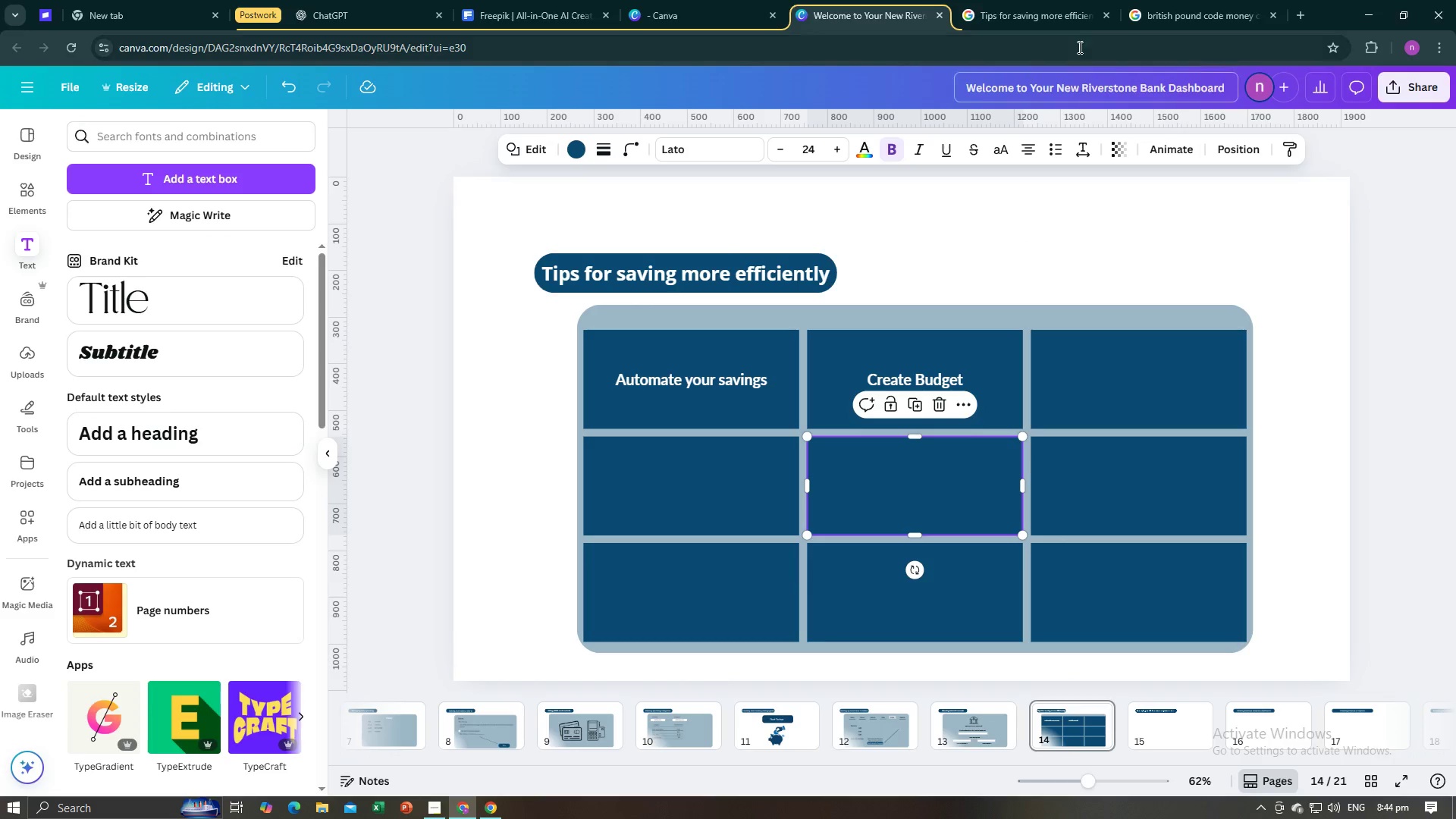 
left_click([1045, 0])
 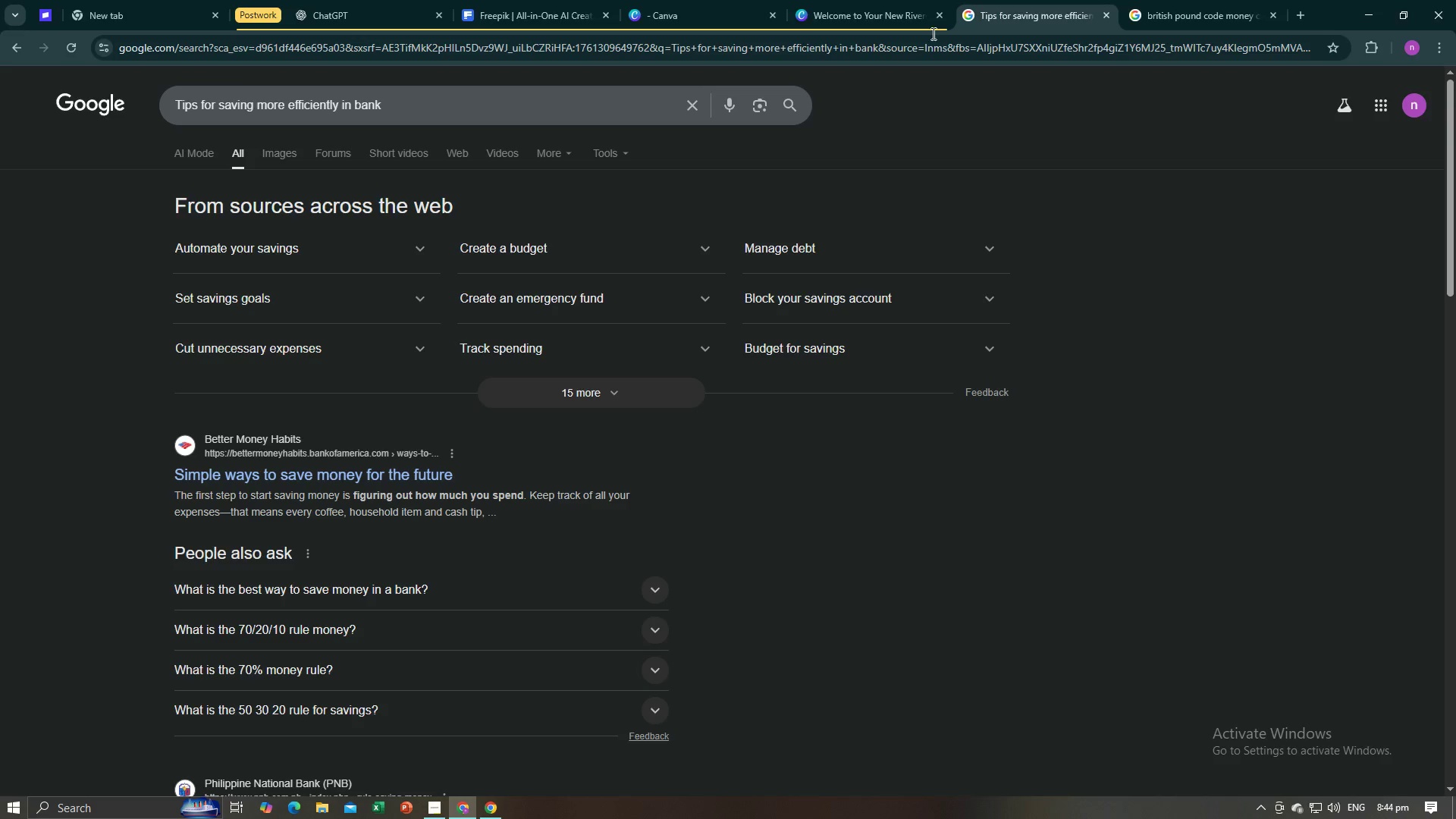 
left_click([911, 0])
 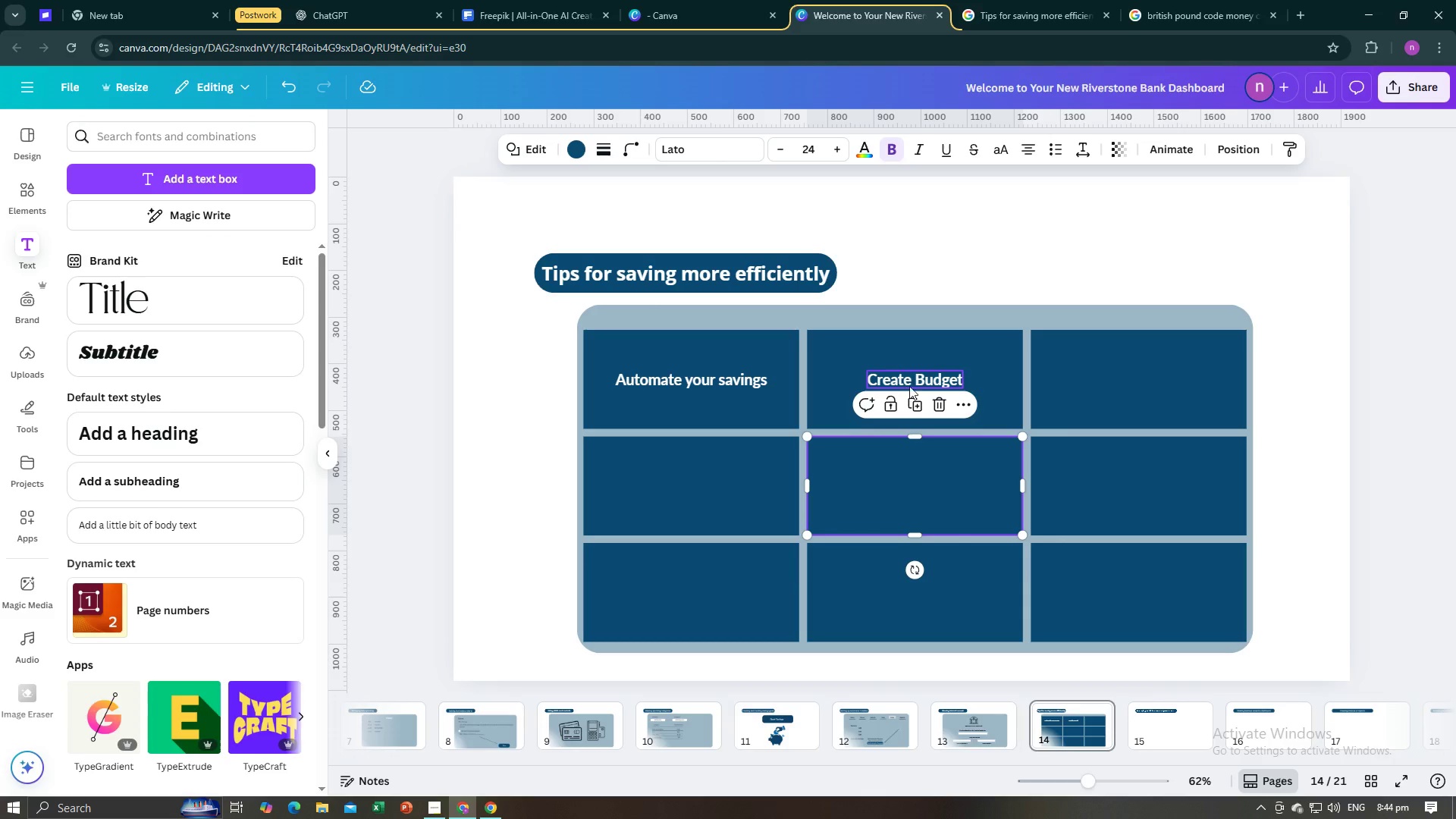 
left_click([918, 381])
 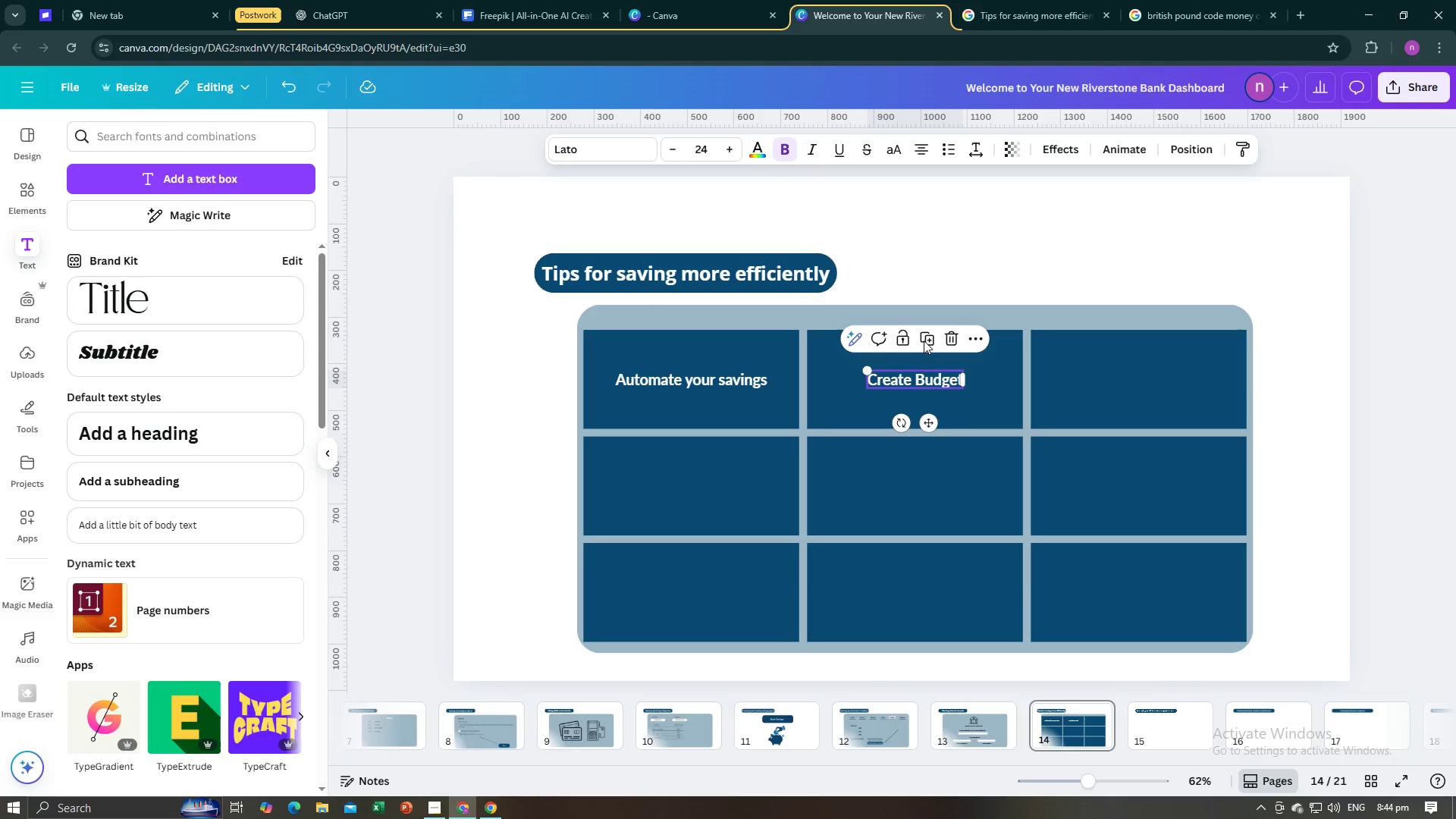 
left_click([928, 338])
 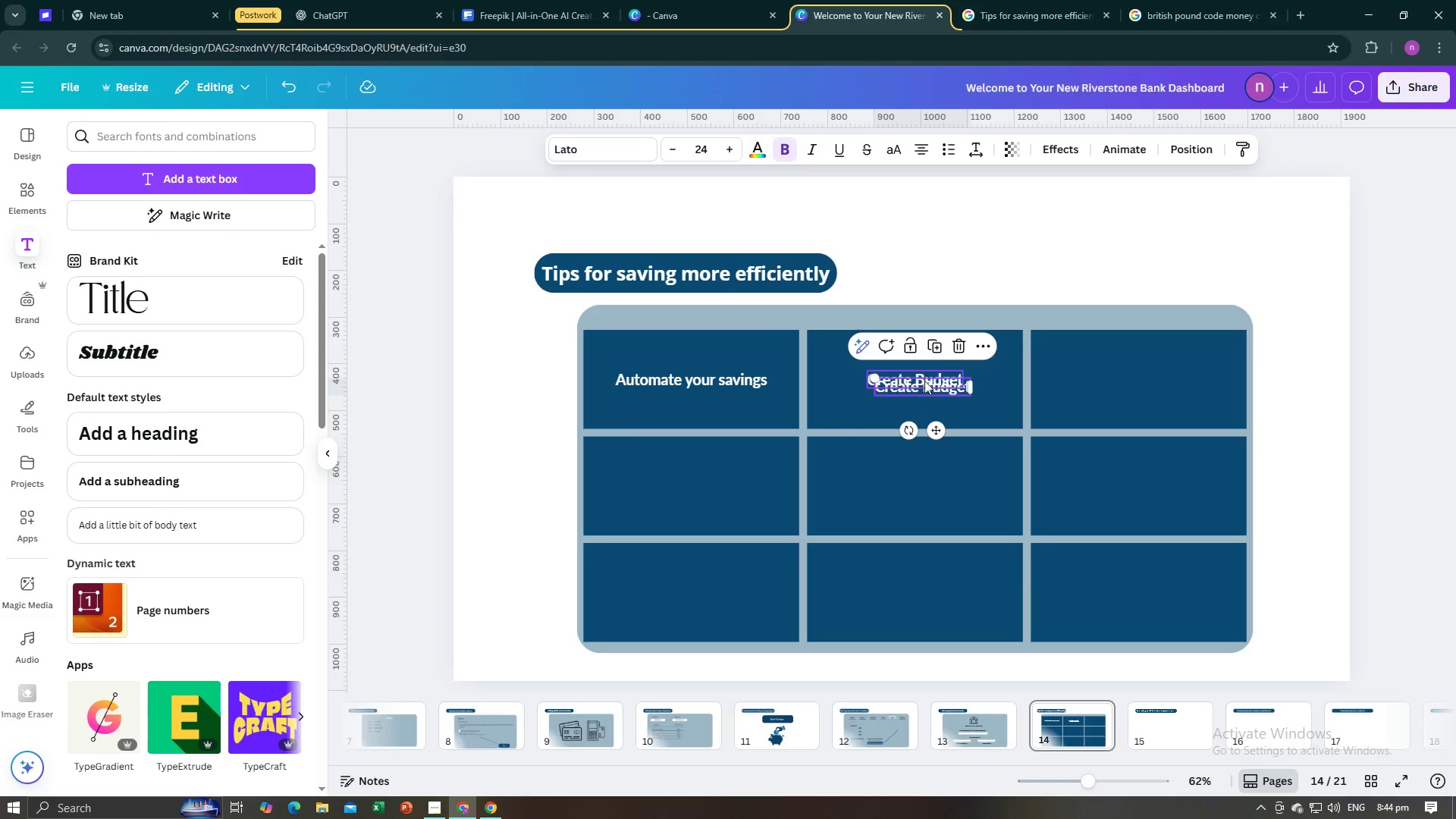 
left_click_drag(start_coordinate=[924, 385], to_coordinate=[1138, 378])
 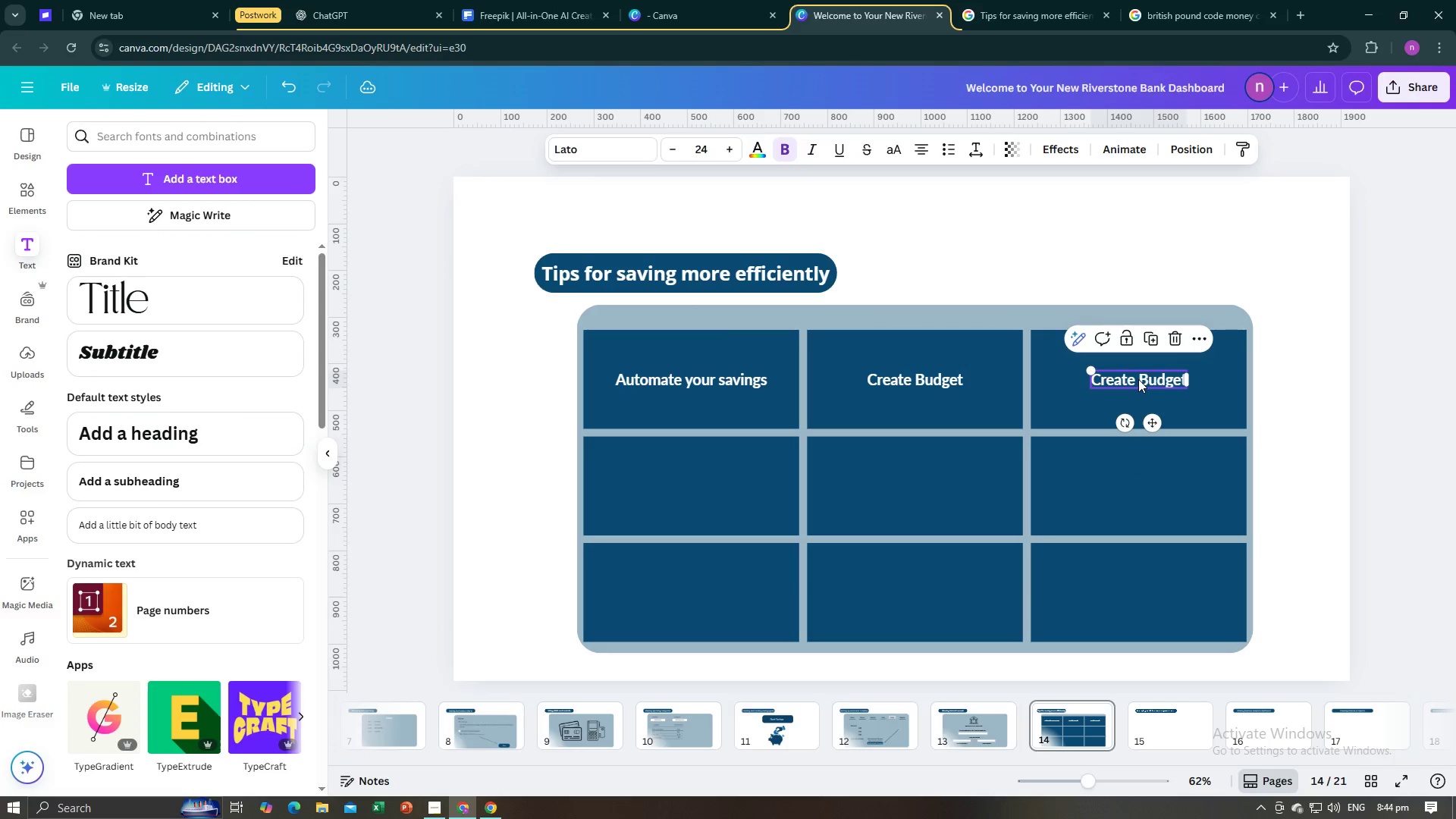 
left_click([1138, 379])
 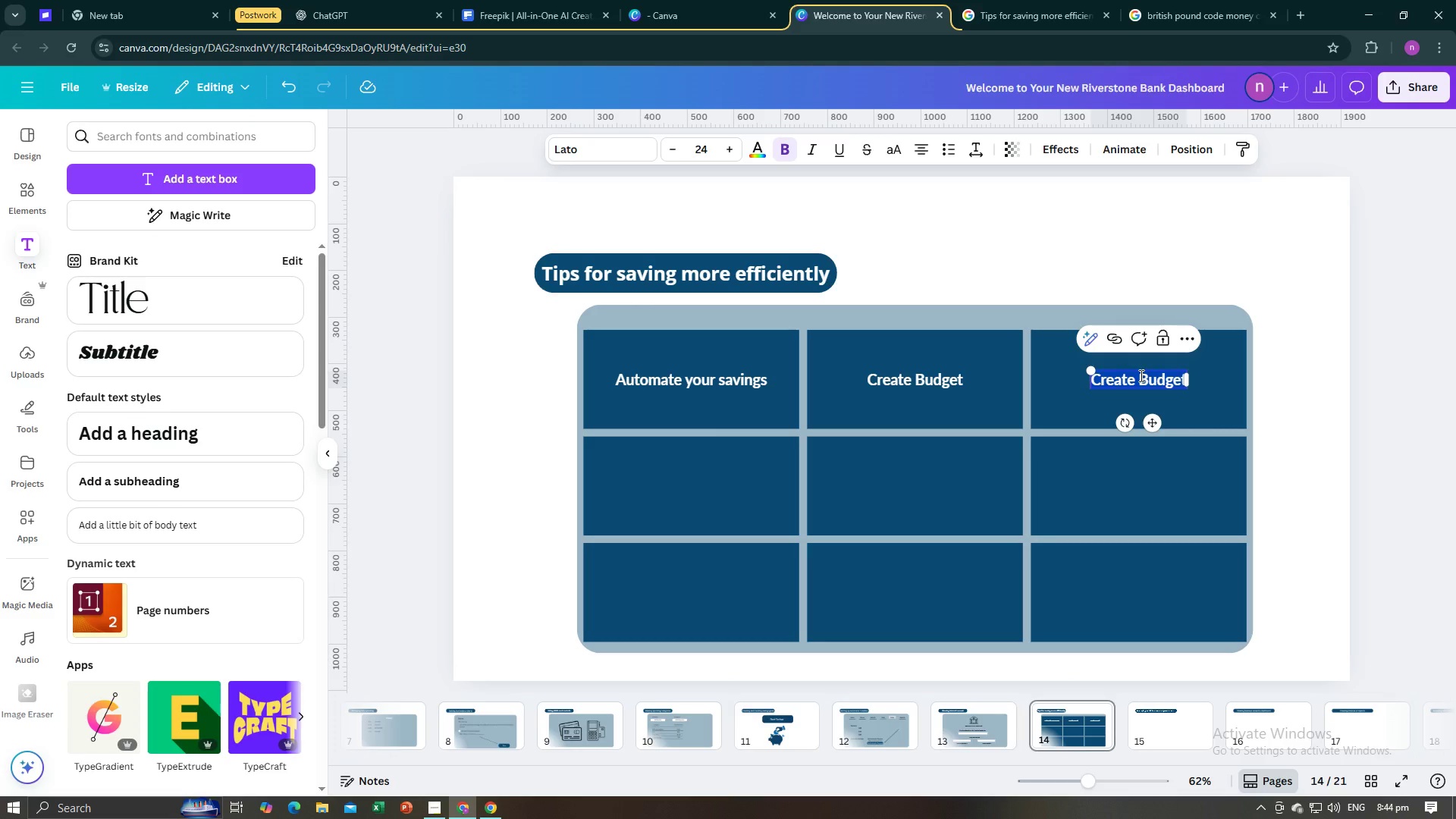 
type(Manage Debt)
 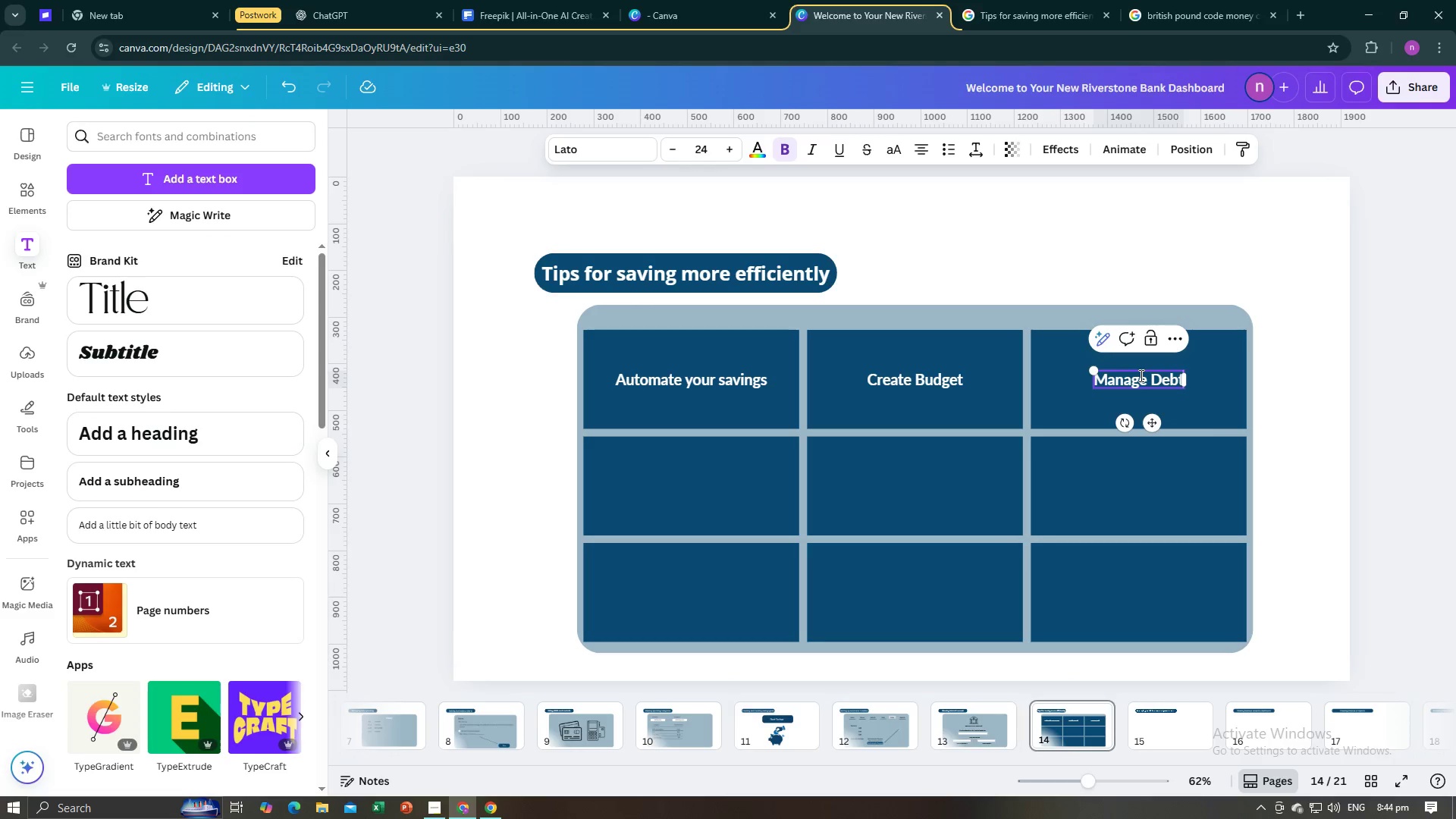 
left_click([1109, 467])
 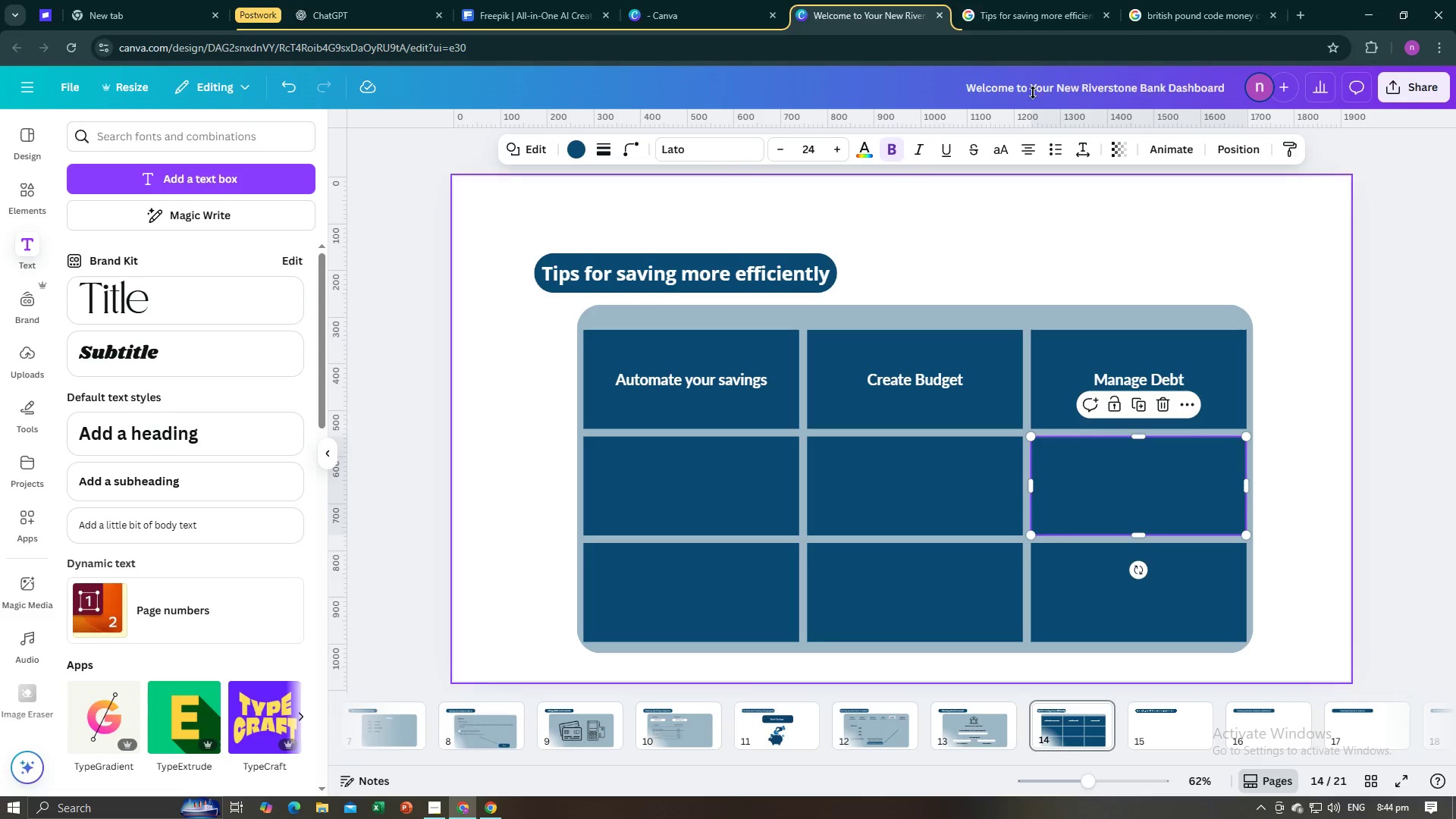 
left_click([1021, 0])
 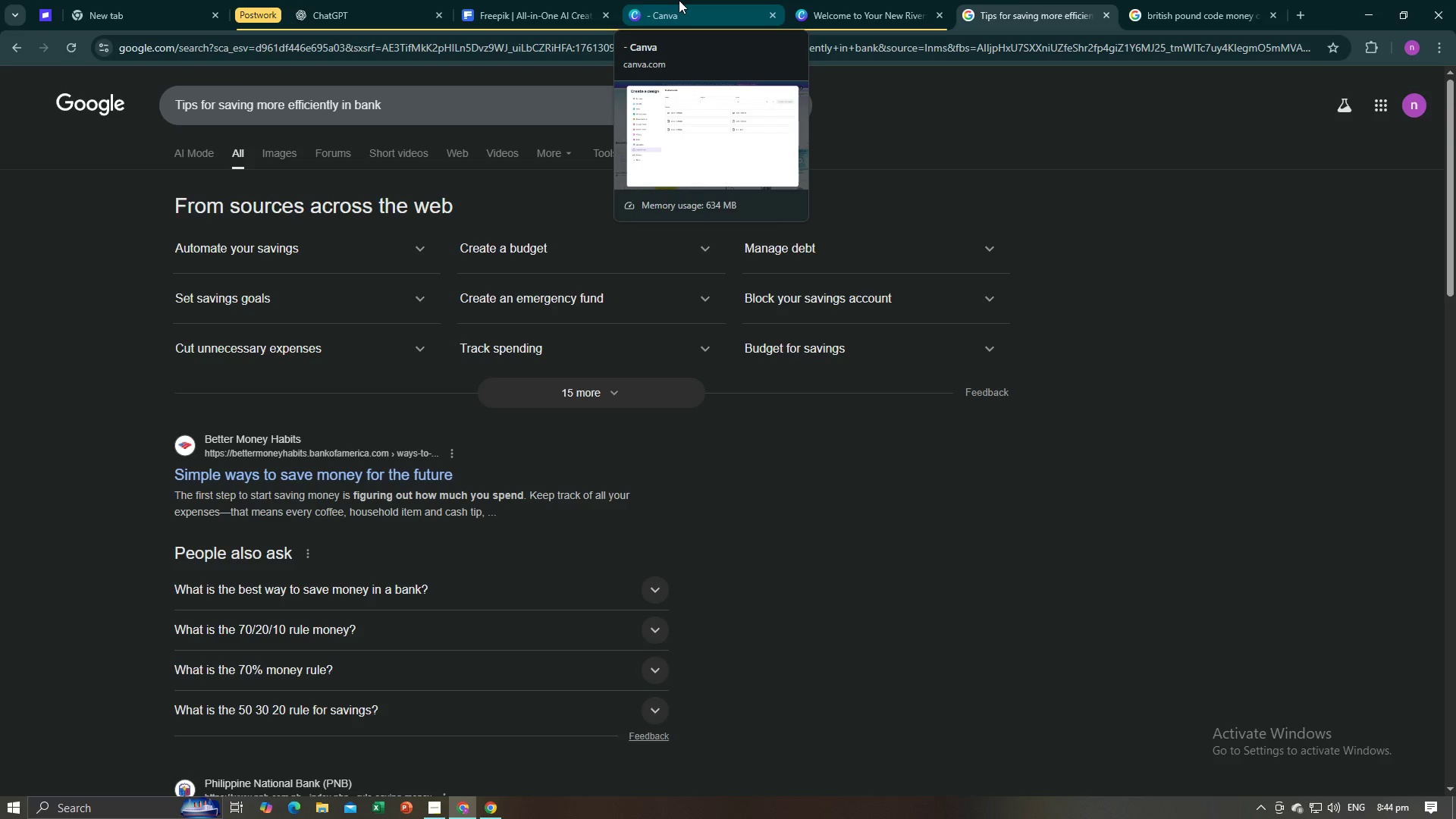 
left_click([849, 0])
 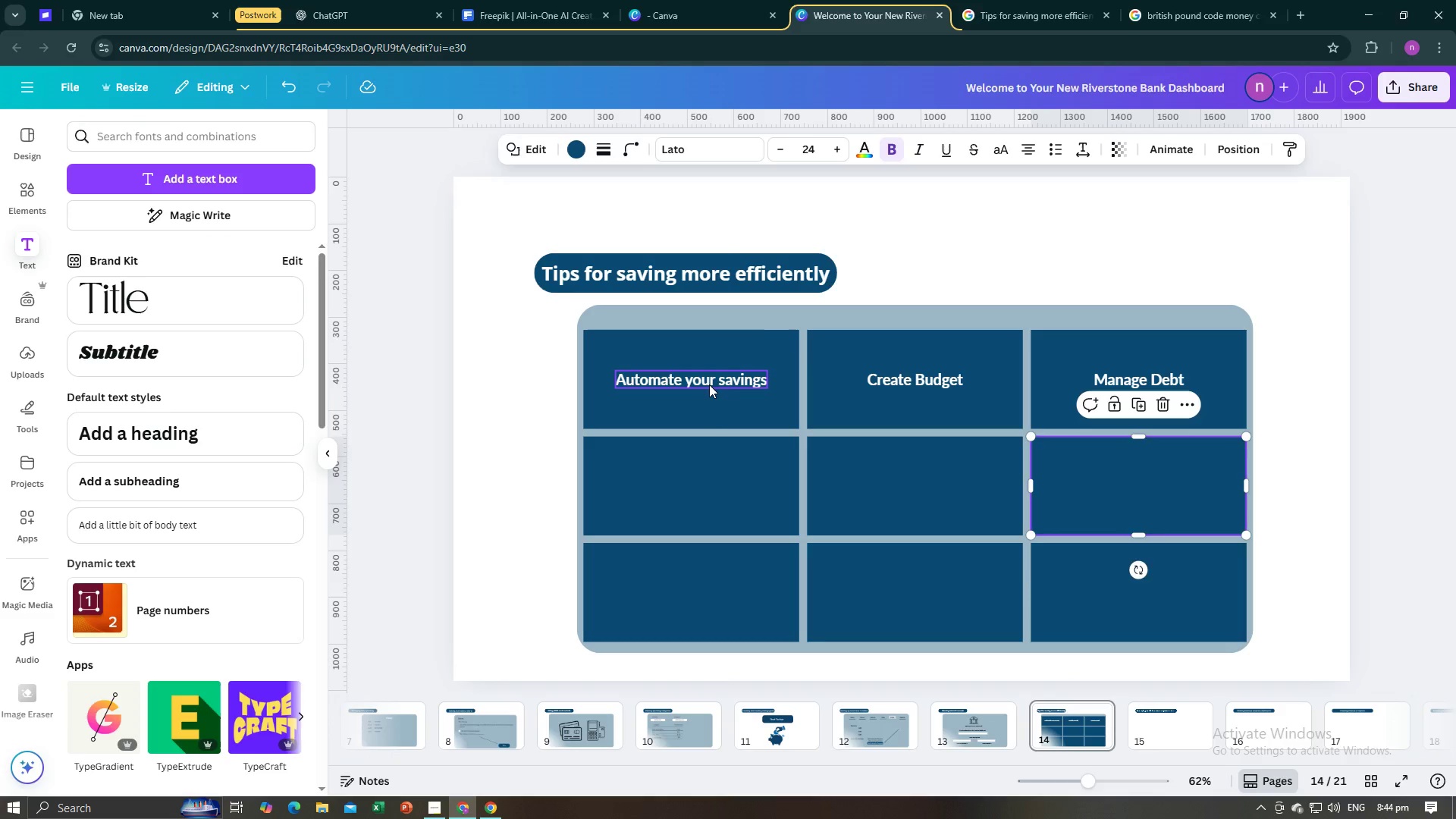 
left_click([709, 384])
 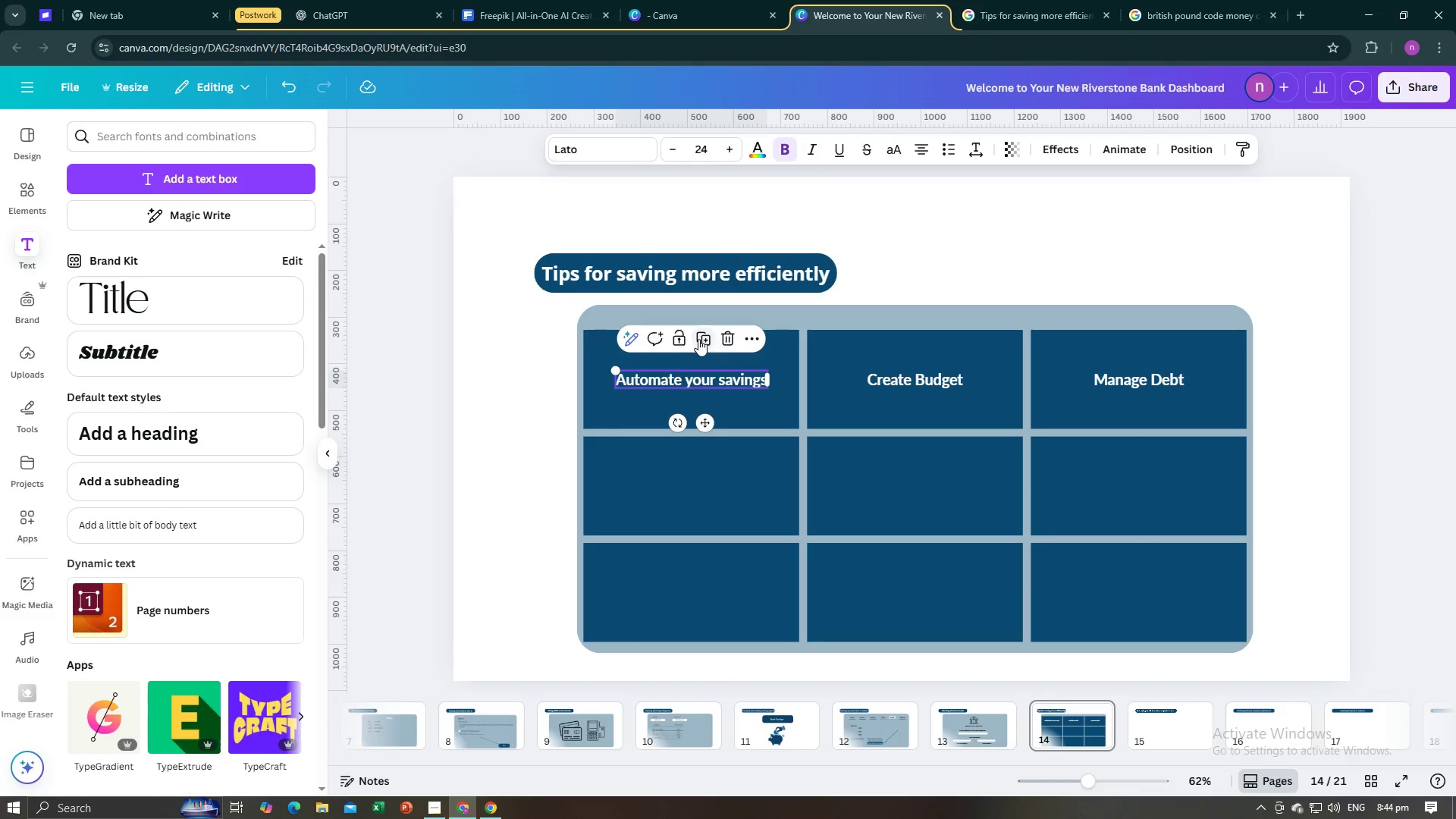 
left_click([700, 338])
 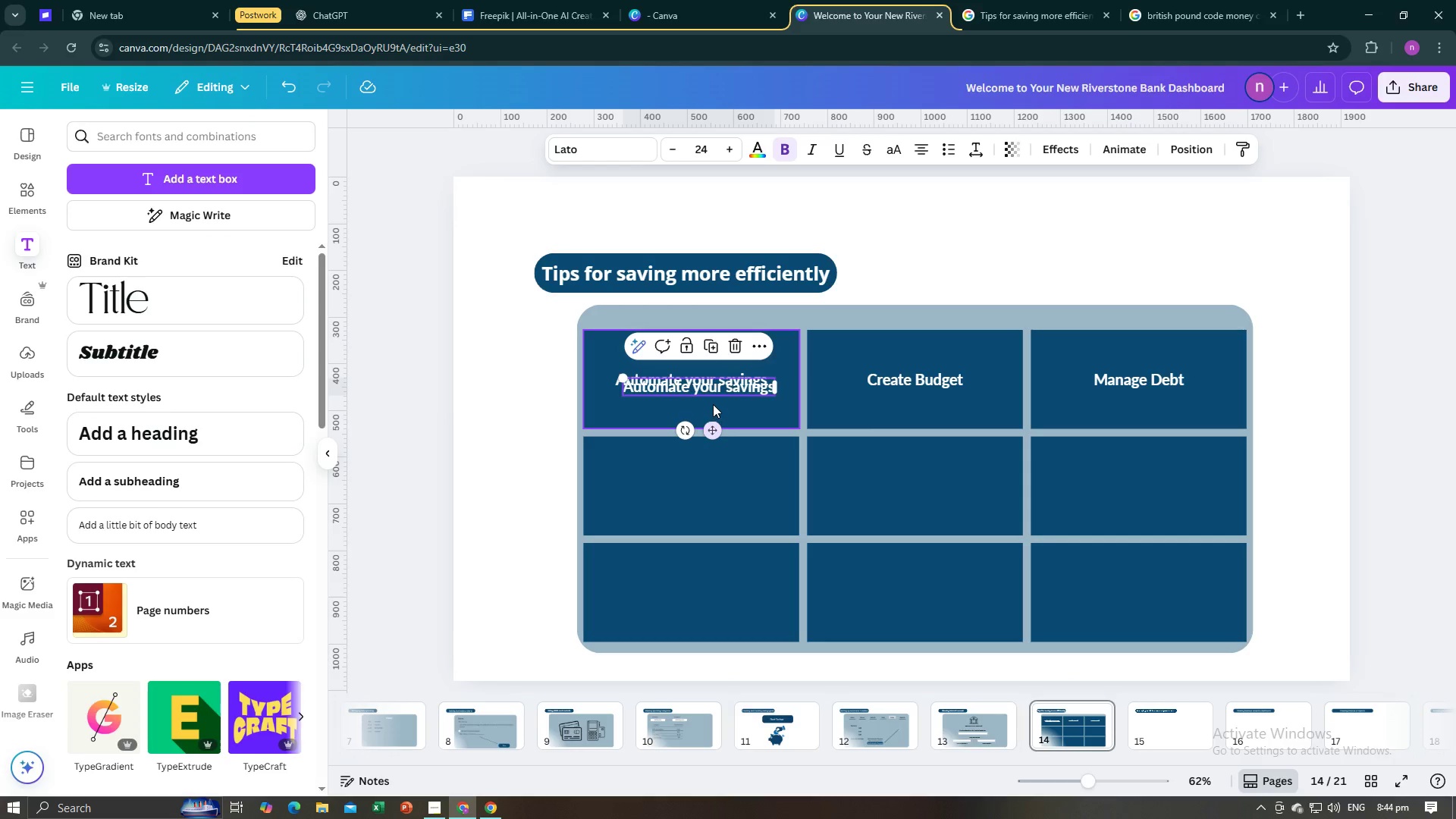 
left_click_drag(start_coordinate=[714, 389], to_coordinate=[699, 482])
 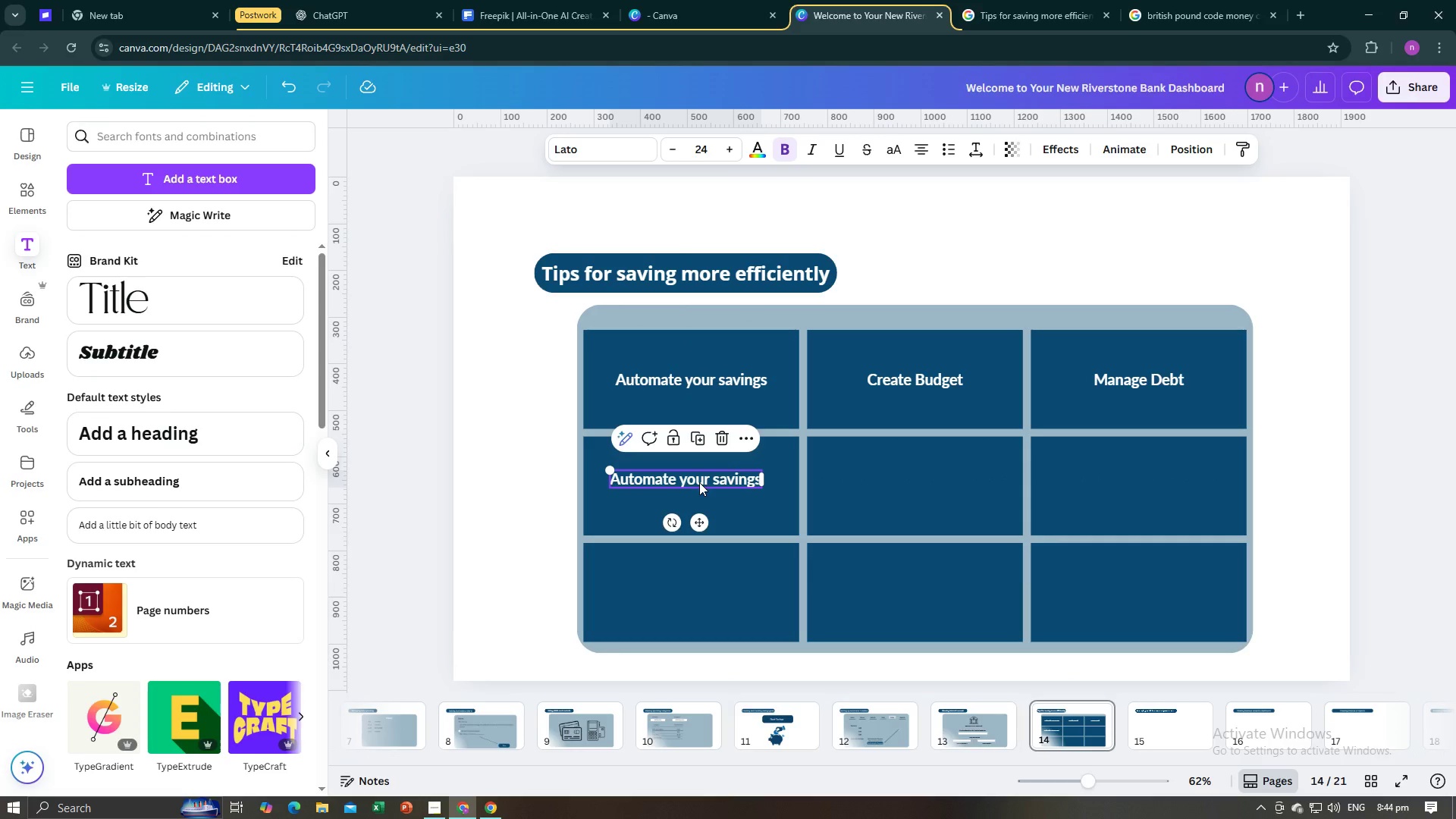 
left_click([699, 482])
 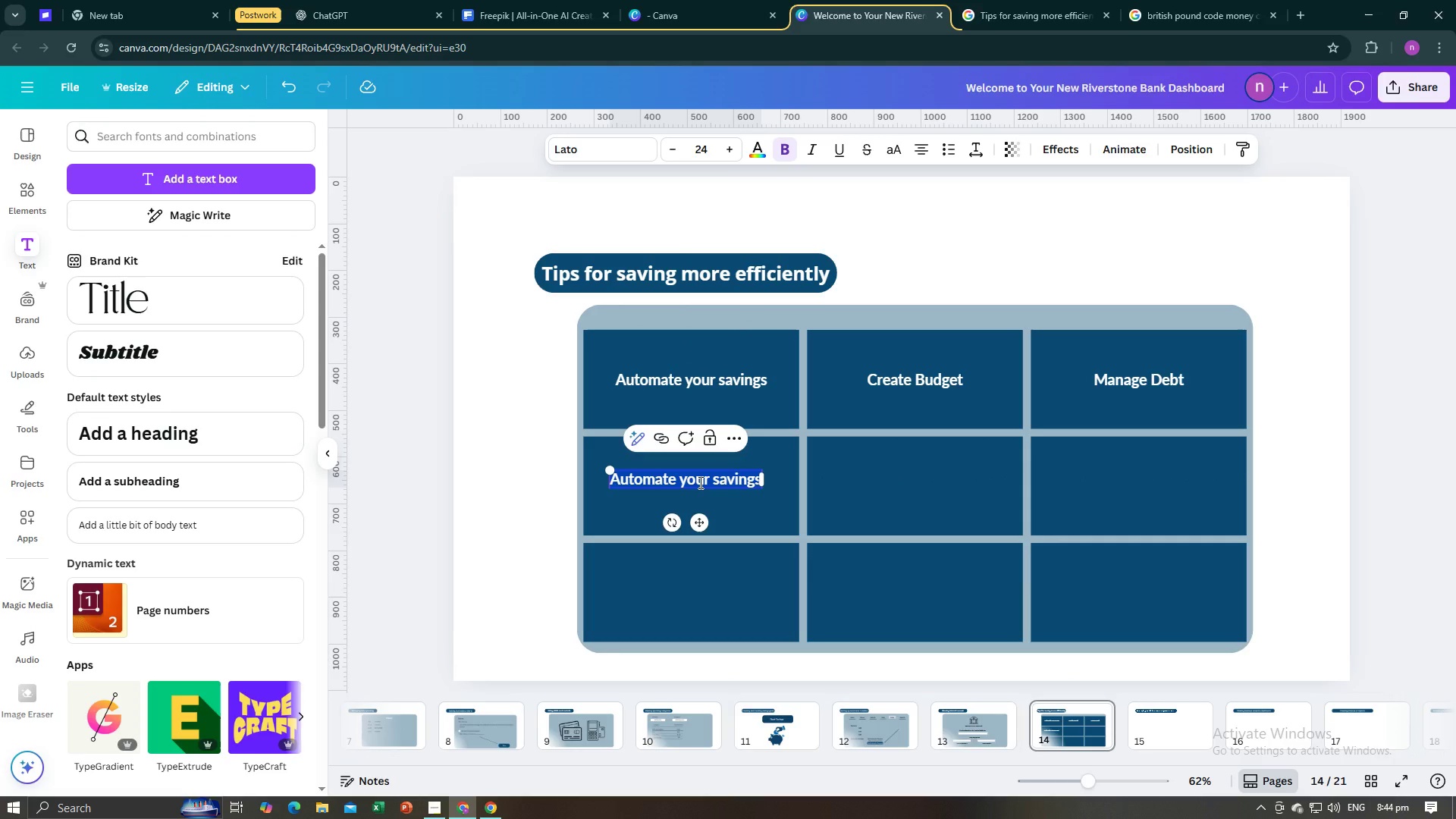 
type(Set savings Goal)
 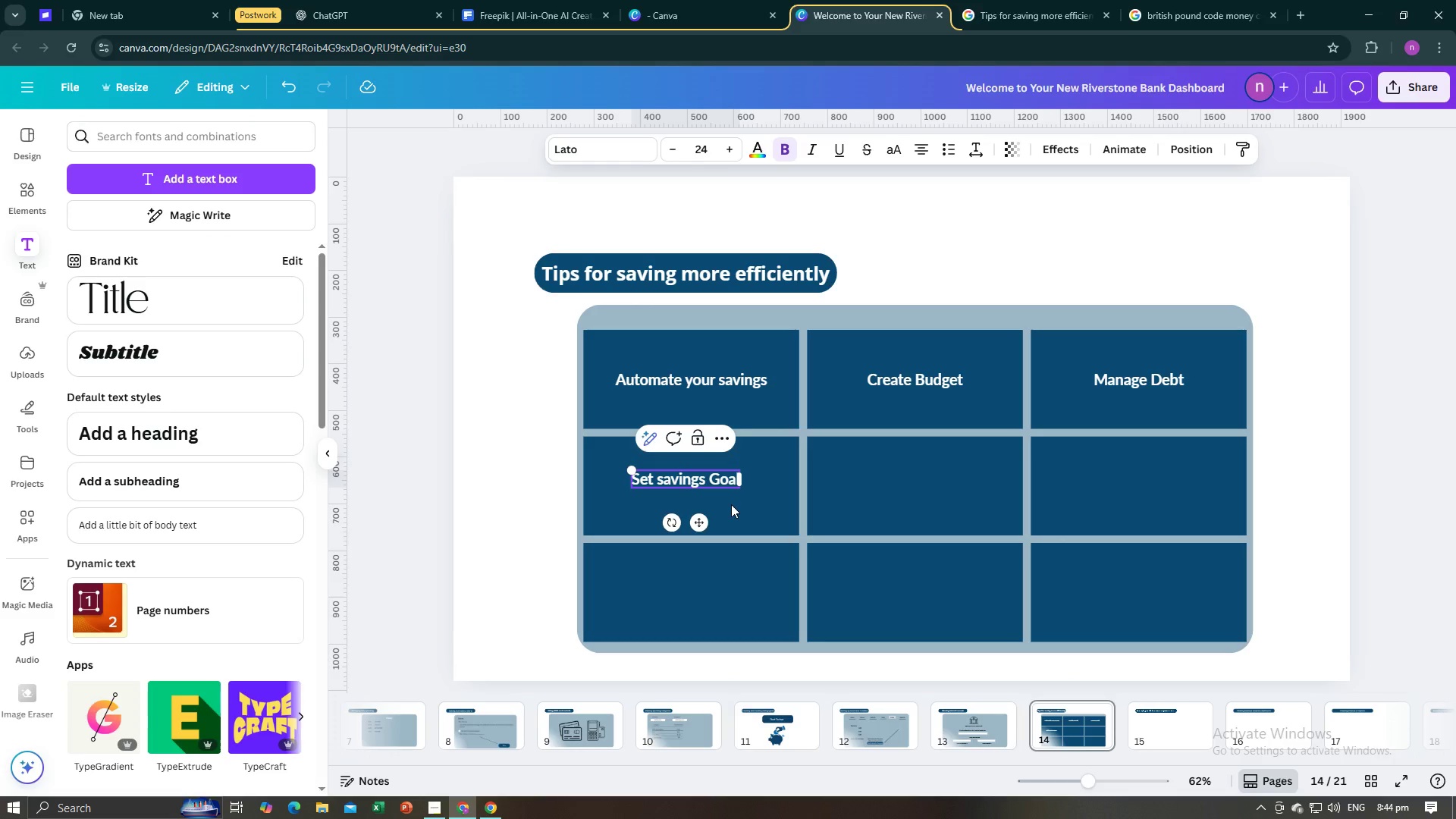 
left_click([740, 512])
 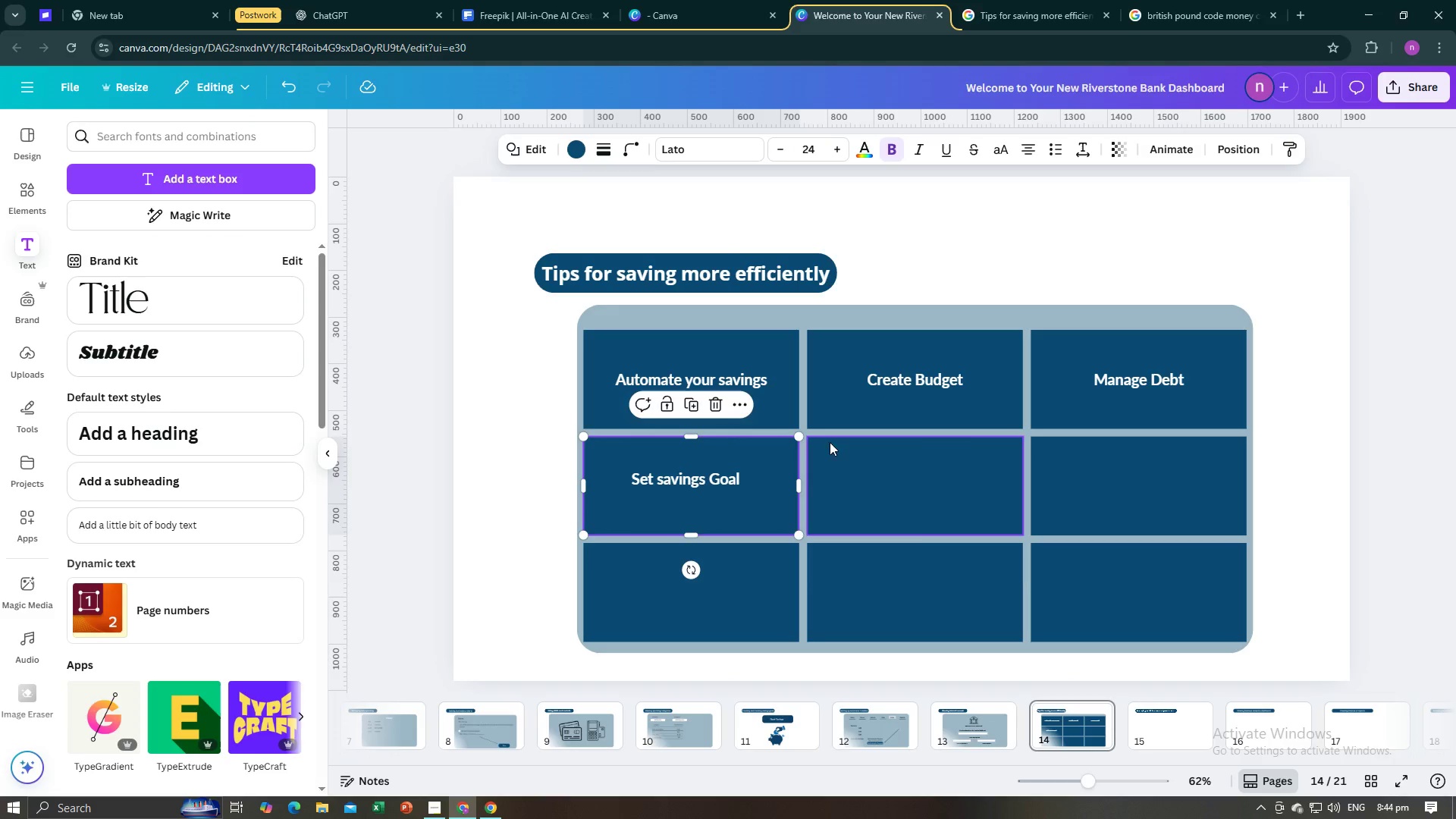 
left_click([864, 475])
 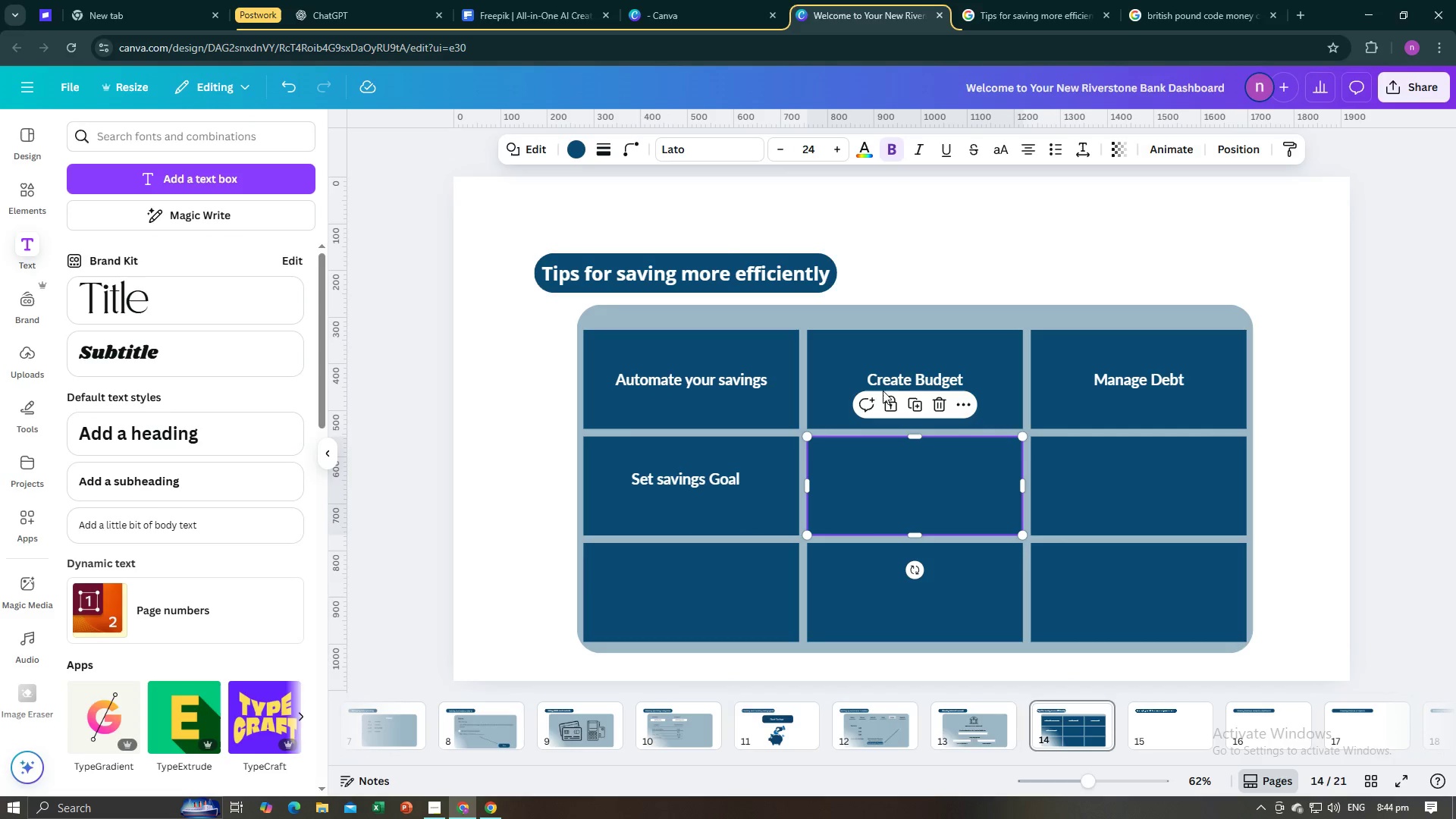 
double_click([890, 387])
 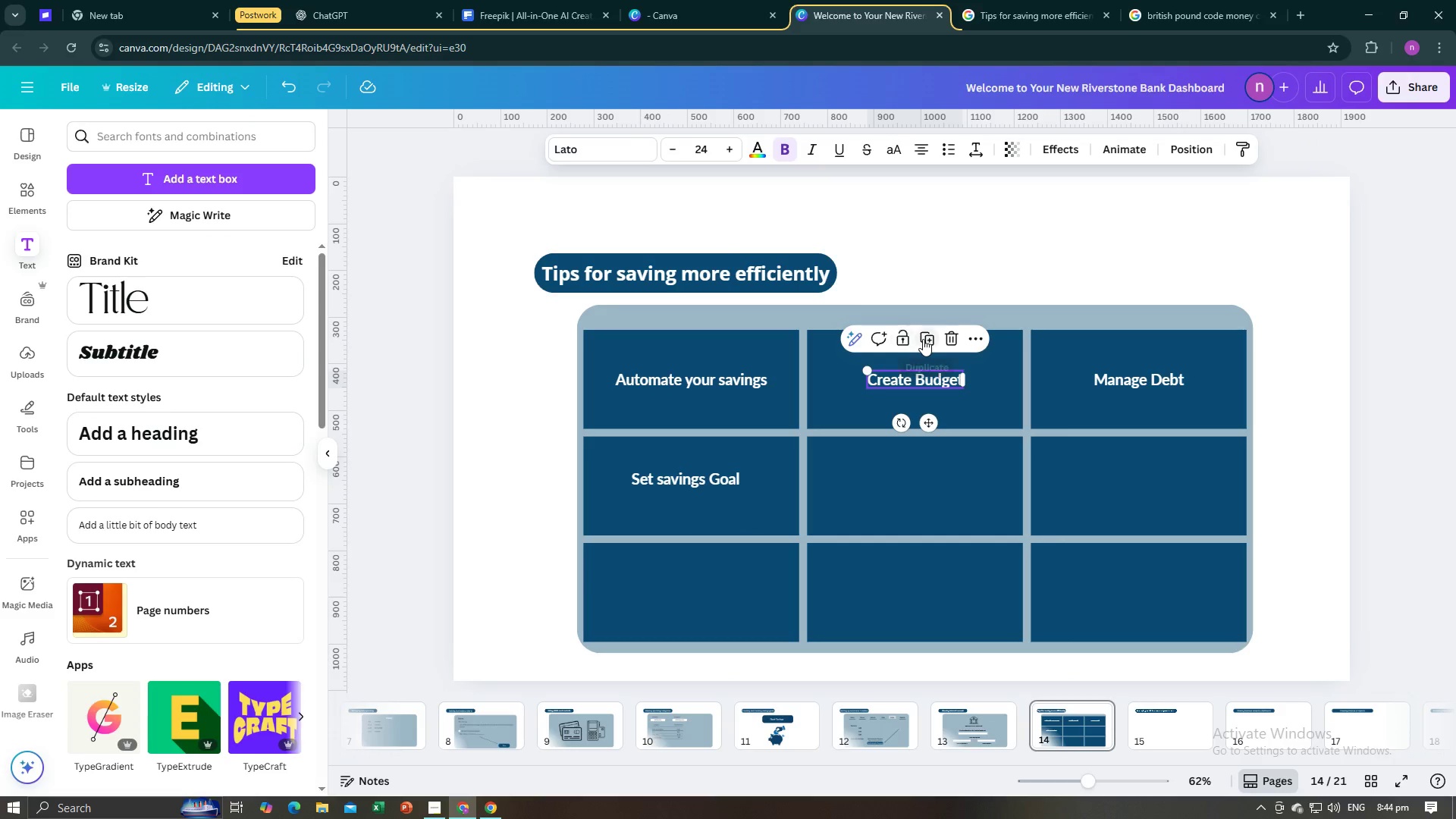 
left_click([923, 339])
 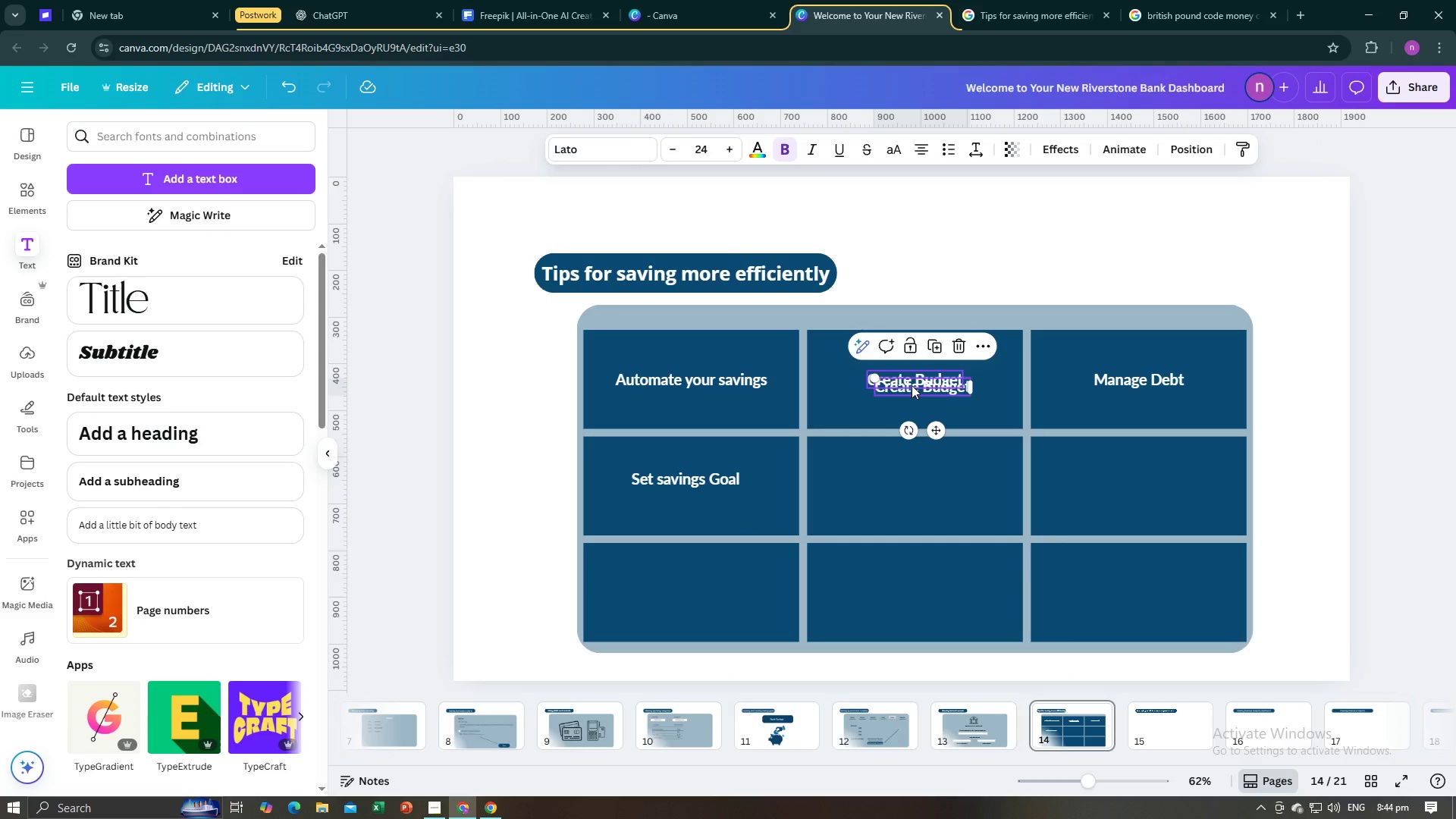 
left_click_drag(start_coordinate=[911, 386], to_coordinate=[902, 479])
 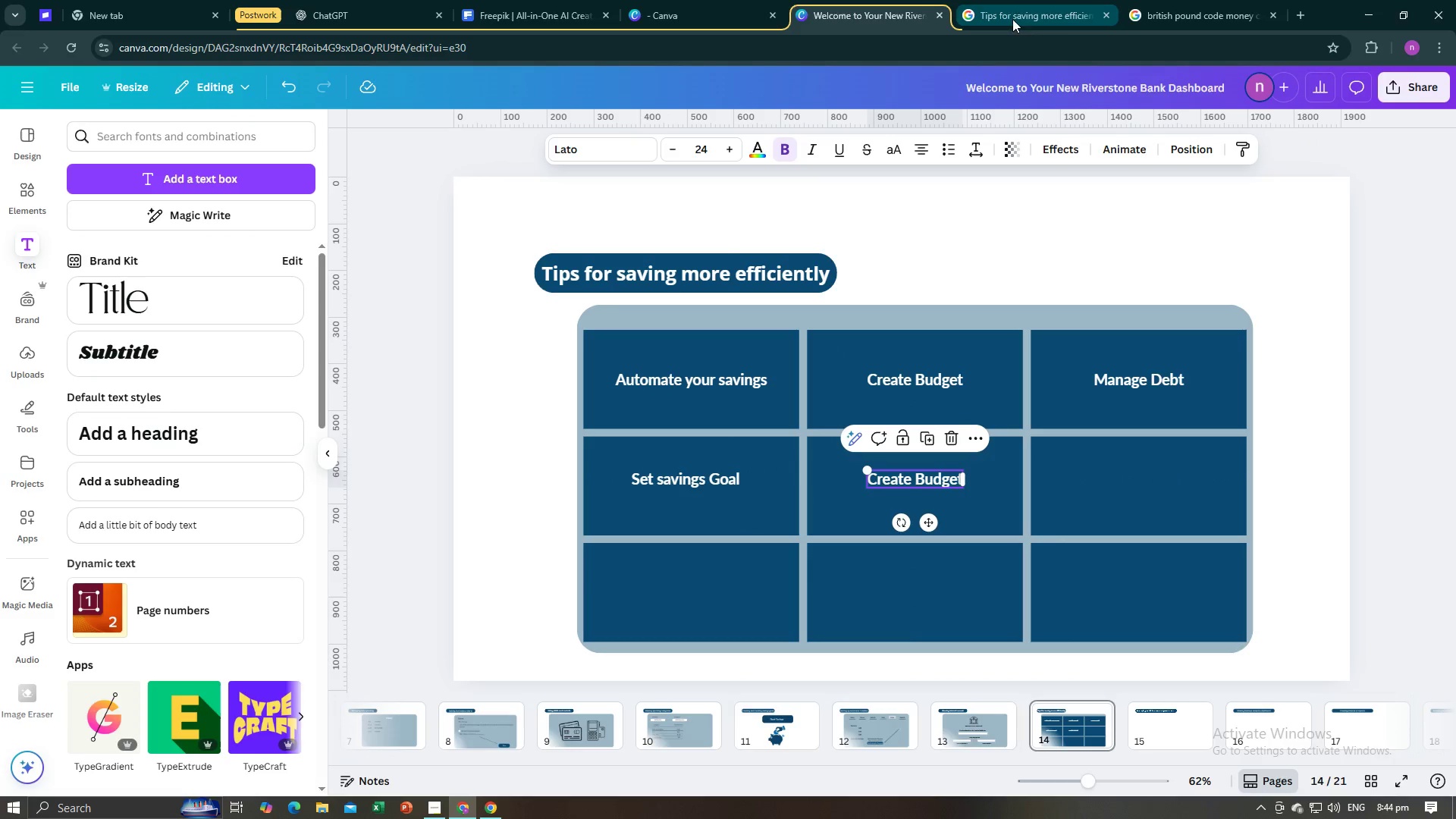 
left_click([1016, 14])
 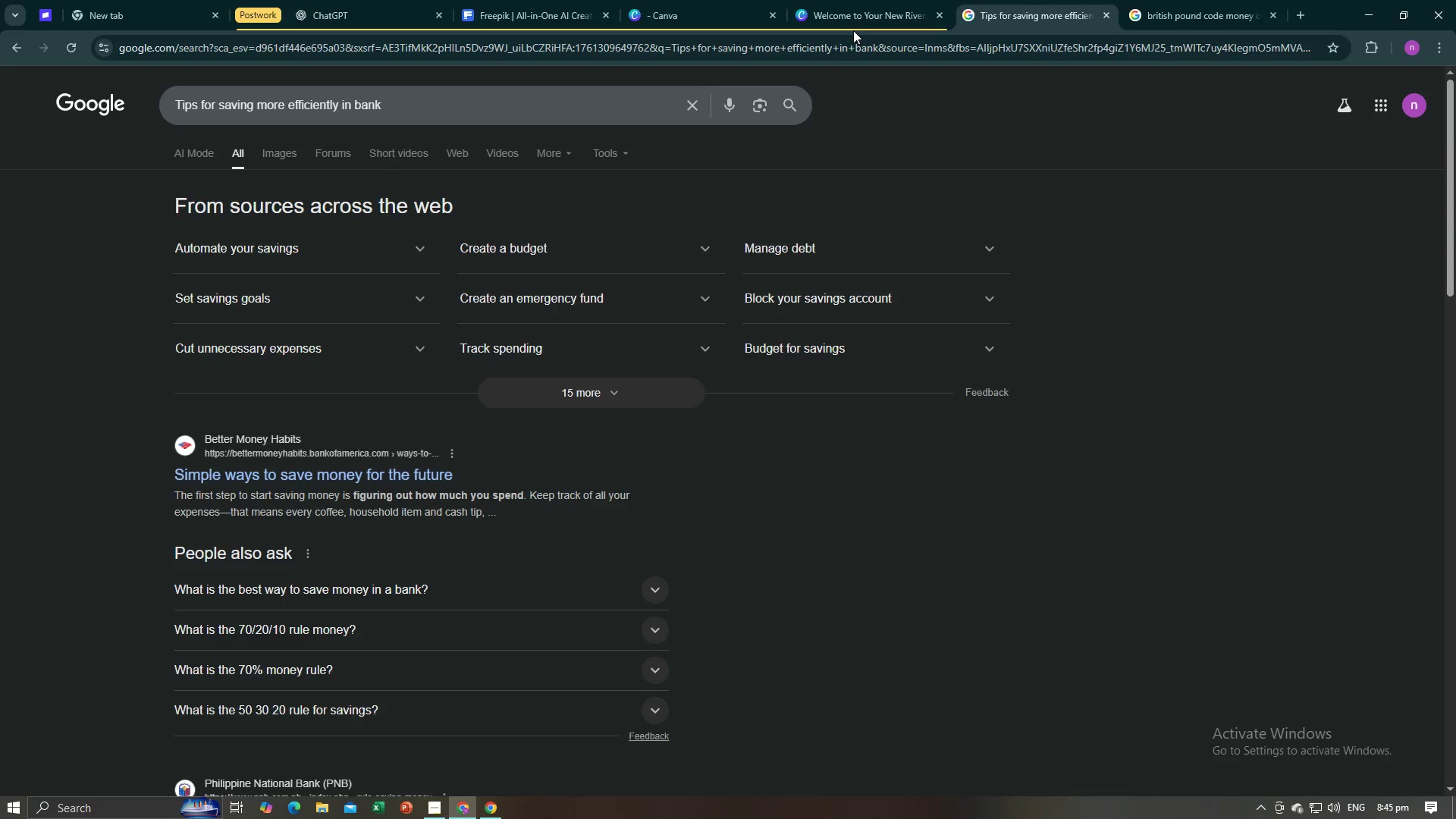 
left_click([862, 0])
 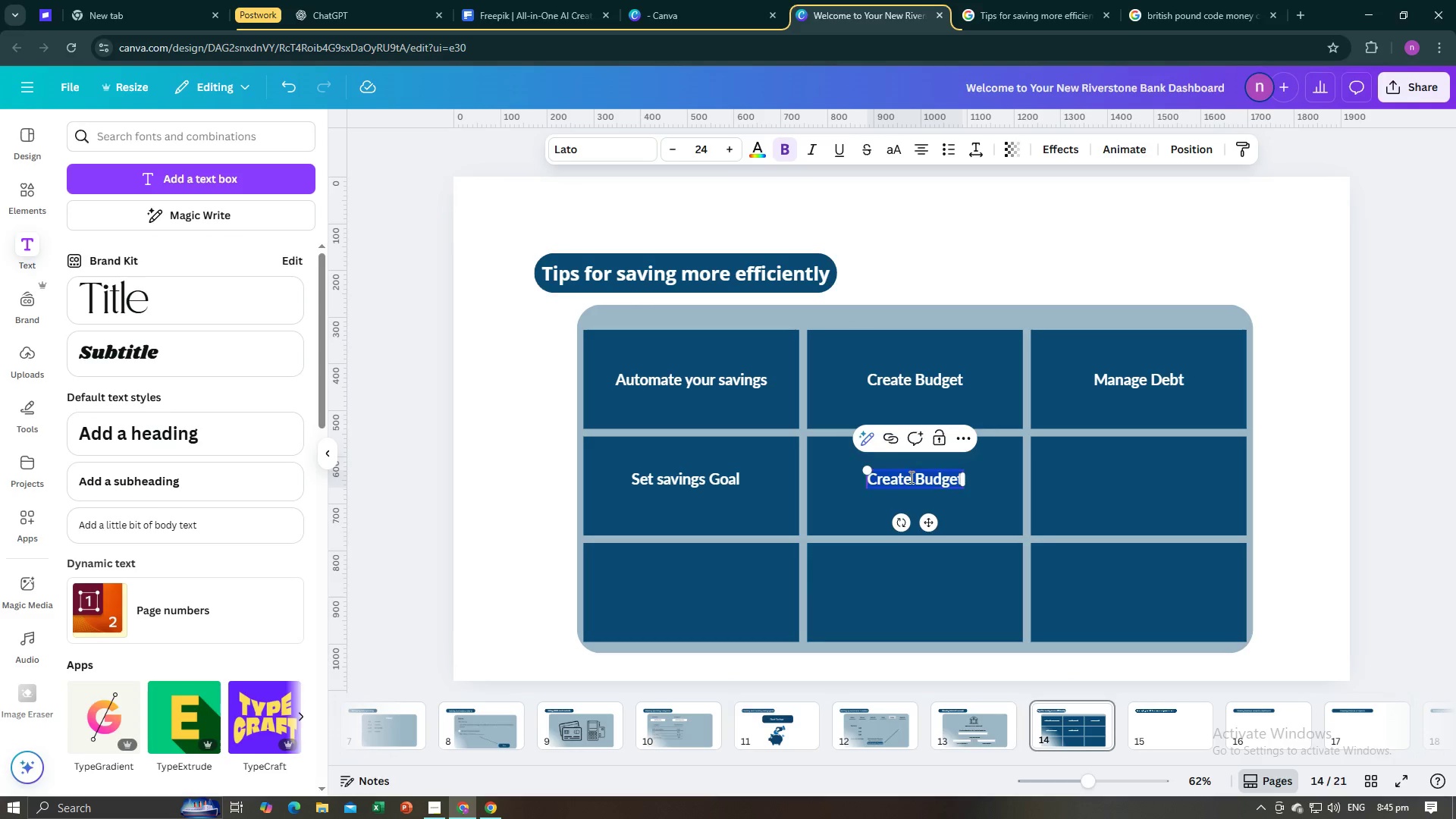 
double_click([912, 477])
 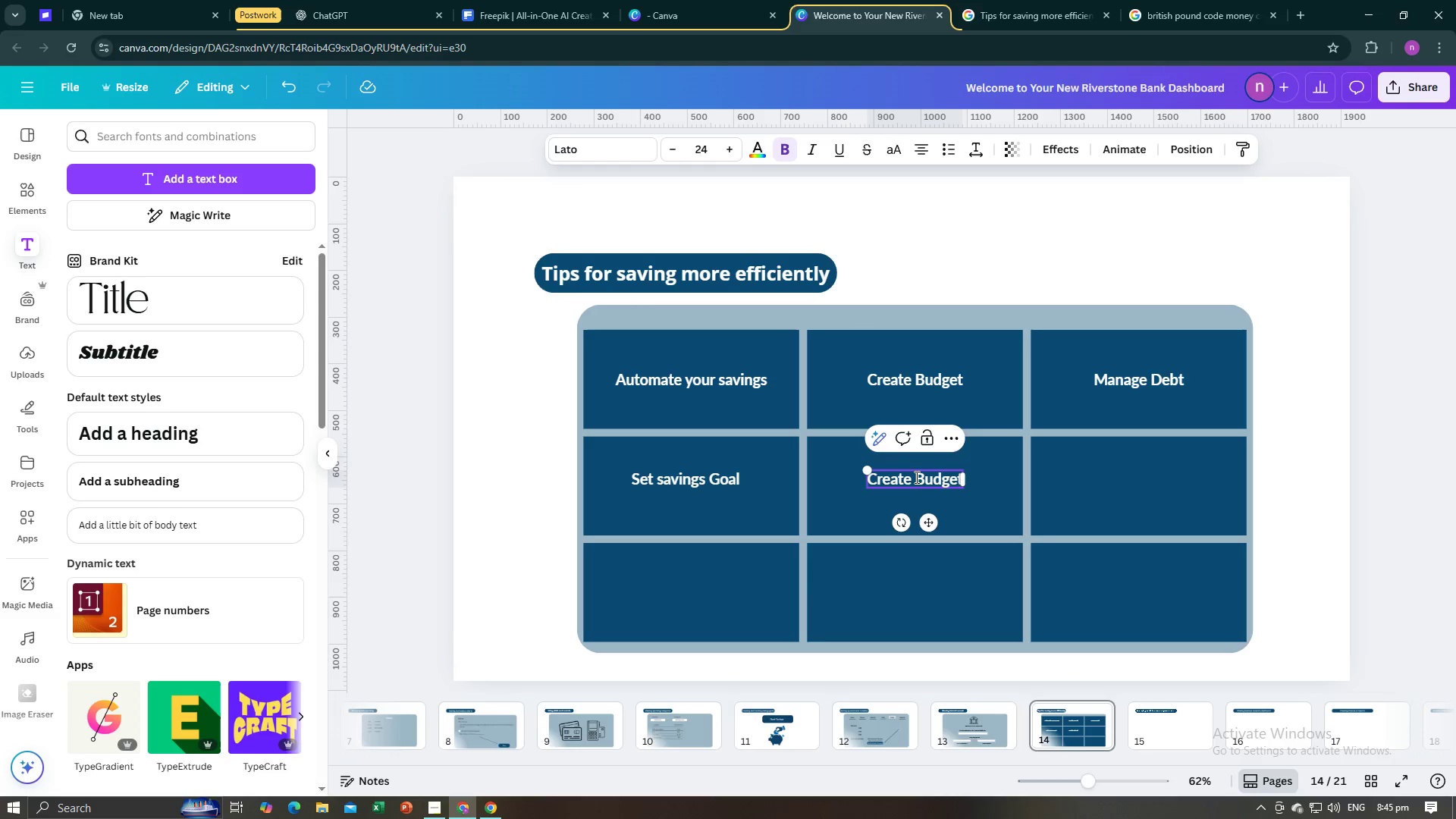 
left_click_drag(start_coordinate=[915, 477], to_coordinate=[959, 482])
 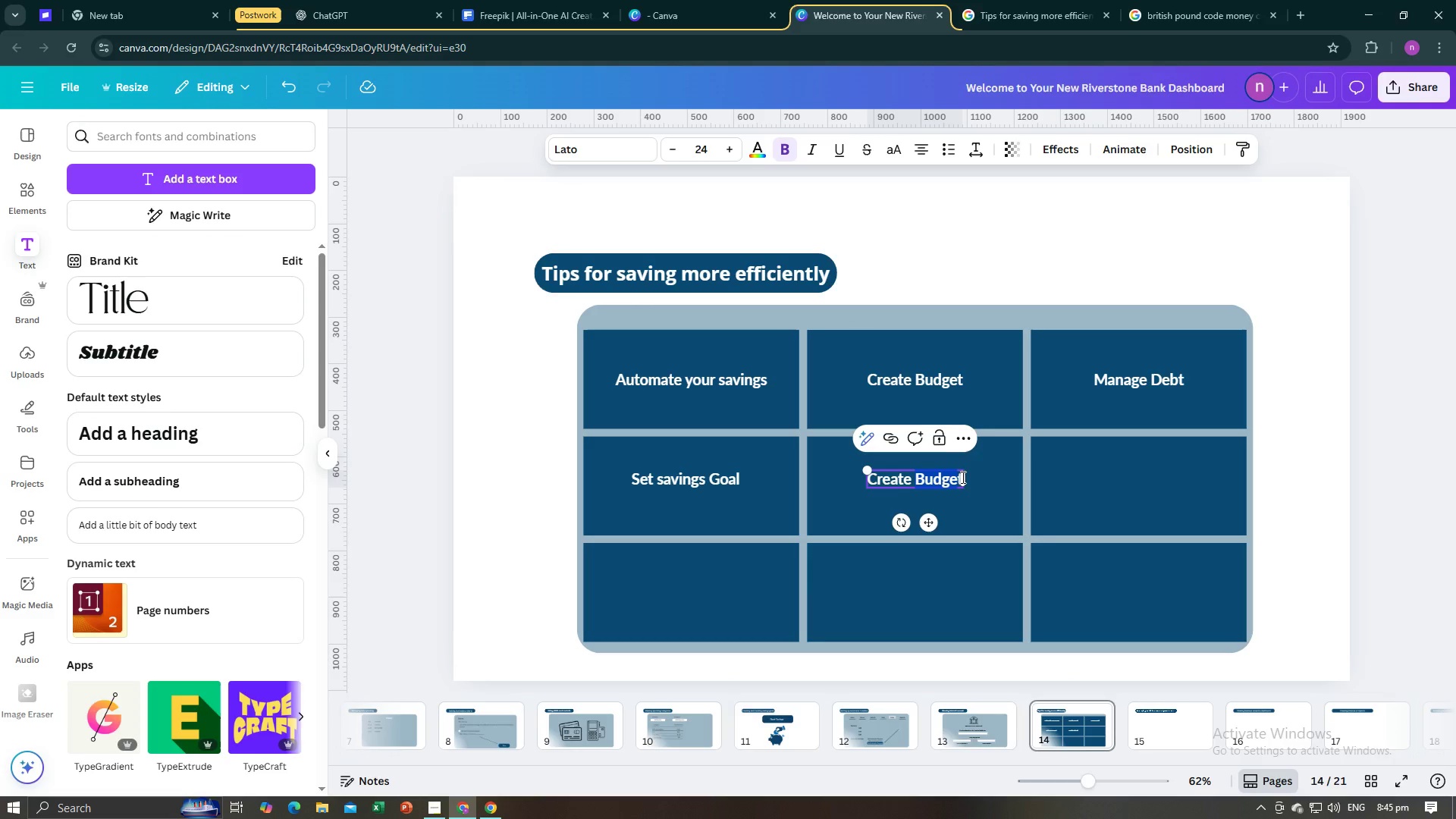 
key(Backspace)
 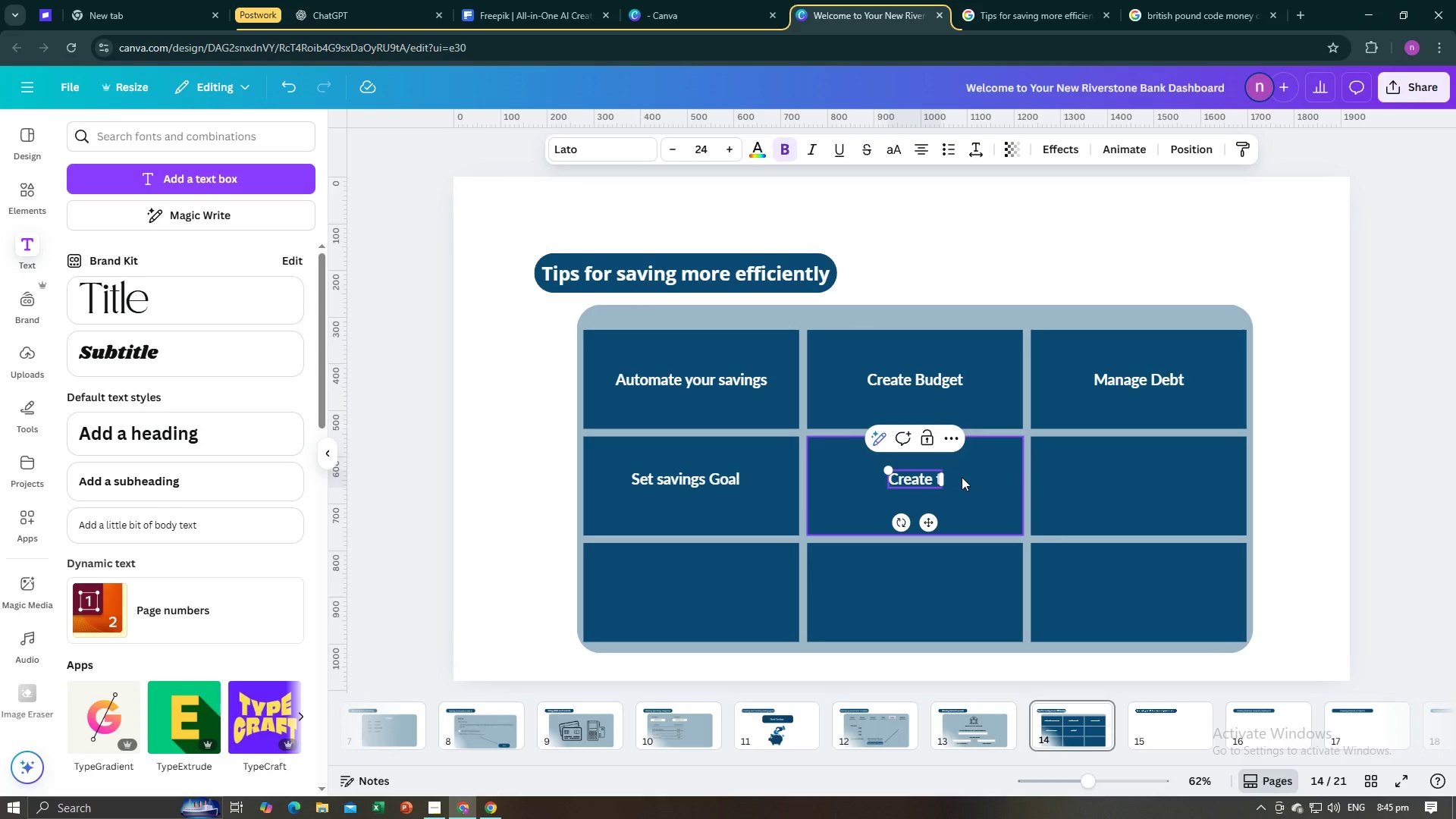 
key(ArrowRight)
 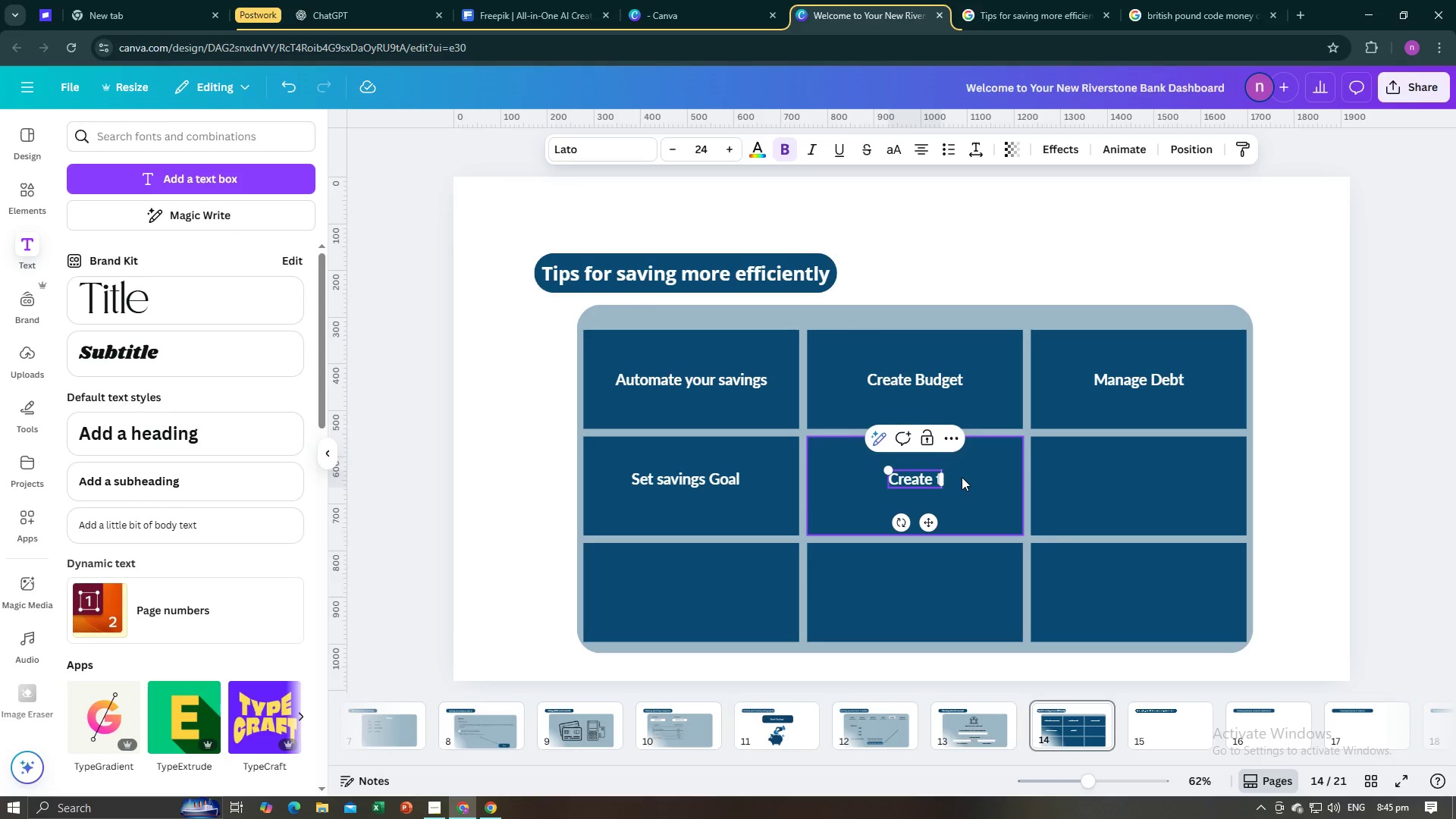 
key(Backspace)
type(Emen)
key(Backspace)
type(rency )
key(Backspace)
key(Backspace)
key(Backspace)
key(Backspace)
key(Backspace)
type(gency Fi)
key(Backspace)
type(und)
 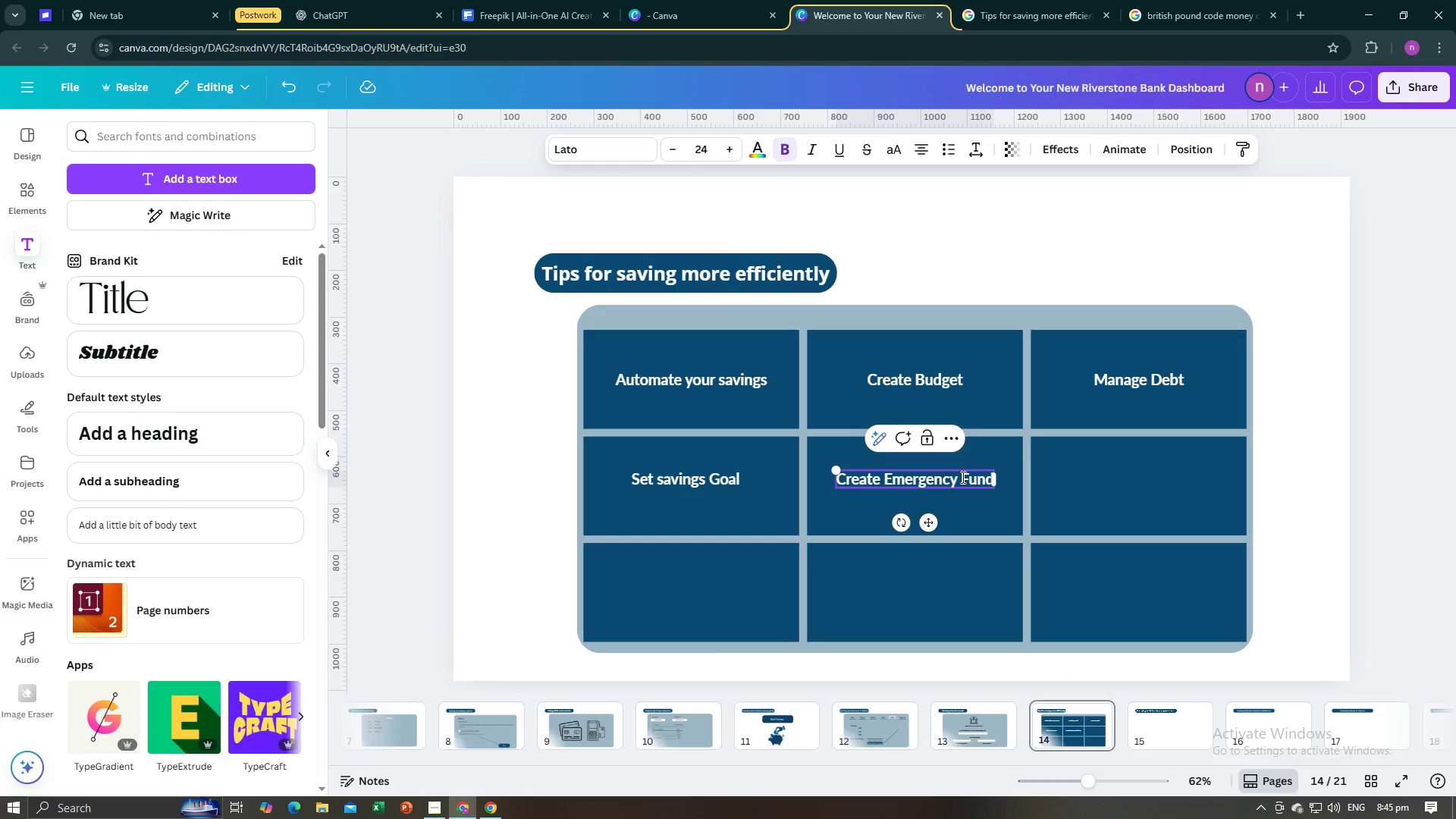 
left_click([974, 506])
 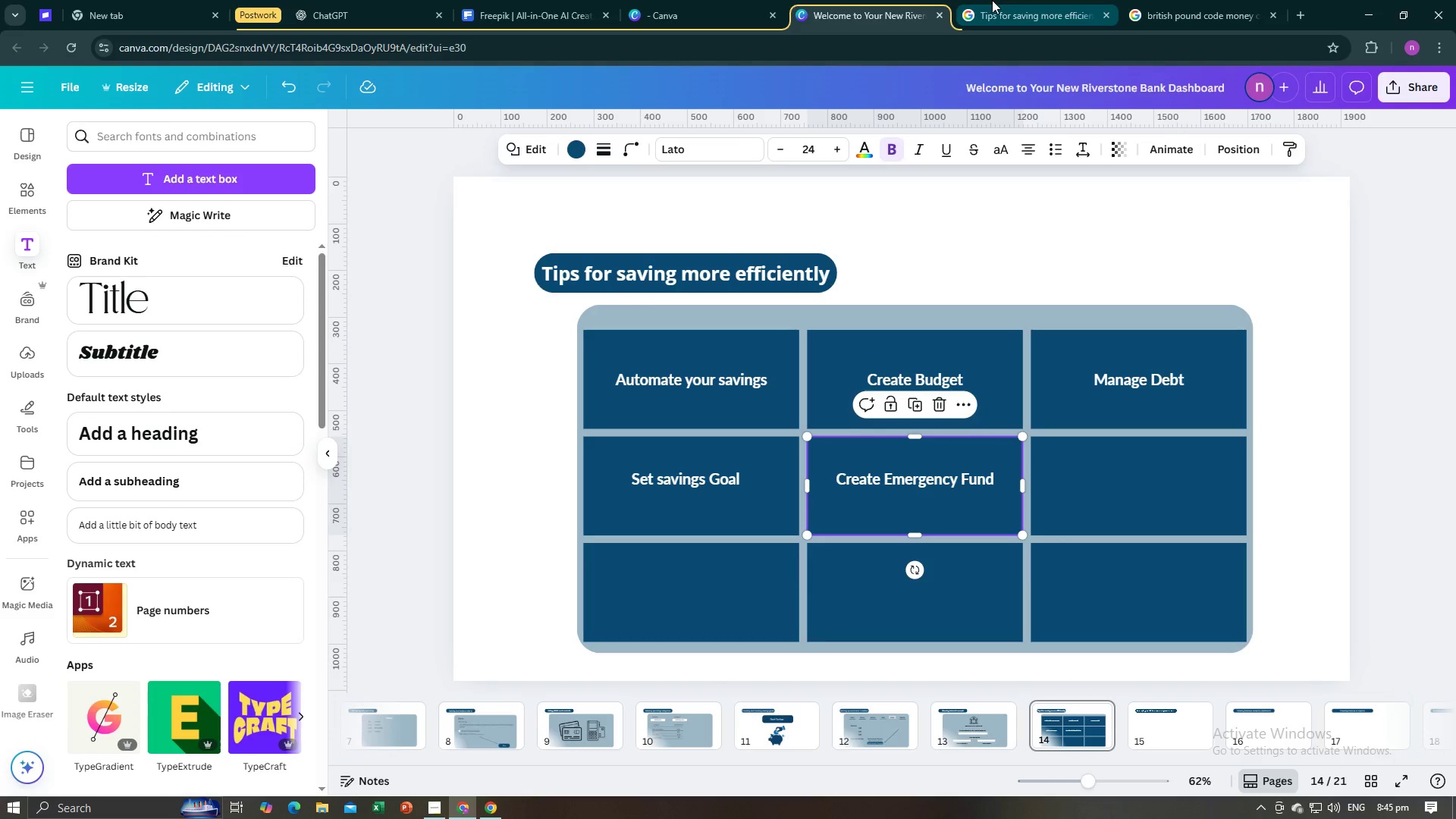 
left_click([992, 0])
 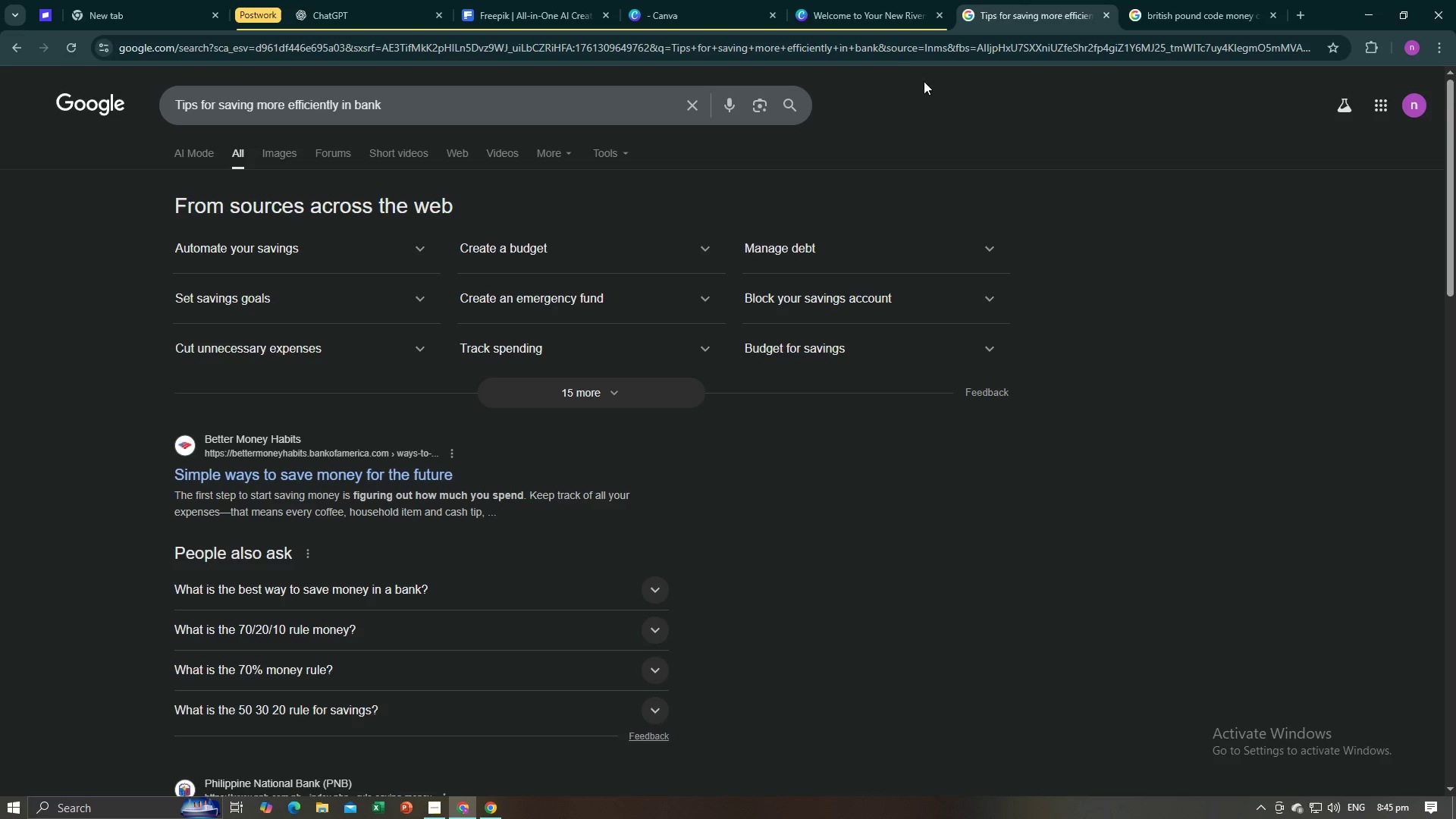 
left_click([858, 0])
 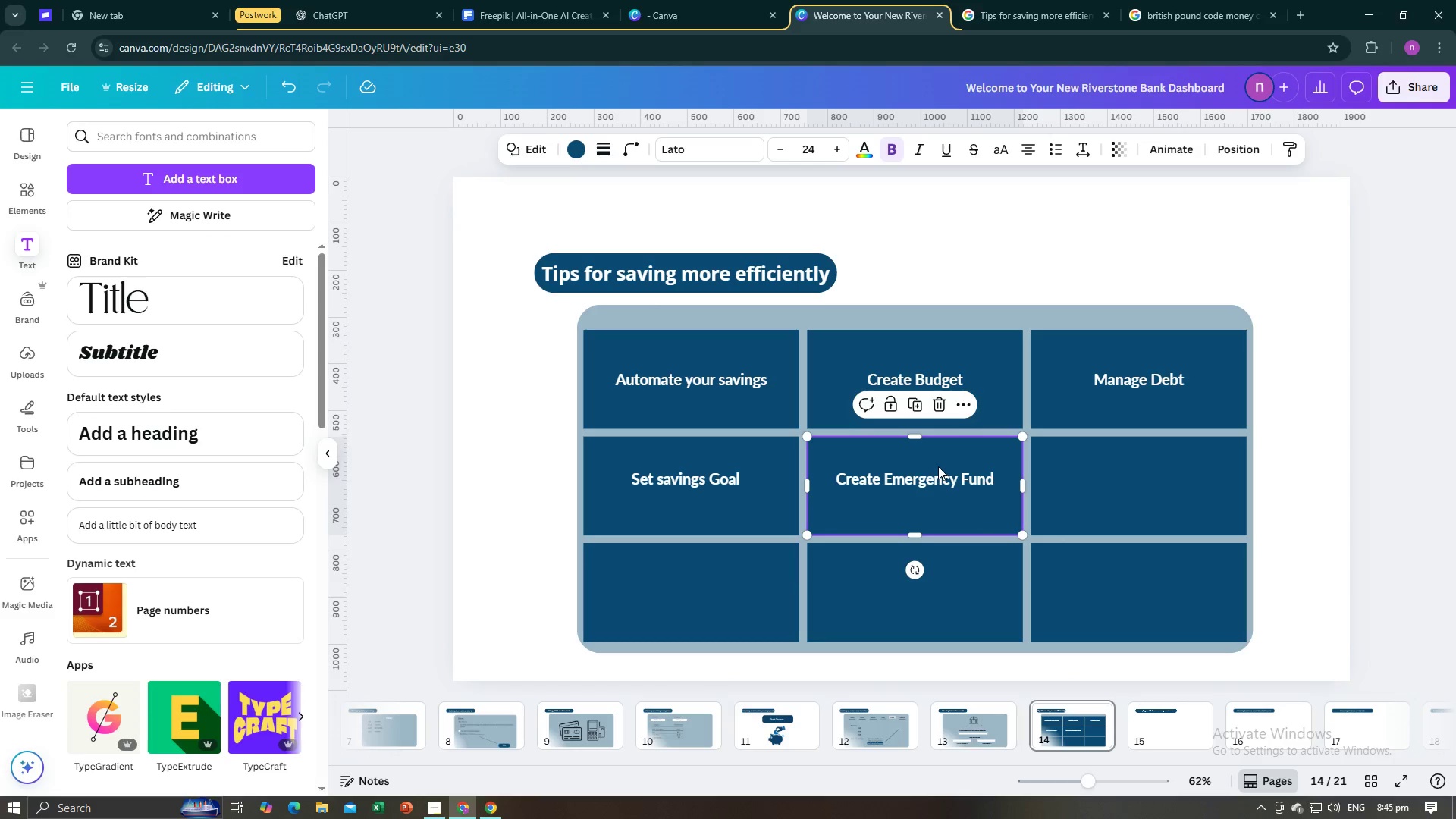 
left_click([935, 475])
 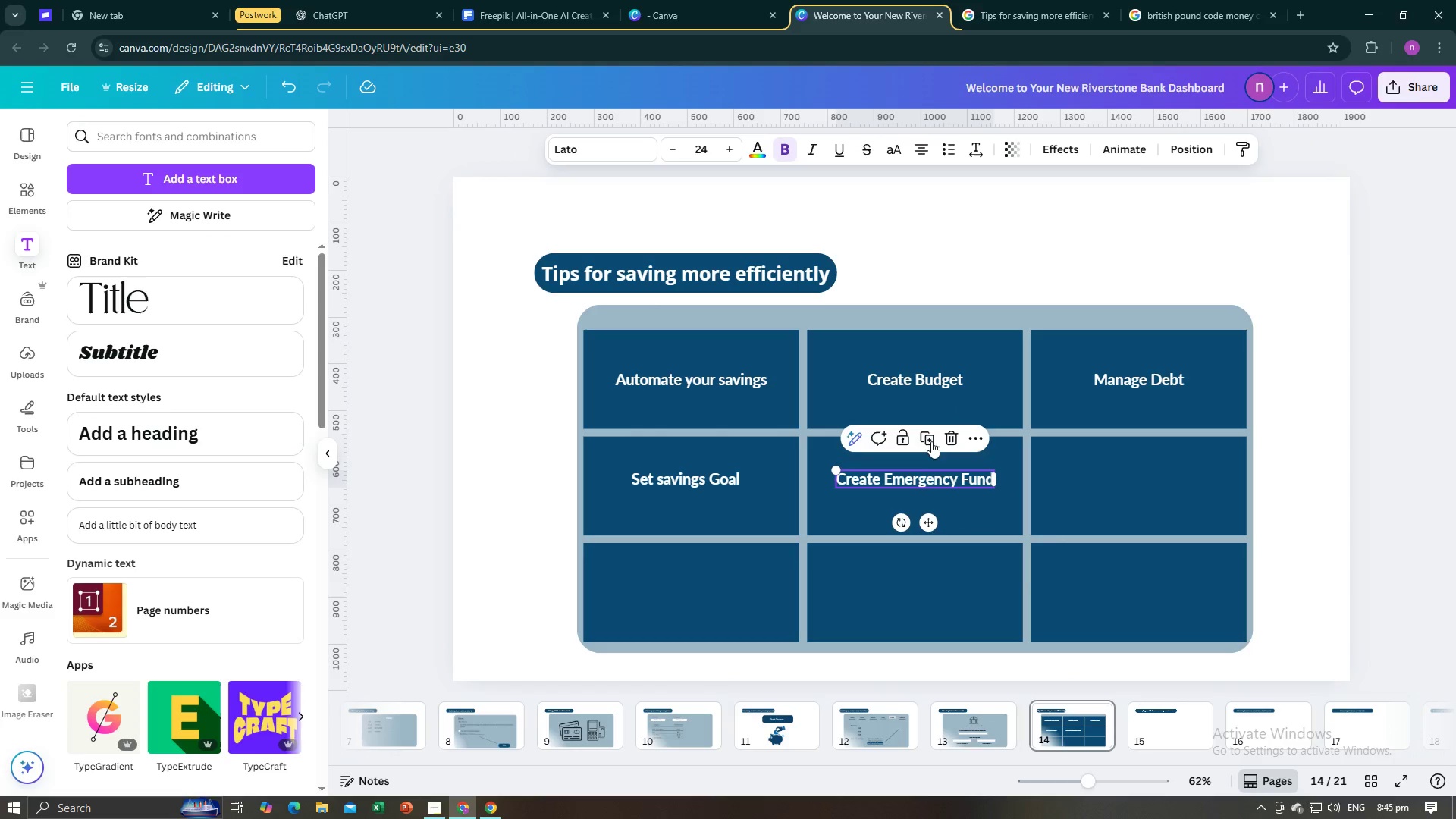 
left_click([929, 439])
 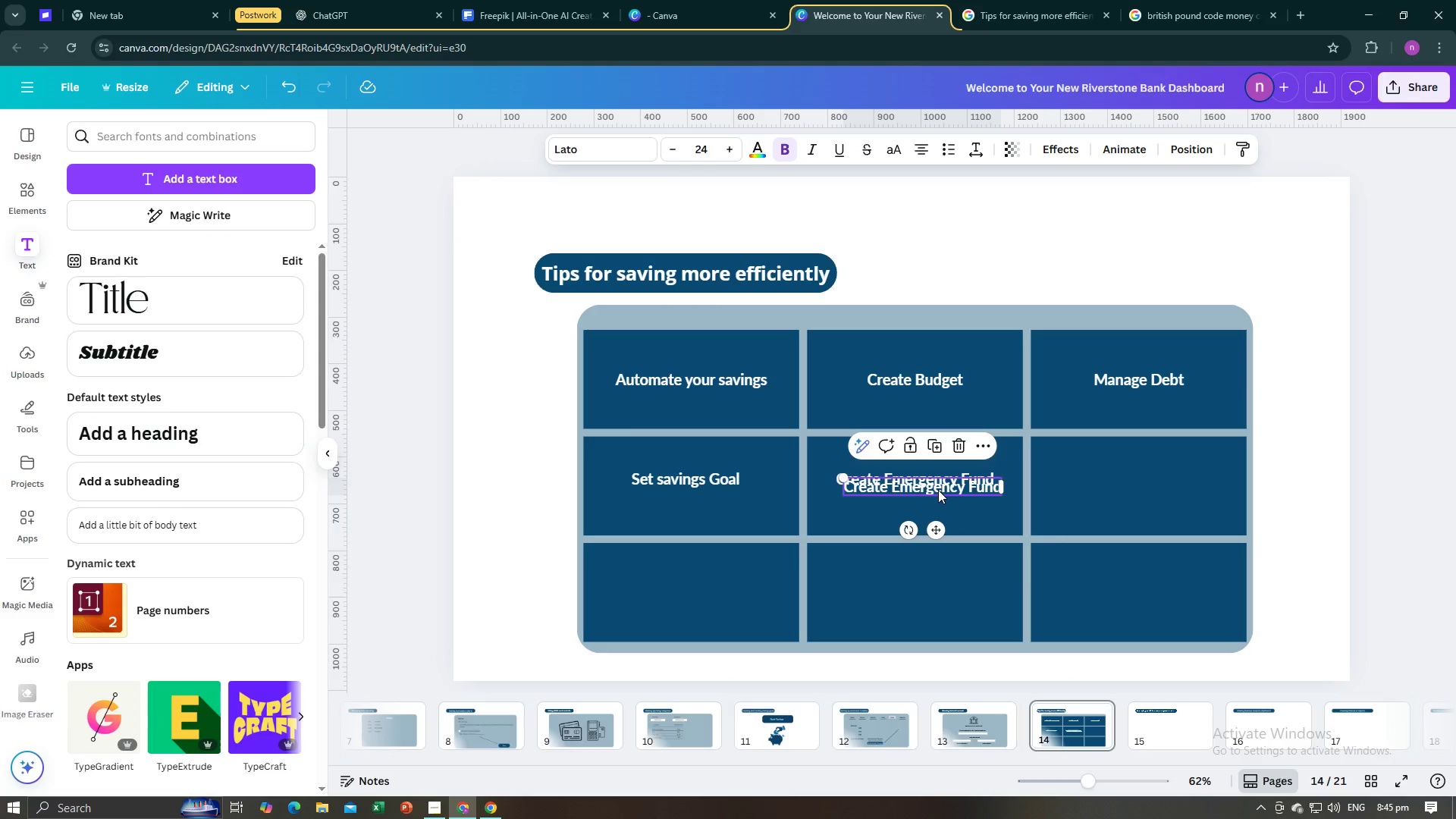 
left_click_drag(start_coordinate=[938, 490], to_coordinate=[1163, 485])
 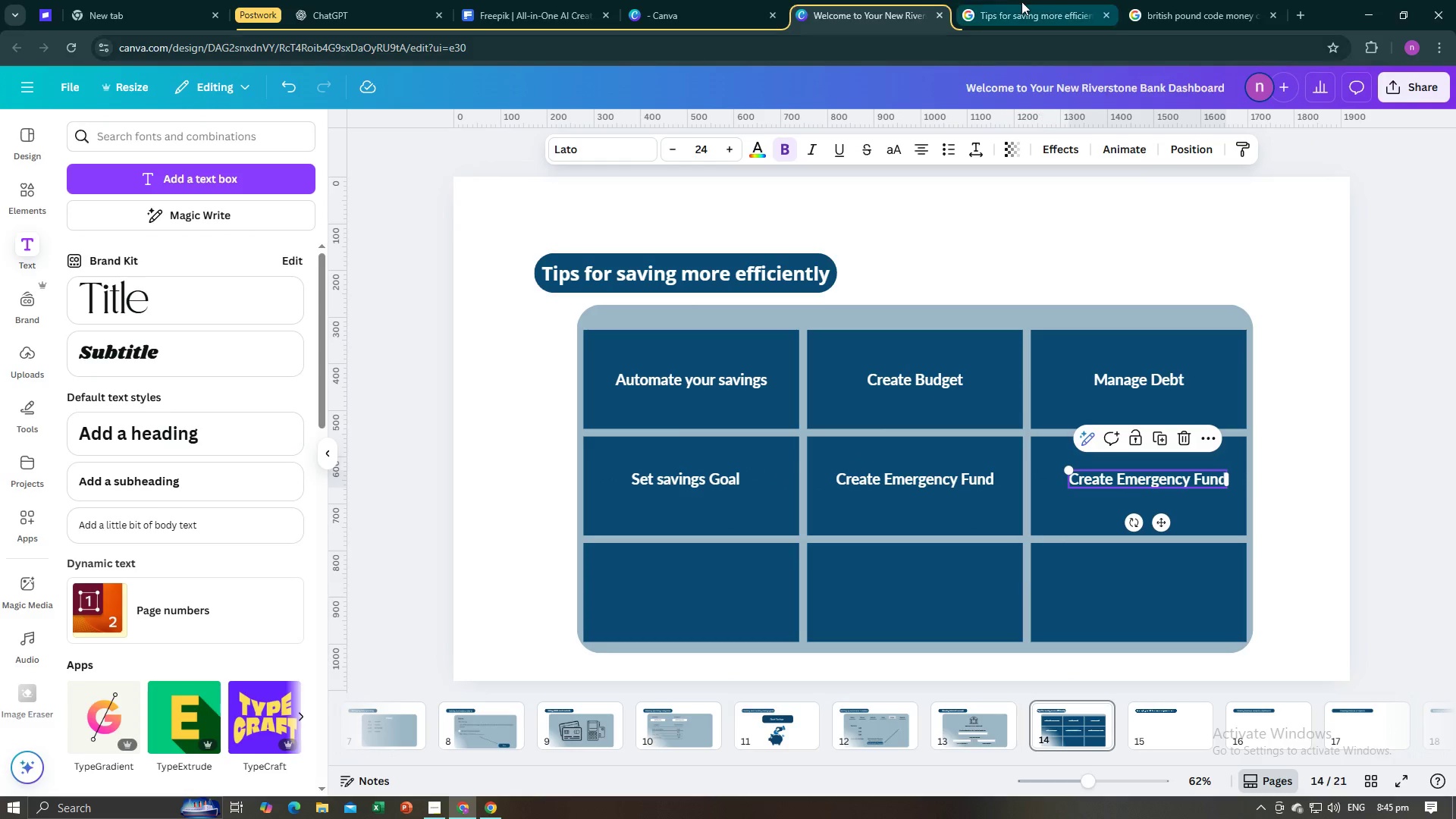 
left_click([1018, 0])
 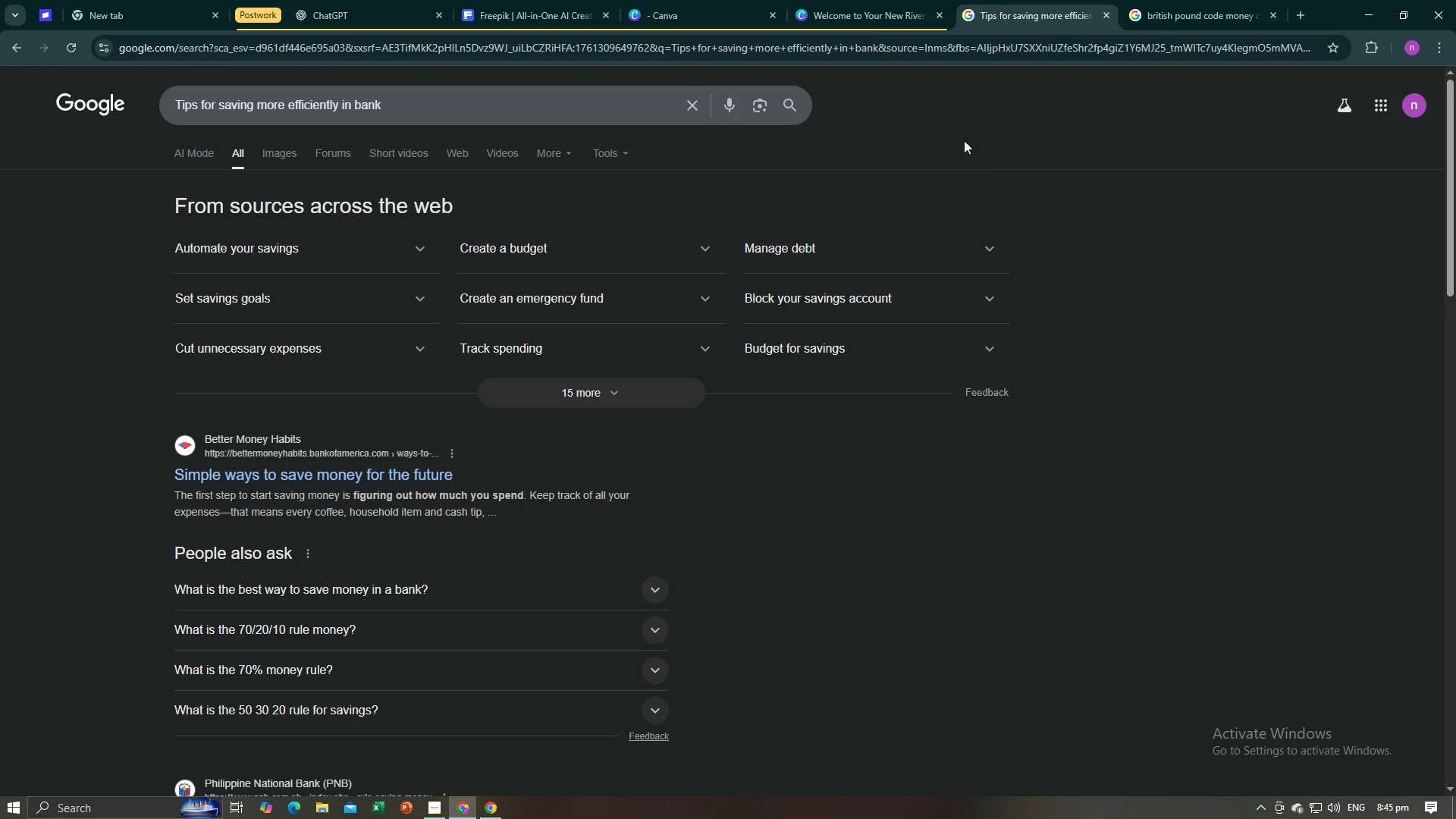 
left_click([855, 0])
 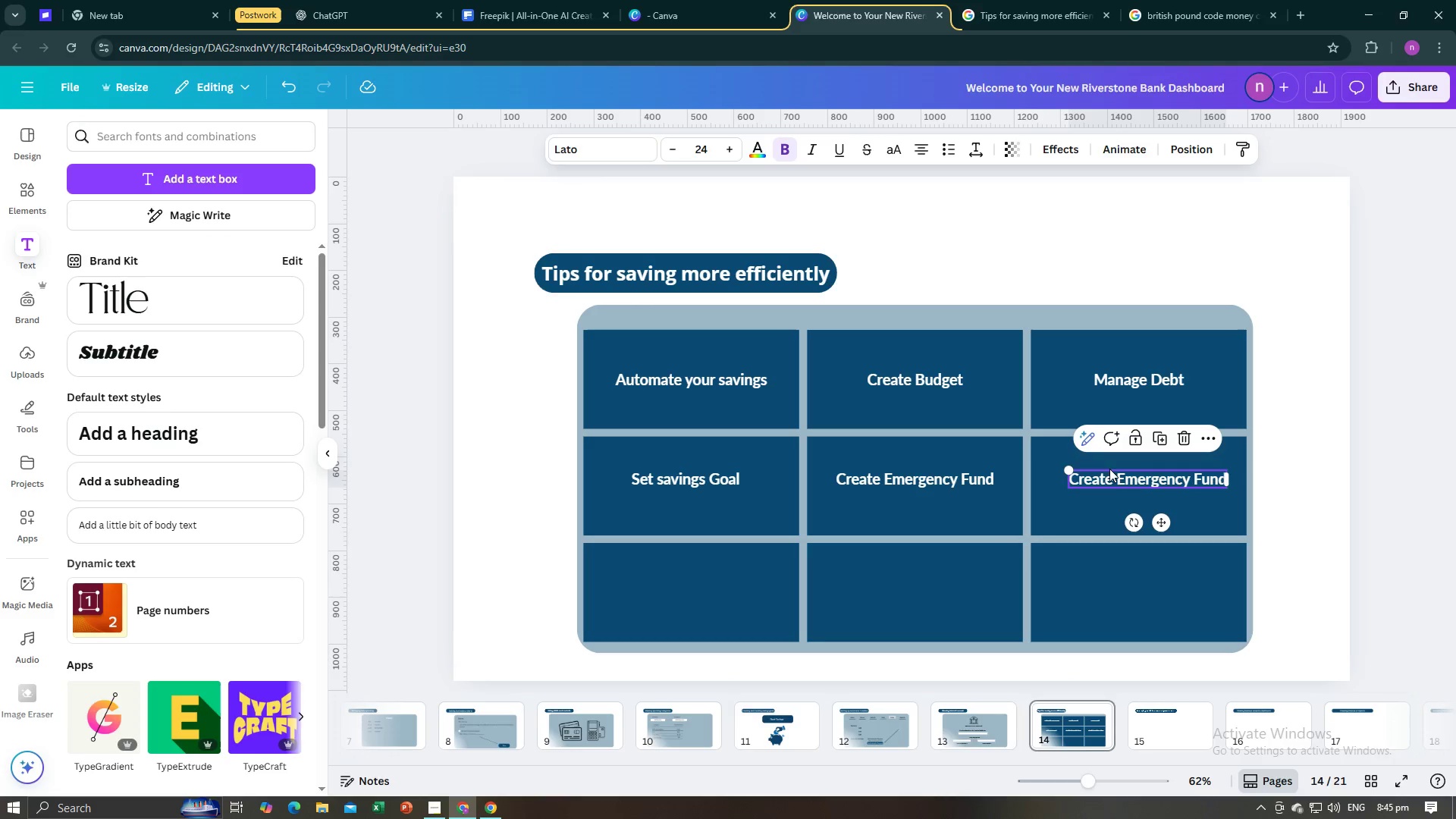 
left_click([1109, 477])
 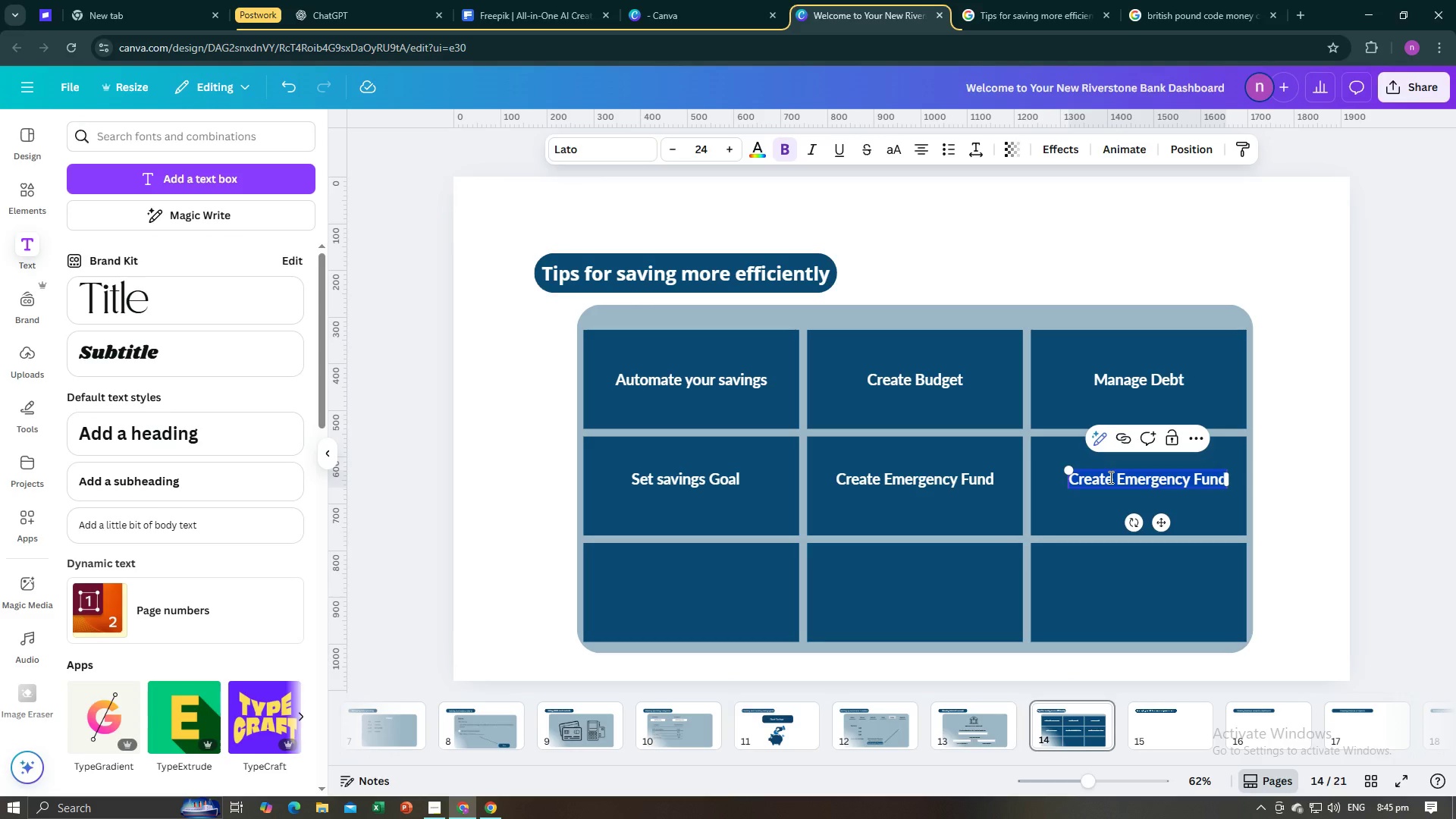 
type(Block your Savings Account)
 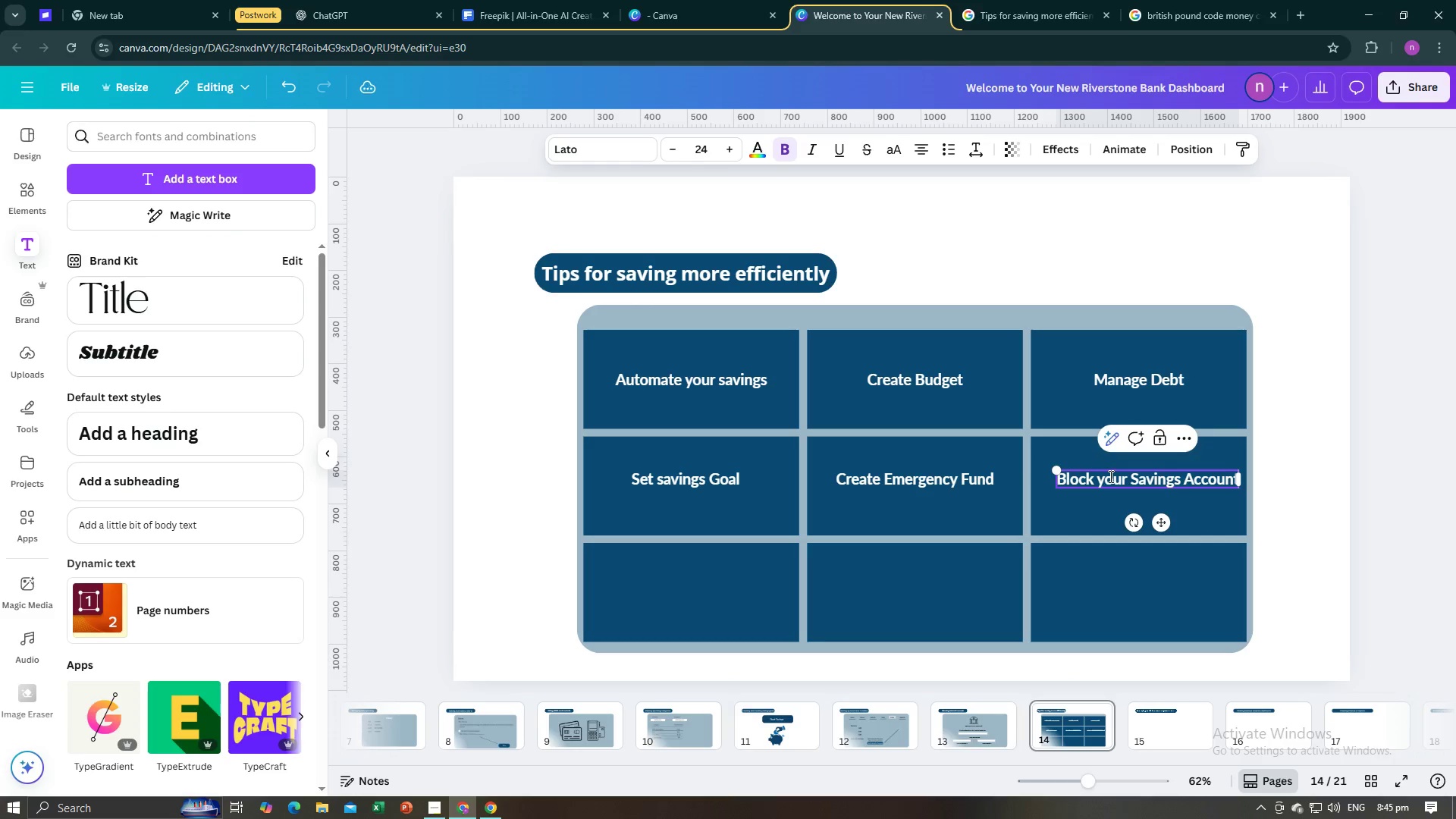 
left_click([1068, 552])
 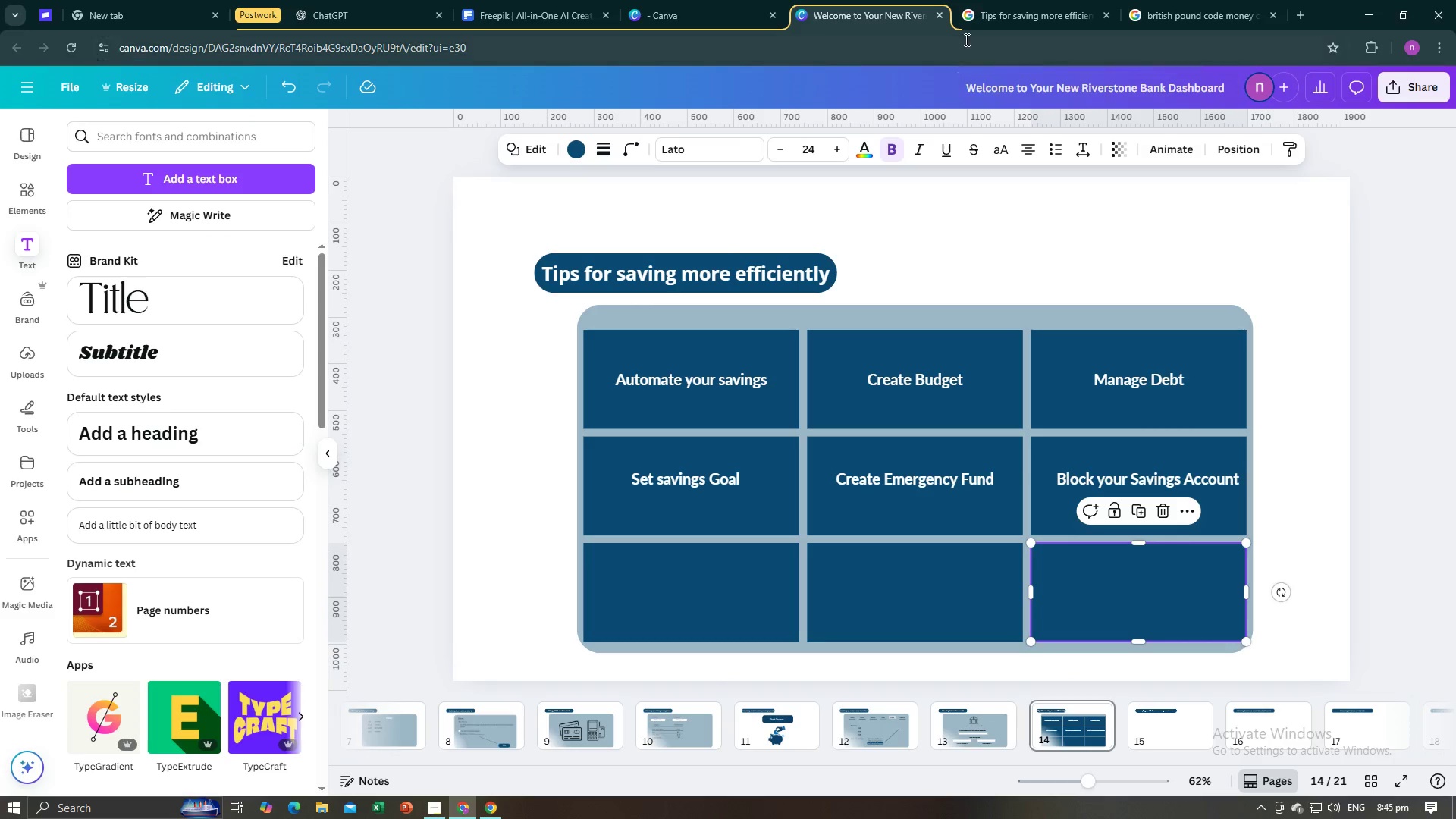 
left_click([993, 4])
 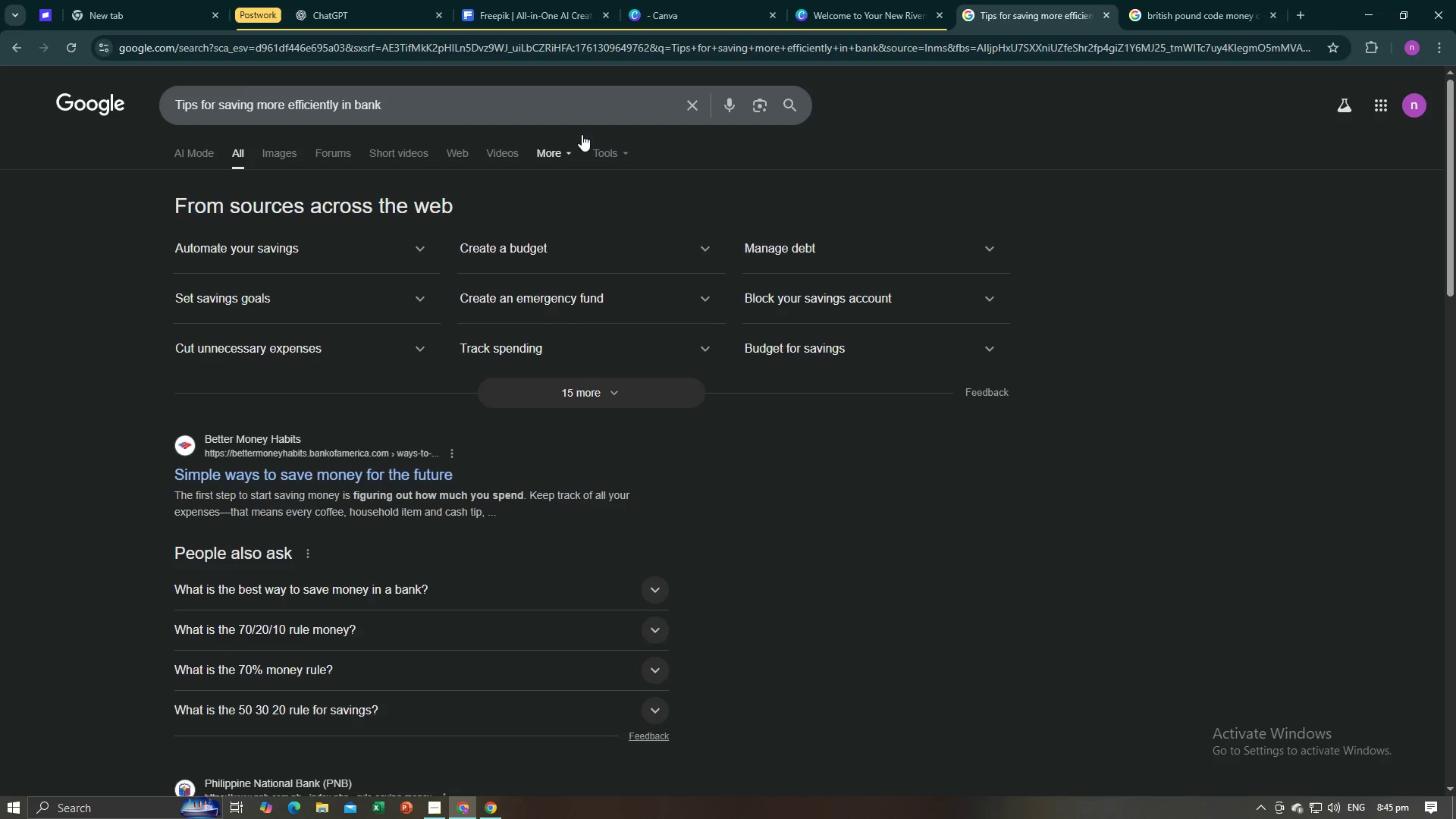 
left_click([814, 17])
 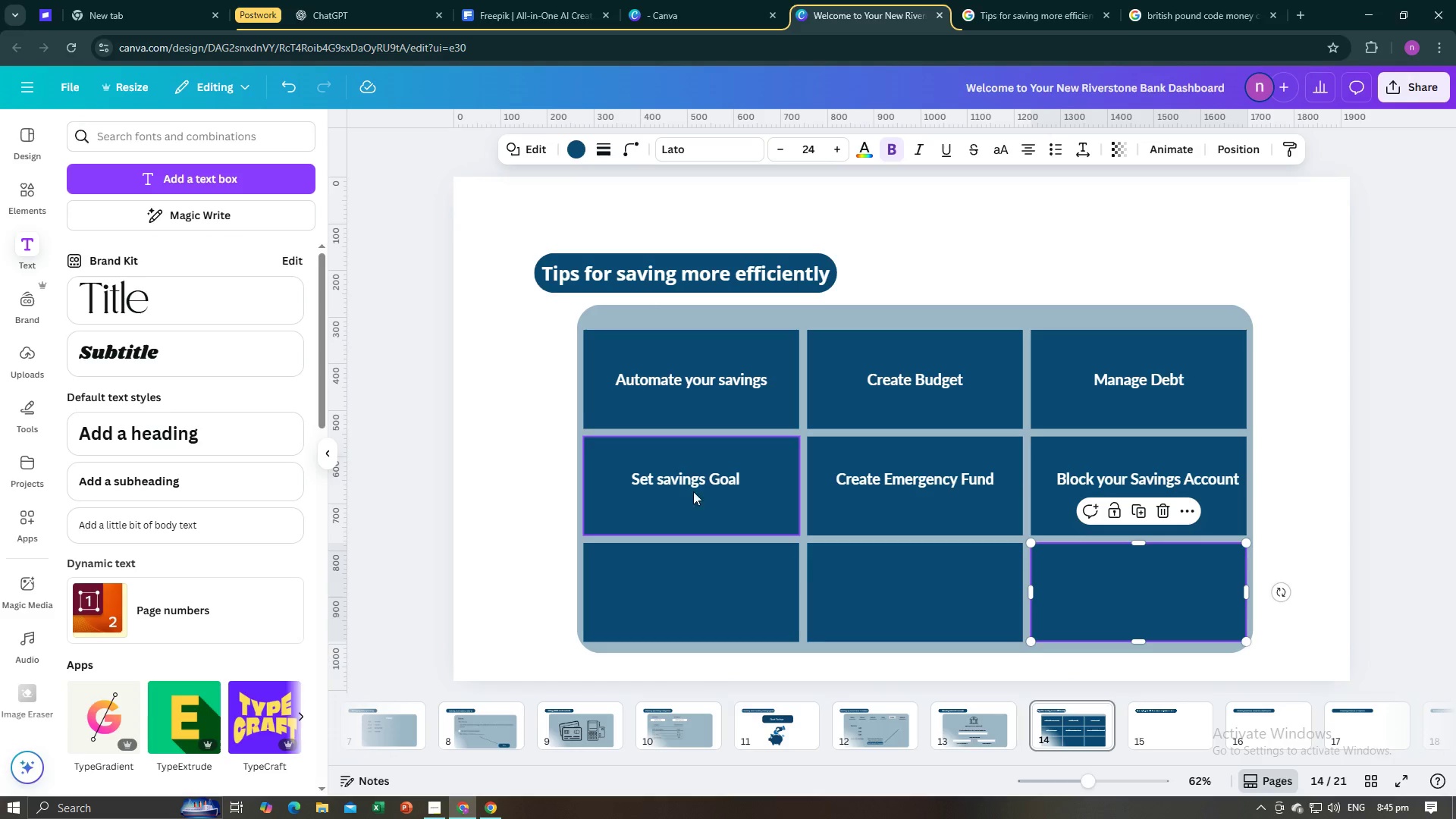 
left_click([695, 475])
 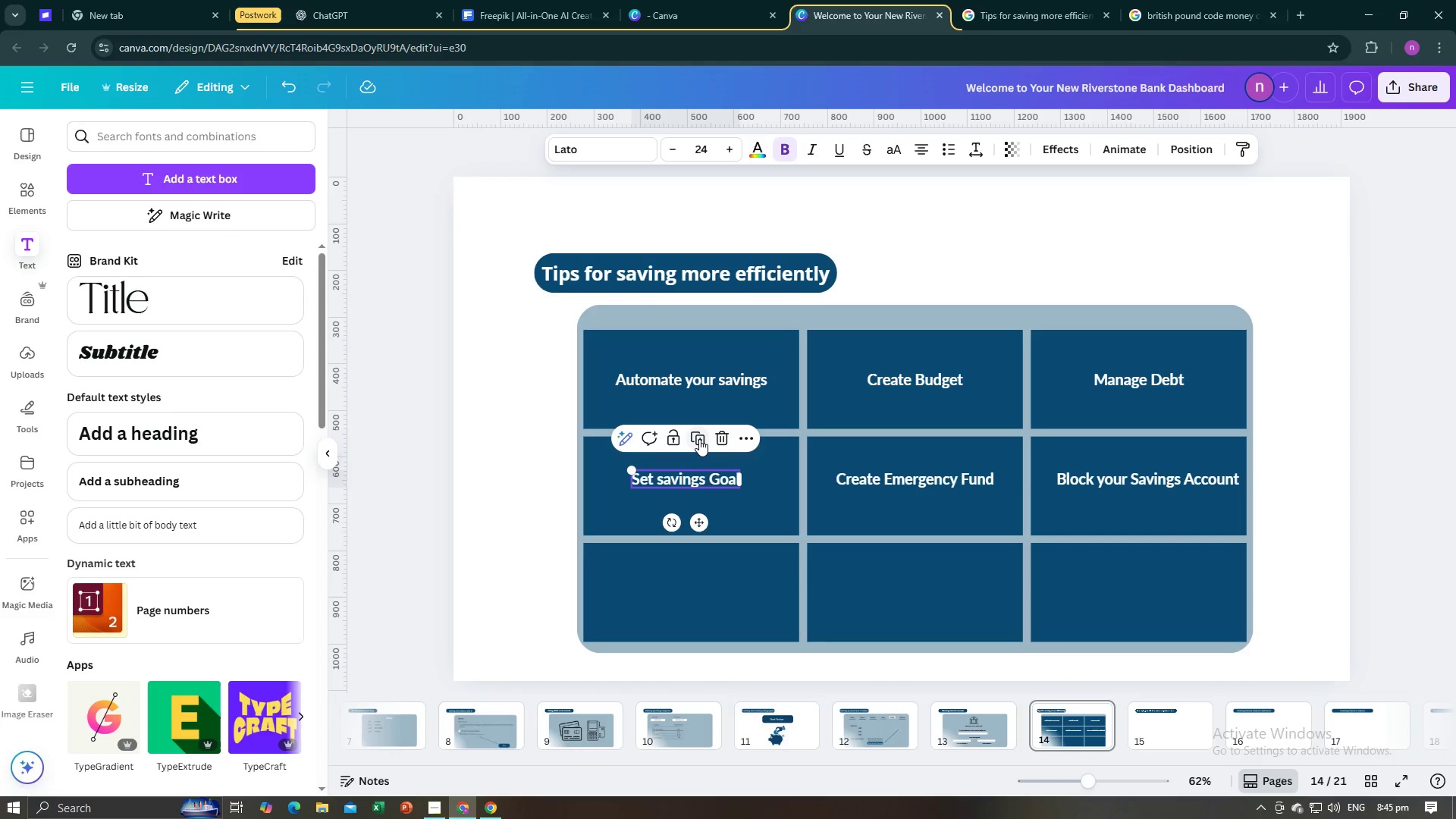 
left_click([699, 439])
 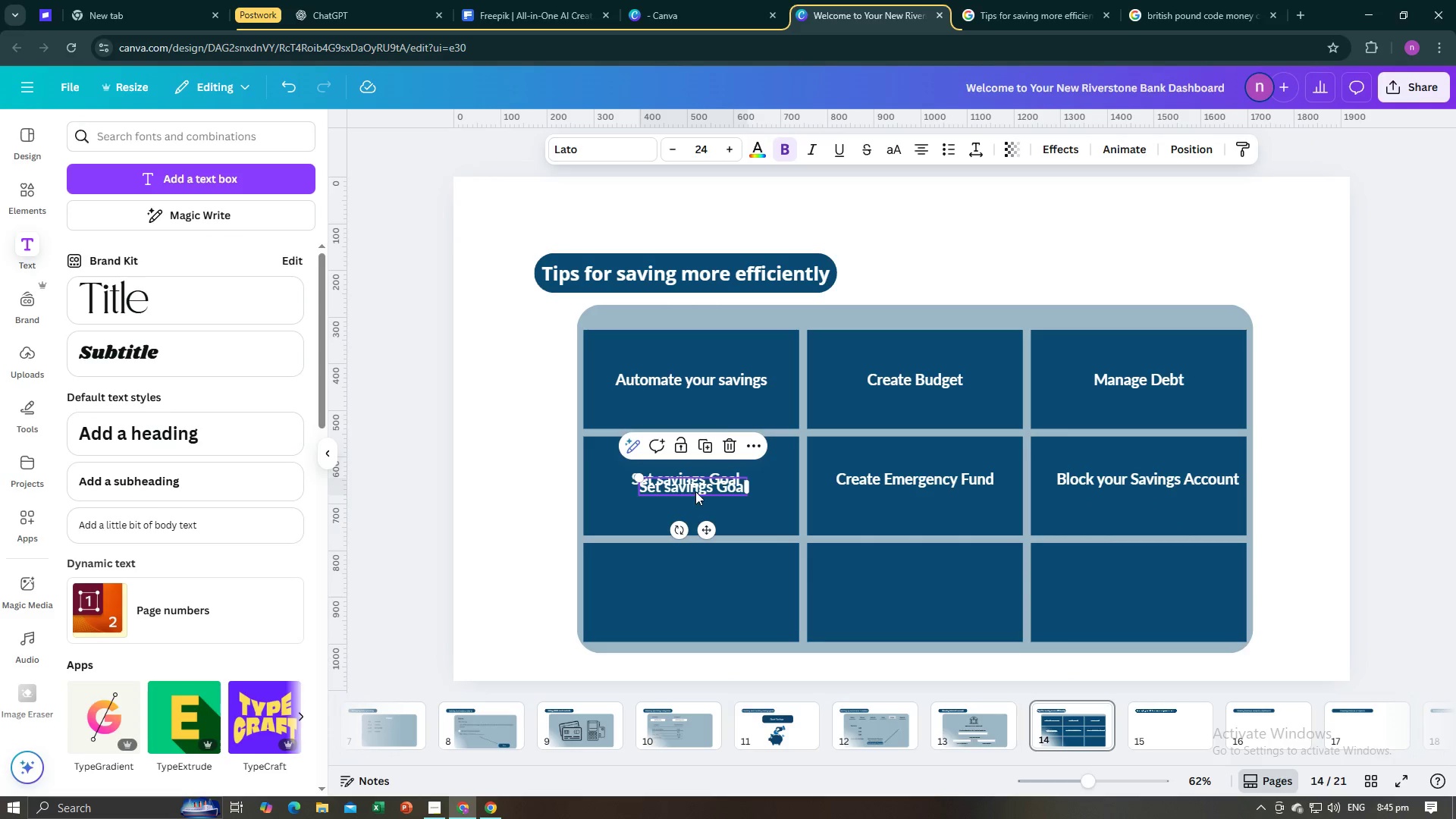 
left_click_drag(start_coordinate=[697, 485], to_coordinate=[687, 581])
 